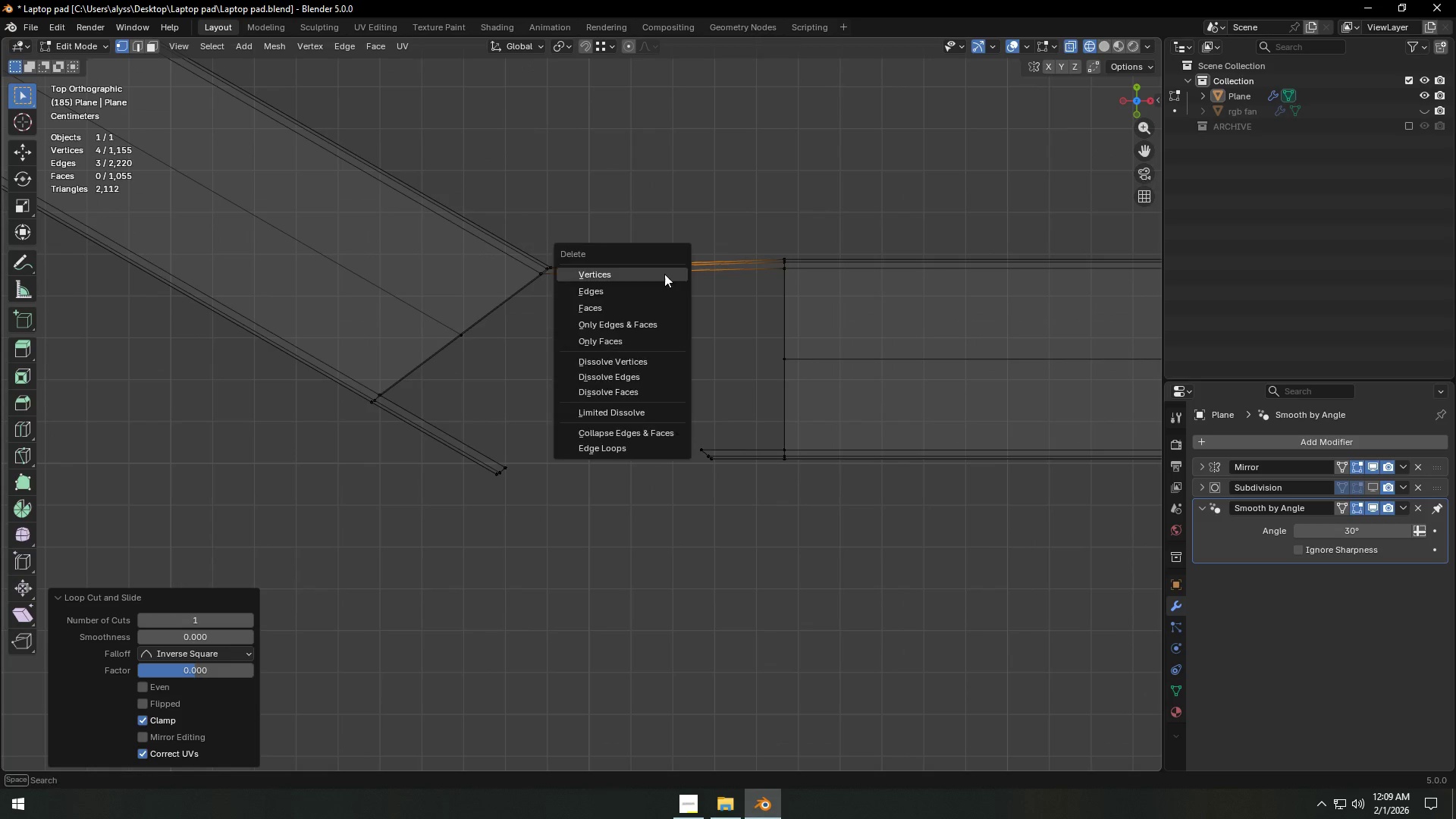 
right_click([664, 273])
 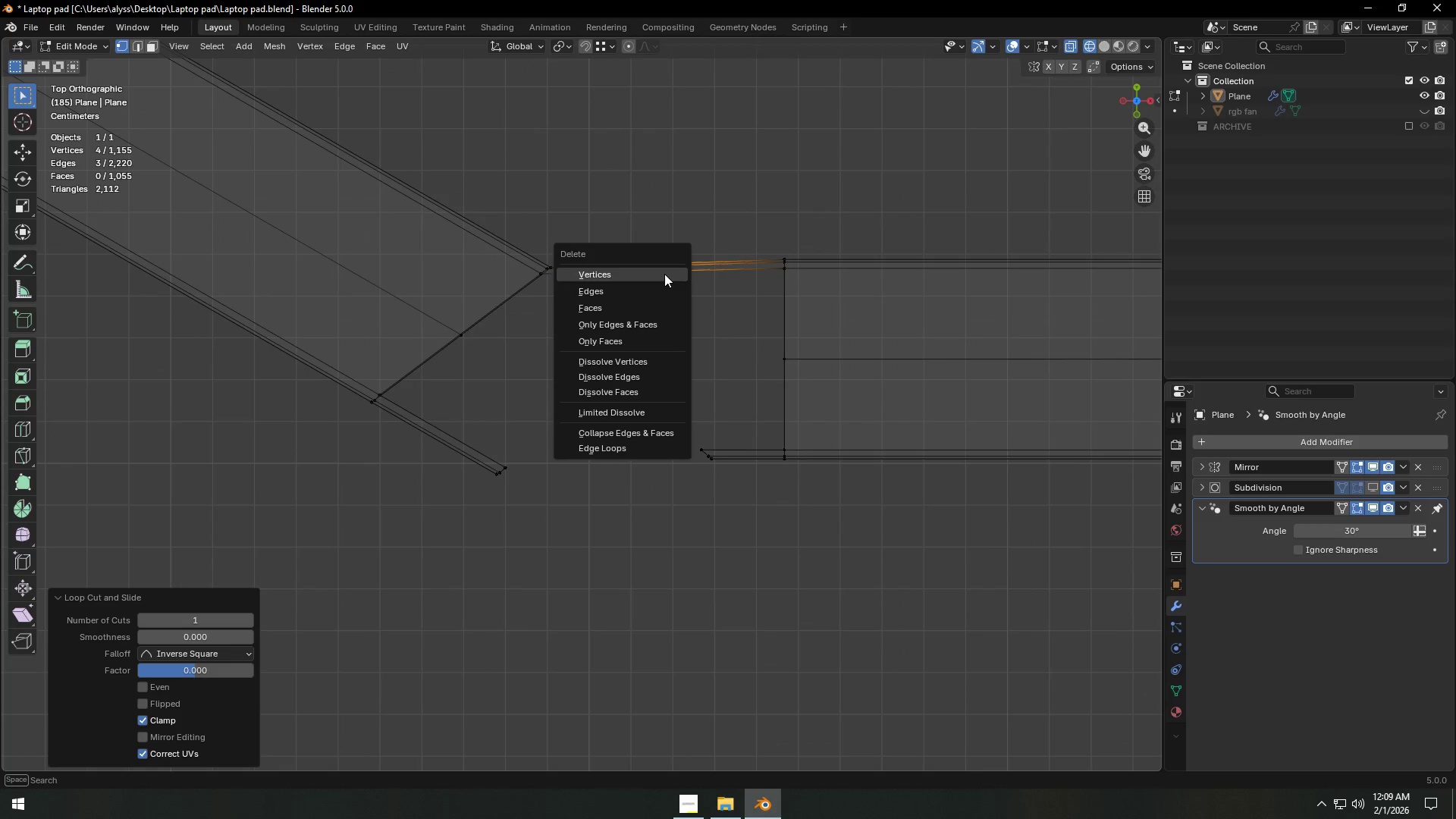 
key(X)
 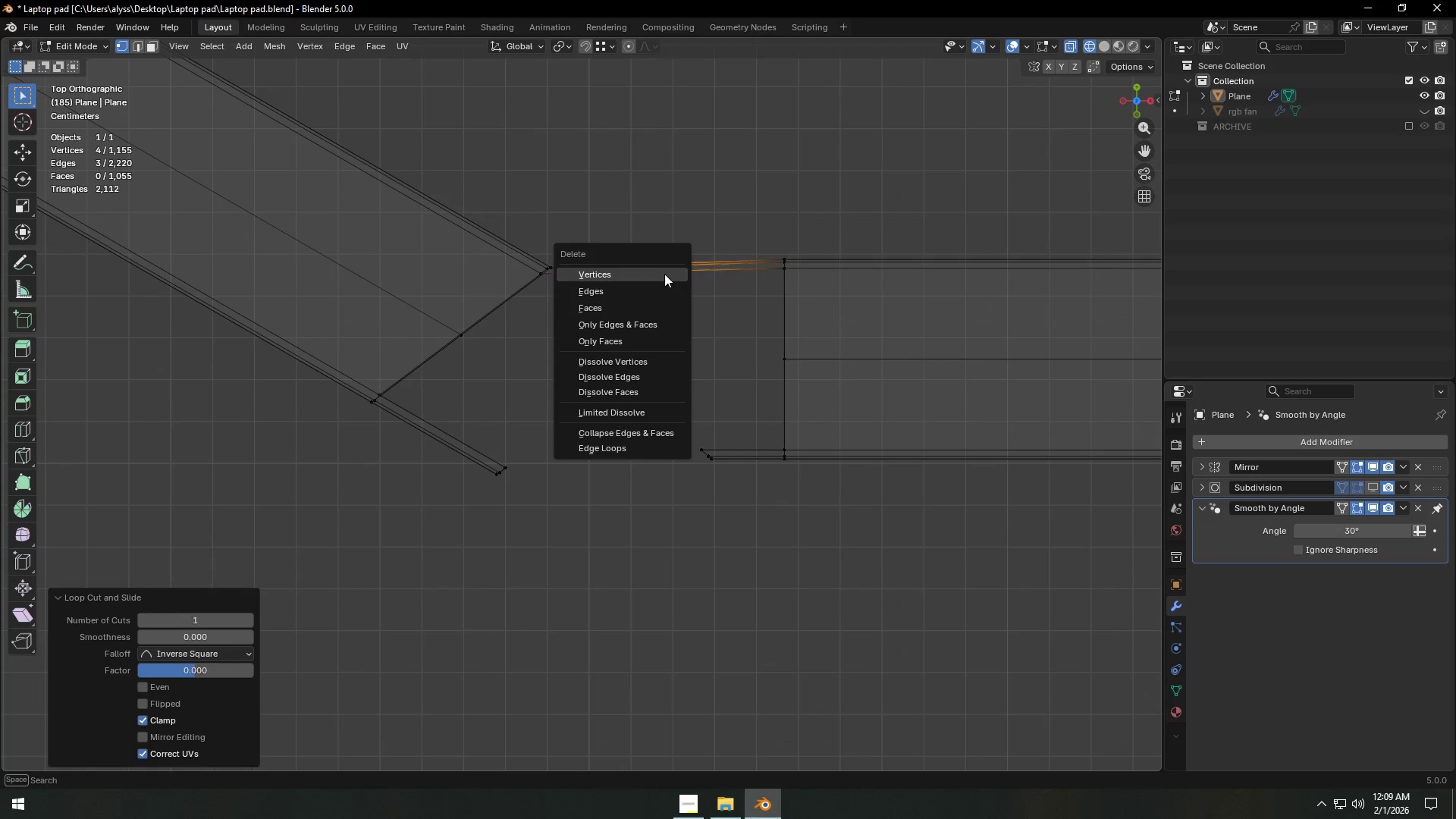 
left_click([664, 274])
 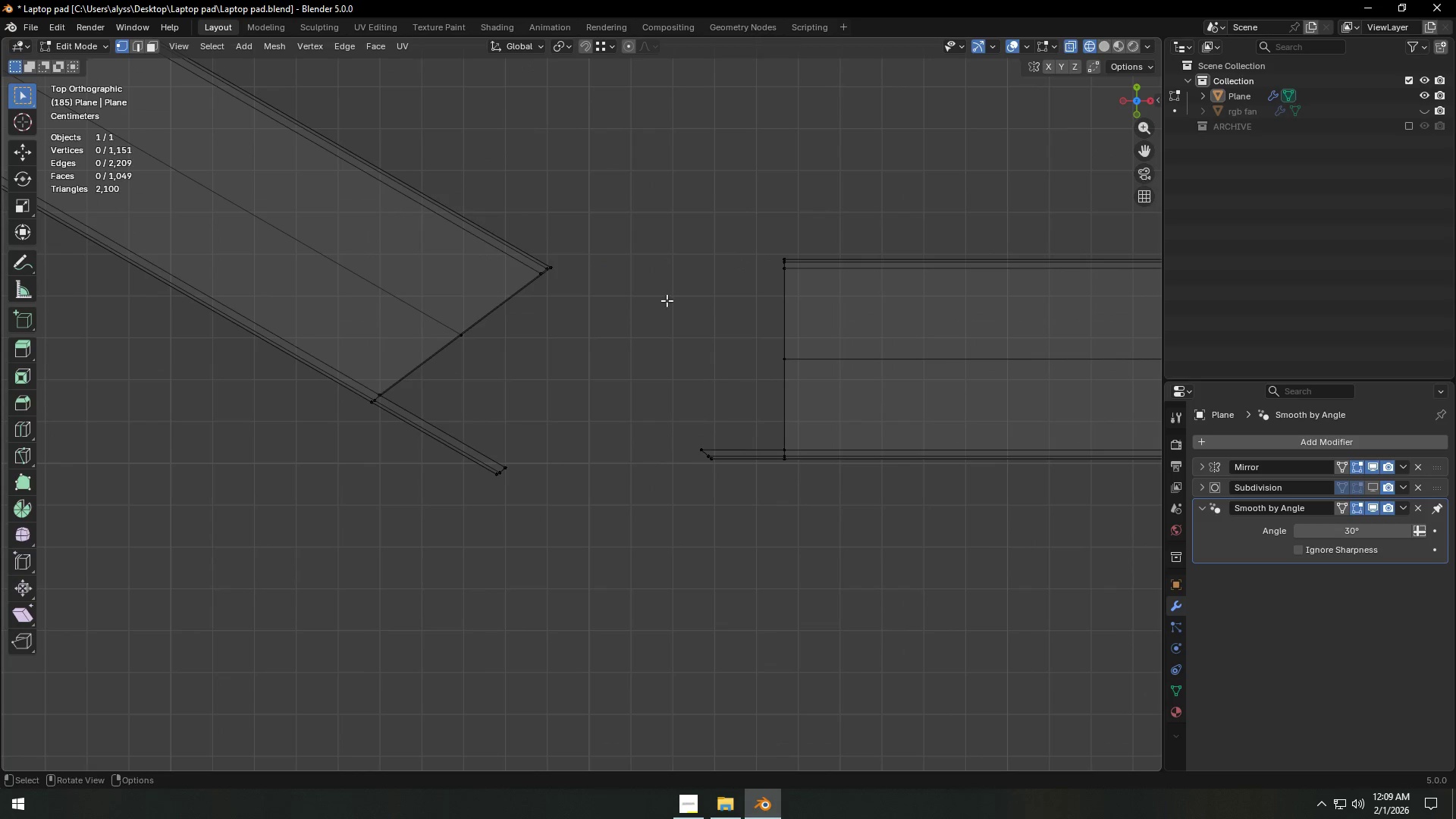 
double_click([665, 318])
 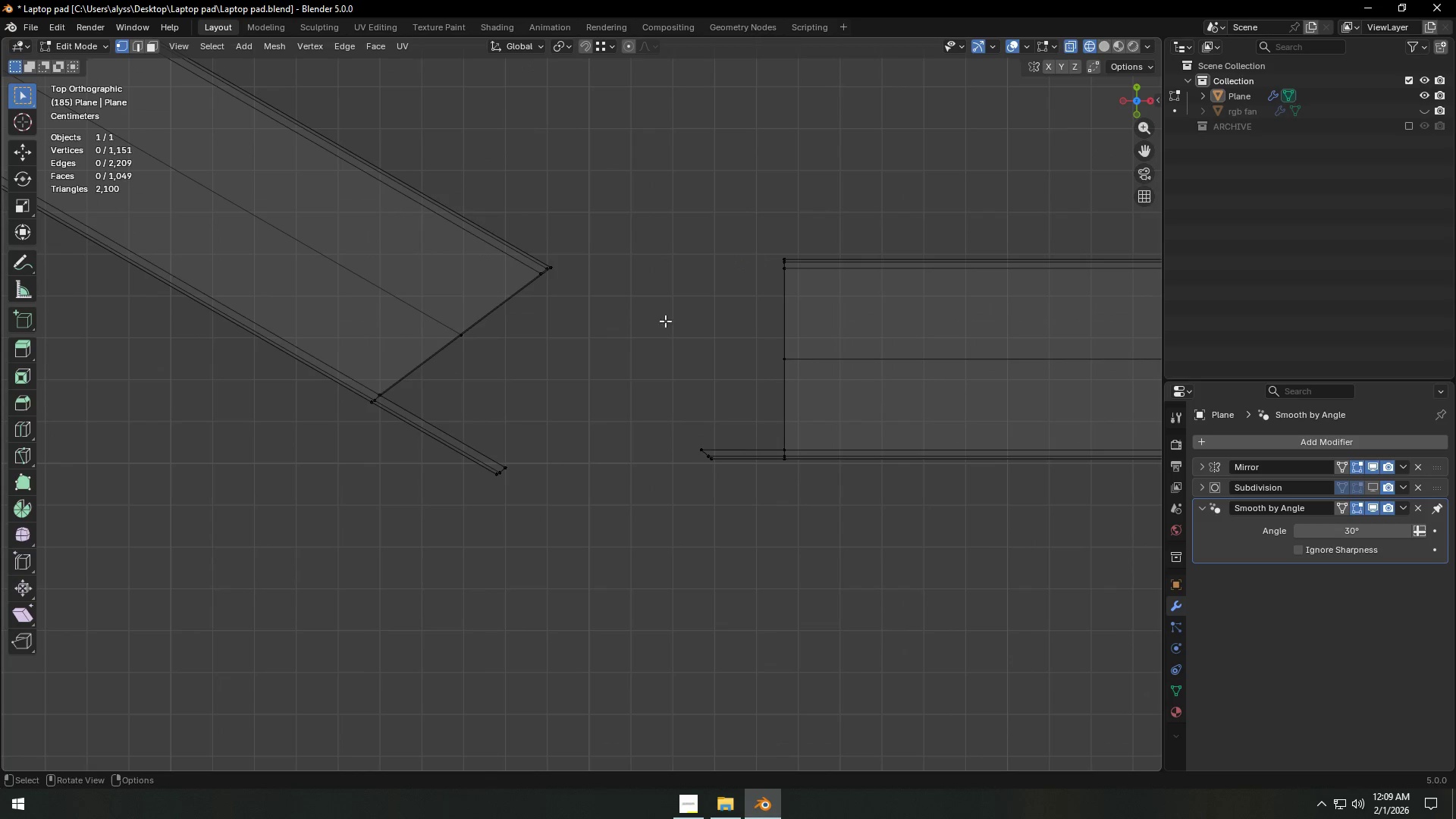 
key(Z)
 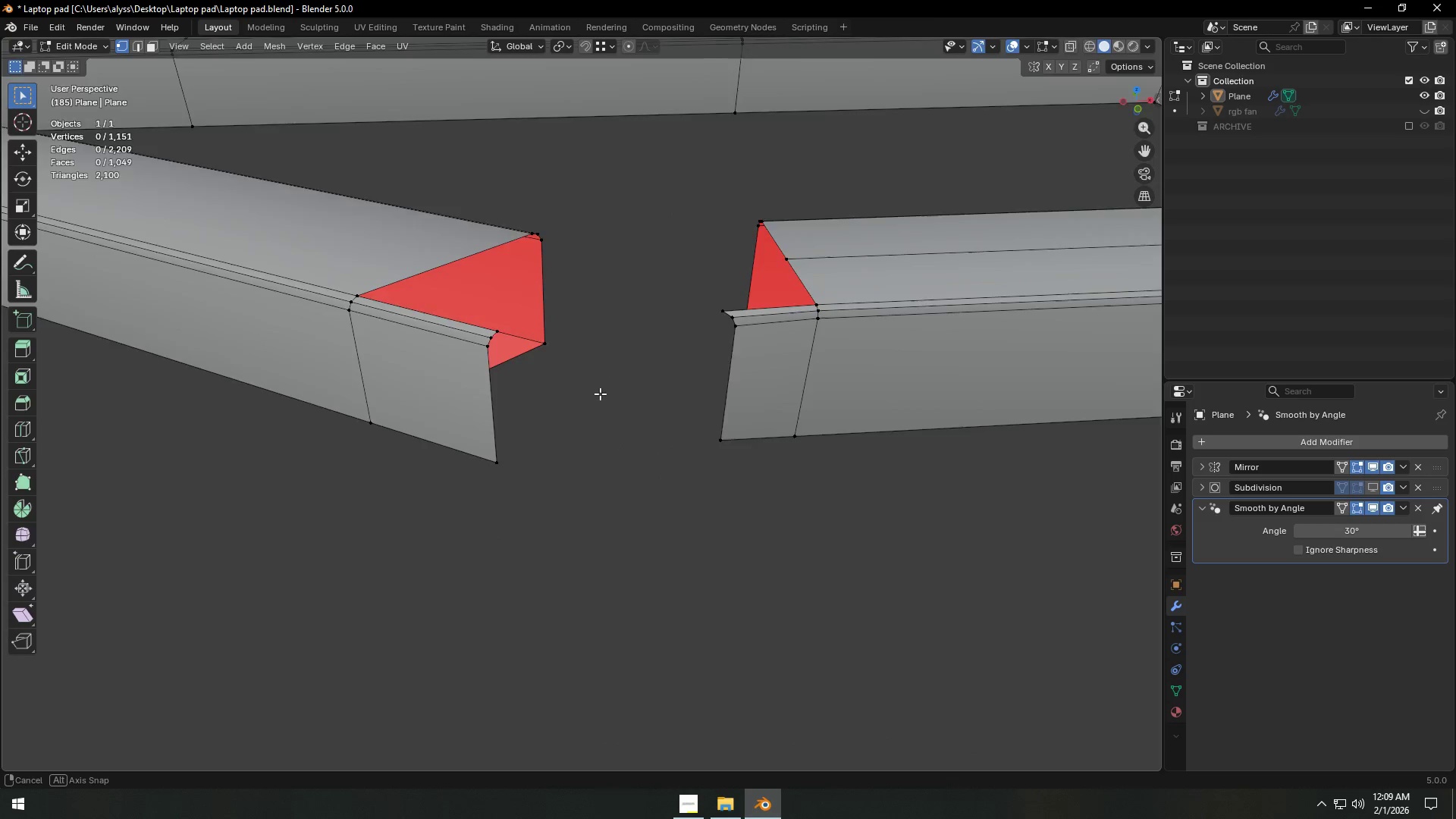 
scroll: coordinate [605, 376], scroll_direction: up, amount: 2.0
 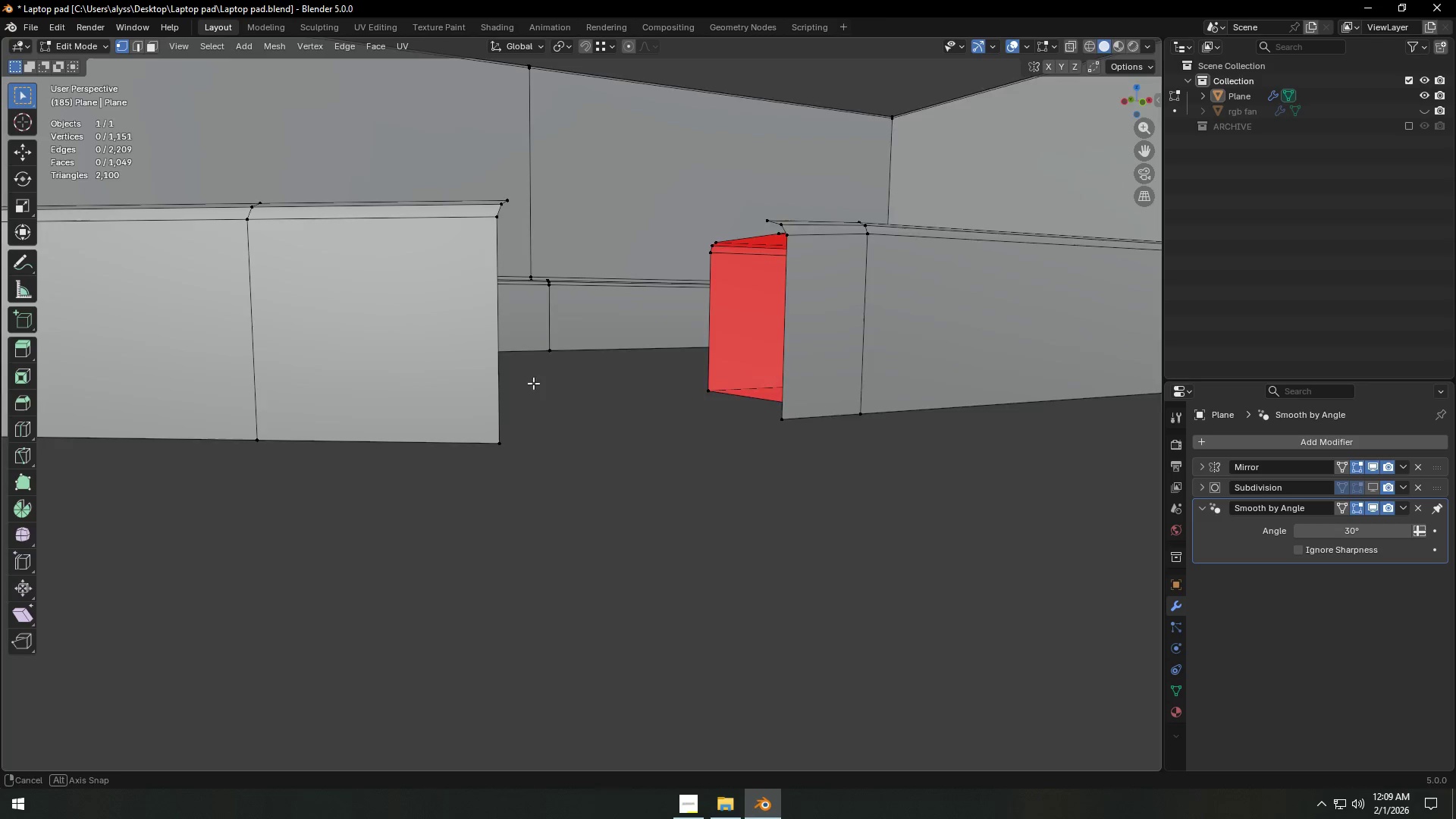 
key(2)
 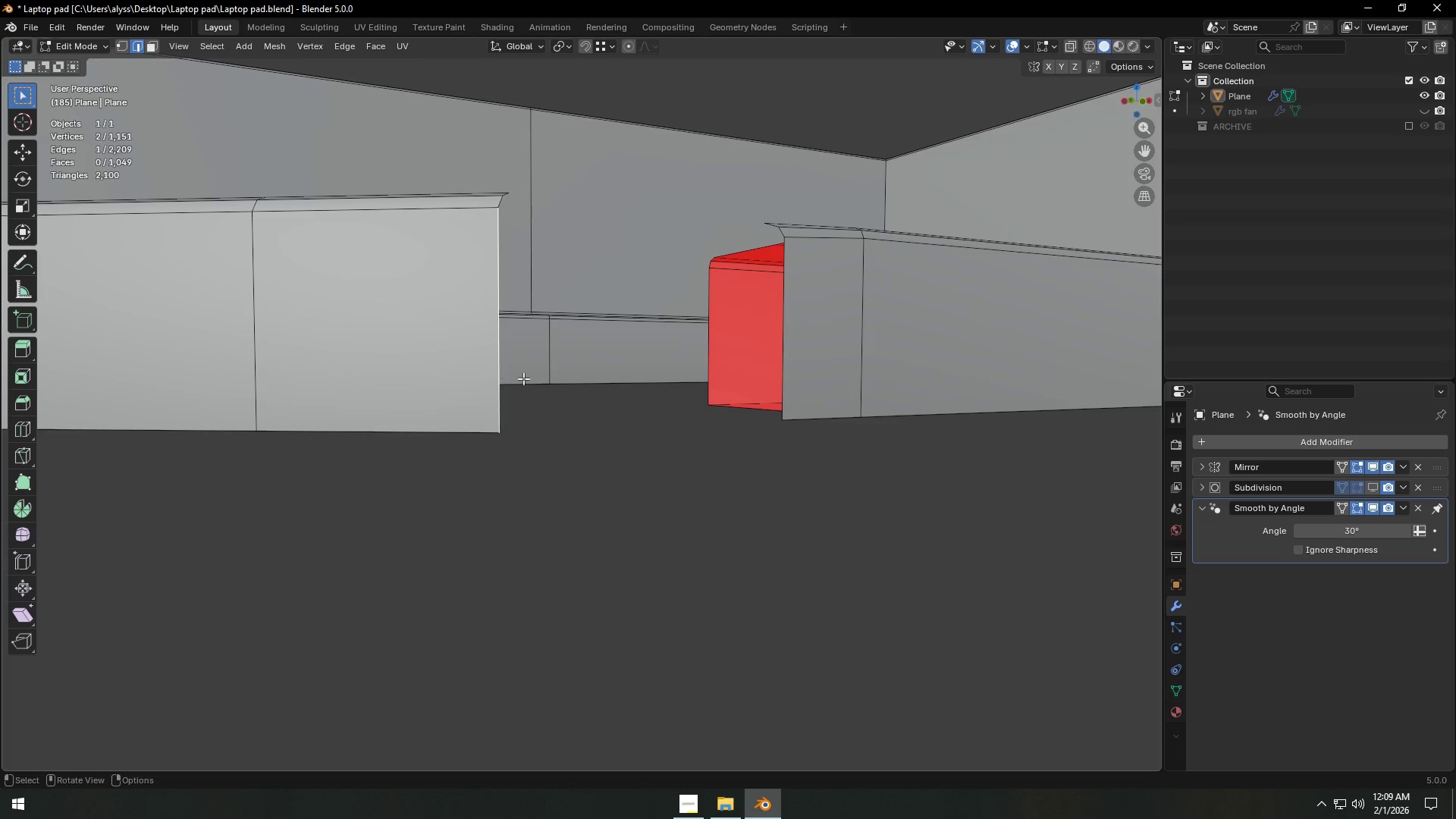 
hold_key(key=ShiftLeft, duration=0.5)
left_click([801, 346])
 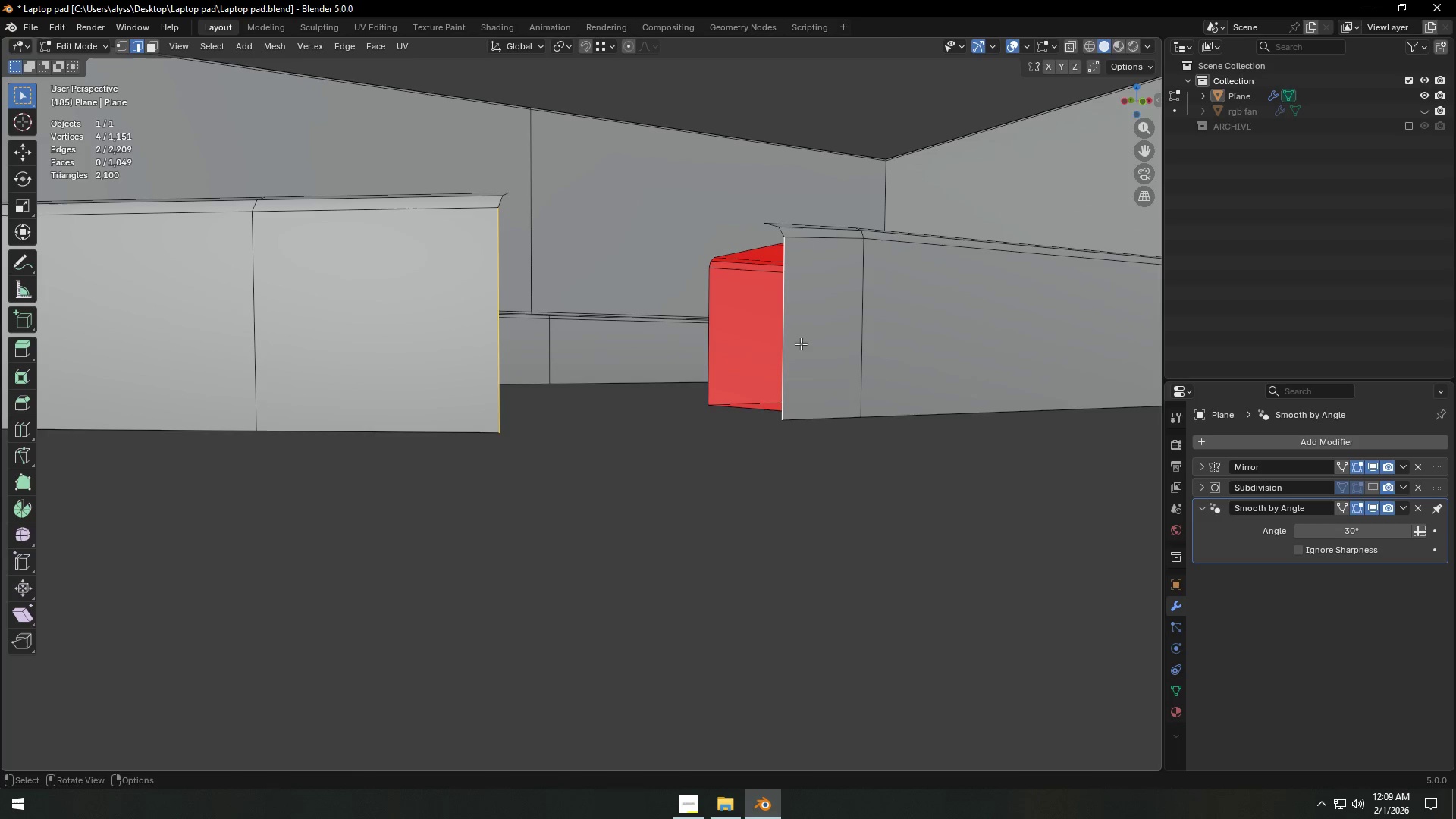 
type(fff)
 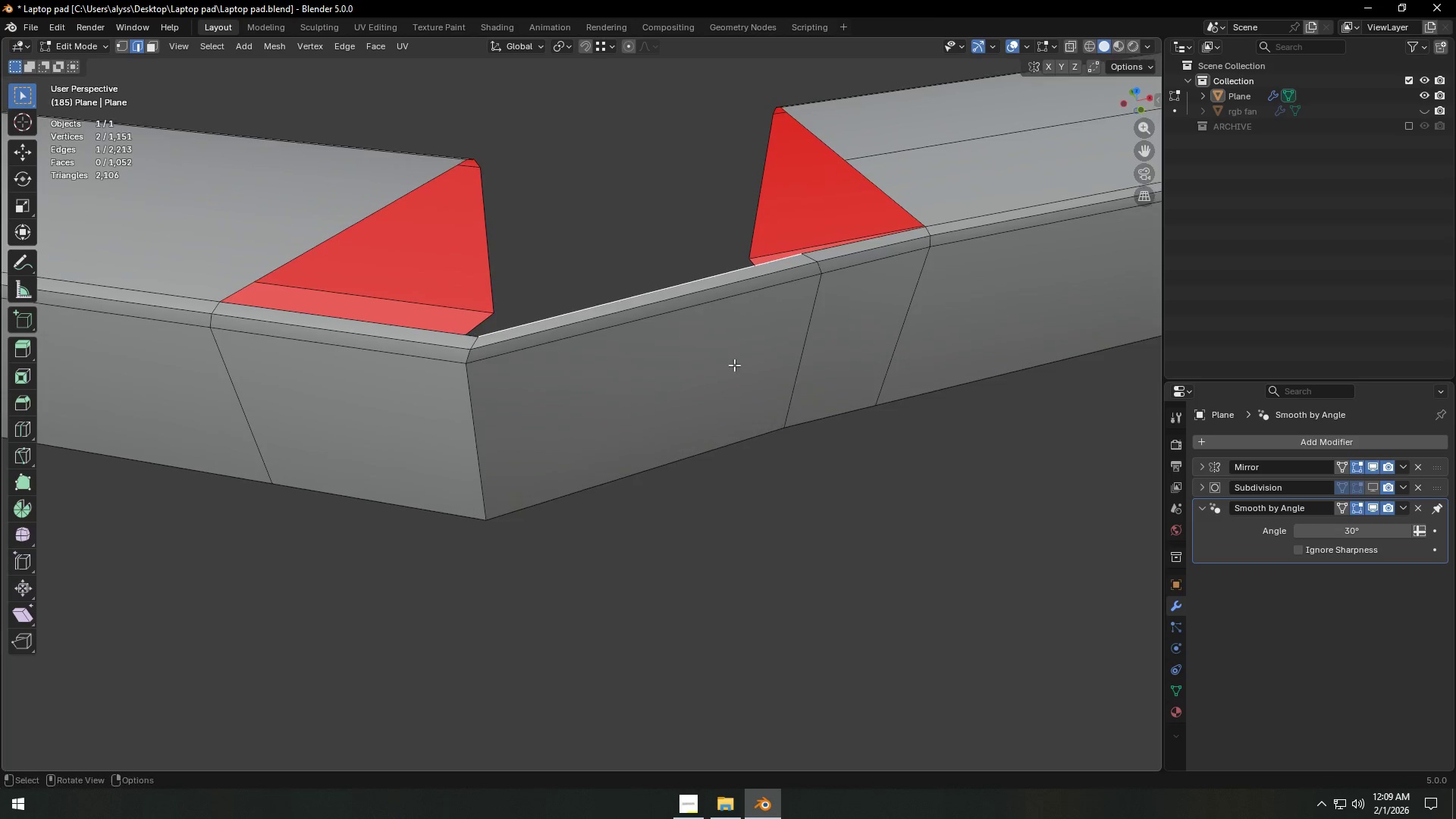 
left_click([890, 514])
 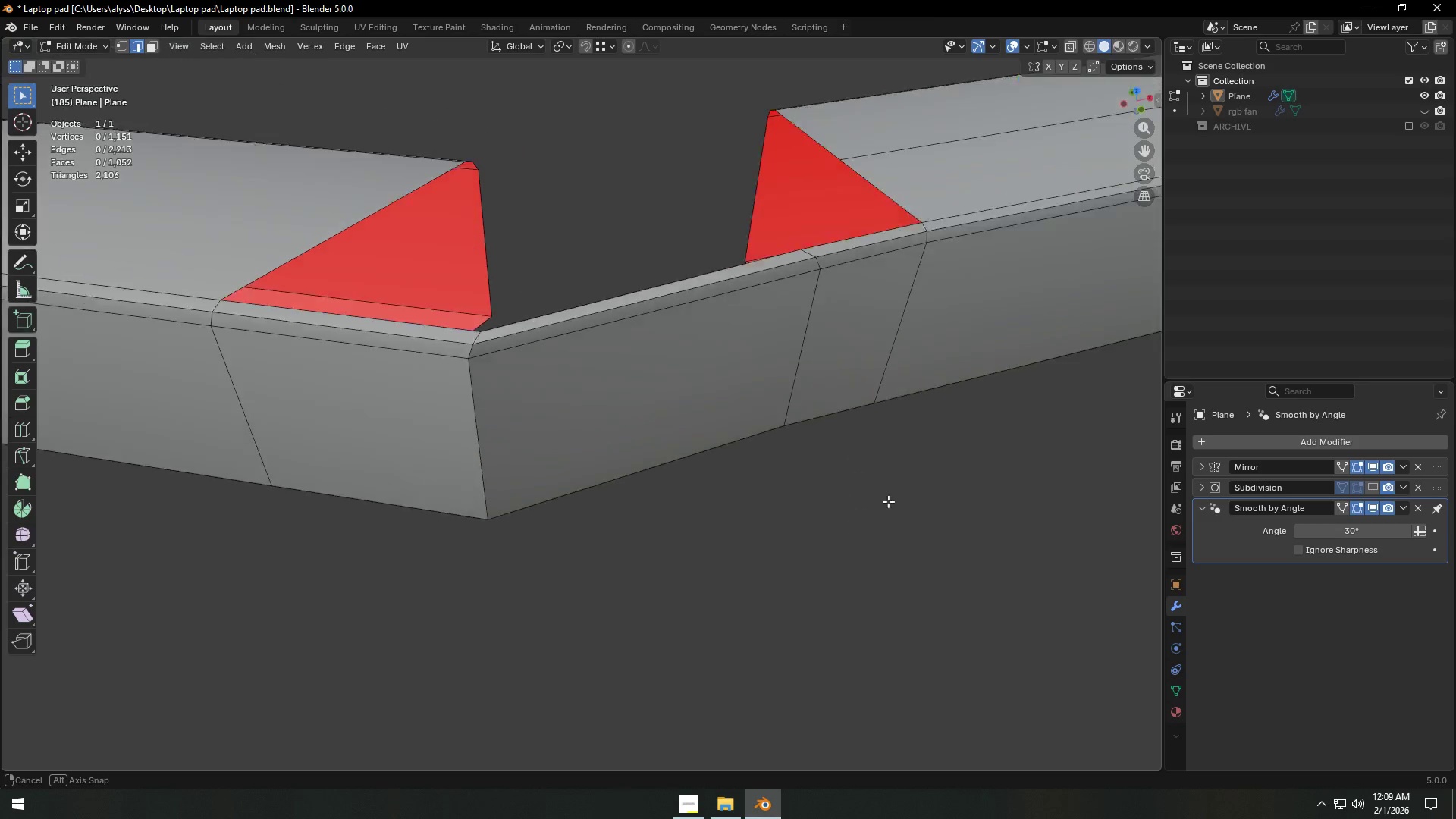 
scroll: coordinate [595, 434], scroll_direction: down, amount: 8.0
 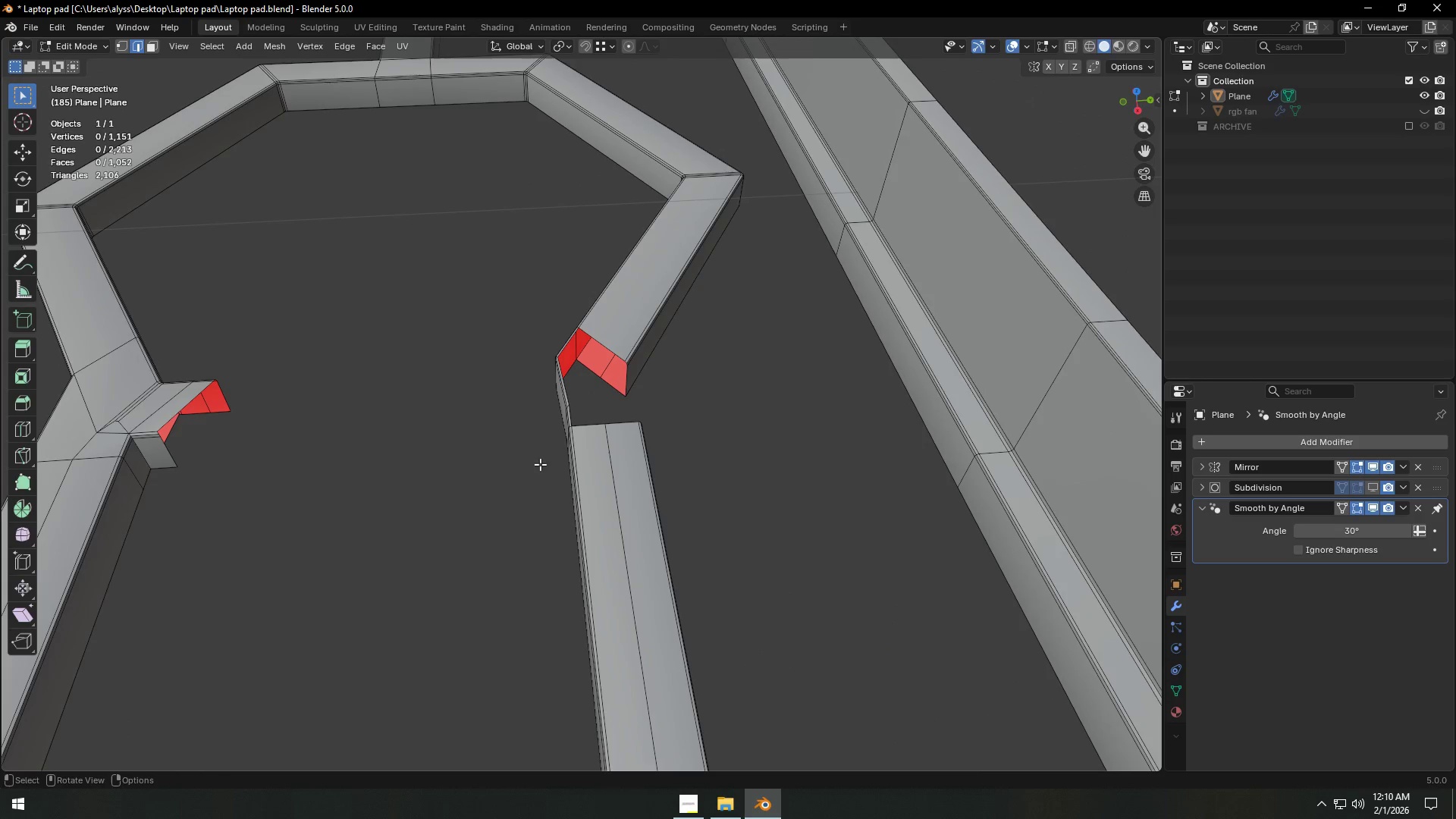 
hold_key(key=ControlLeft, duration=0.45)
 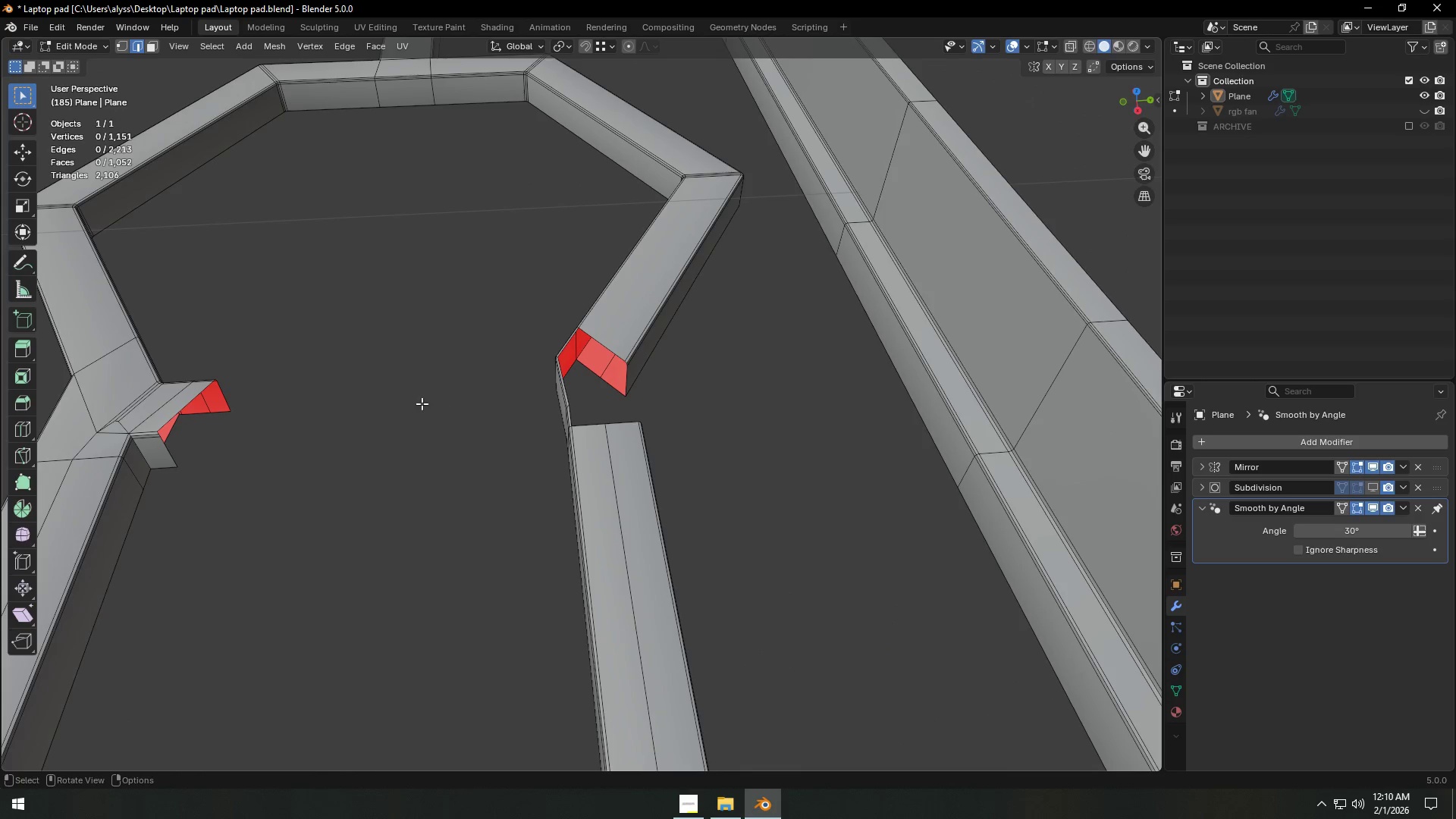 
right_click([421, 404])
 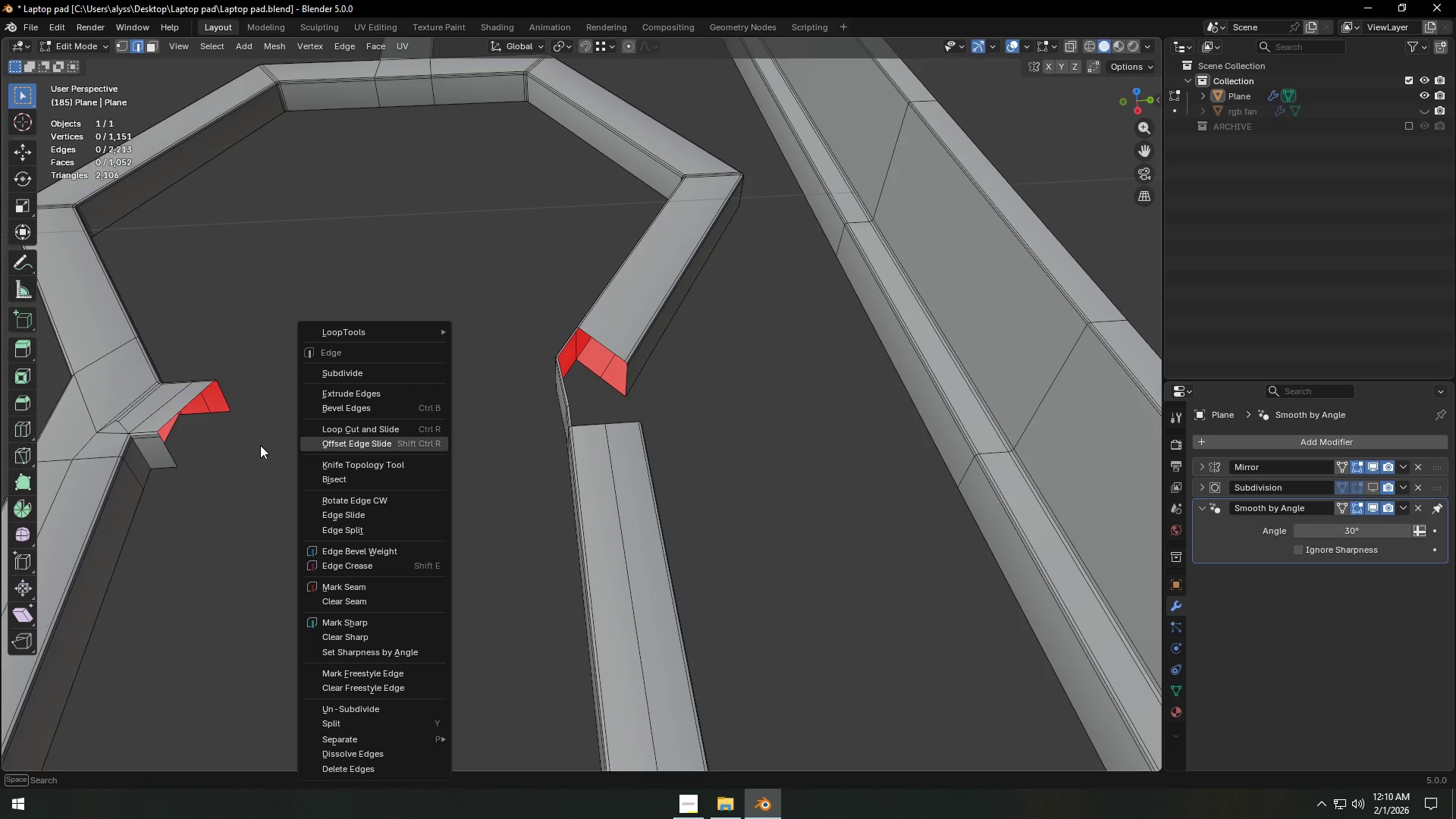 
left_click([237, 443])
 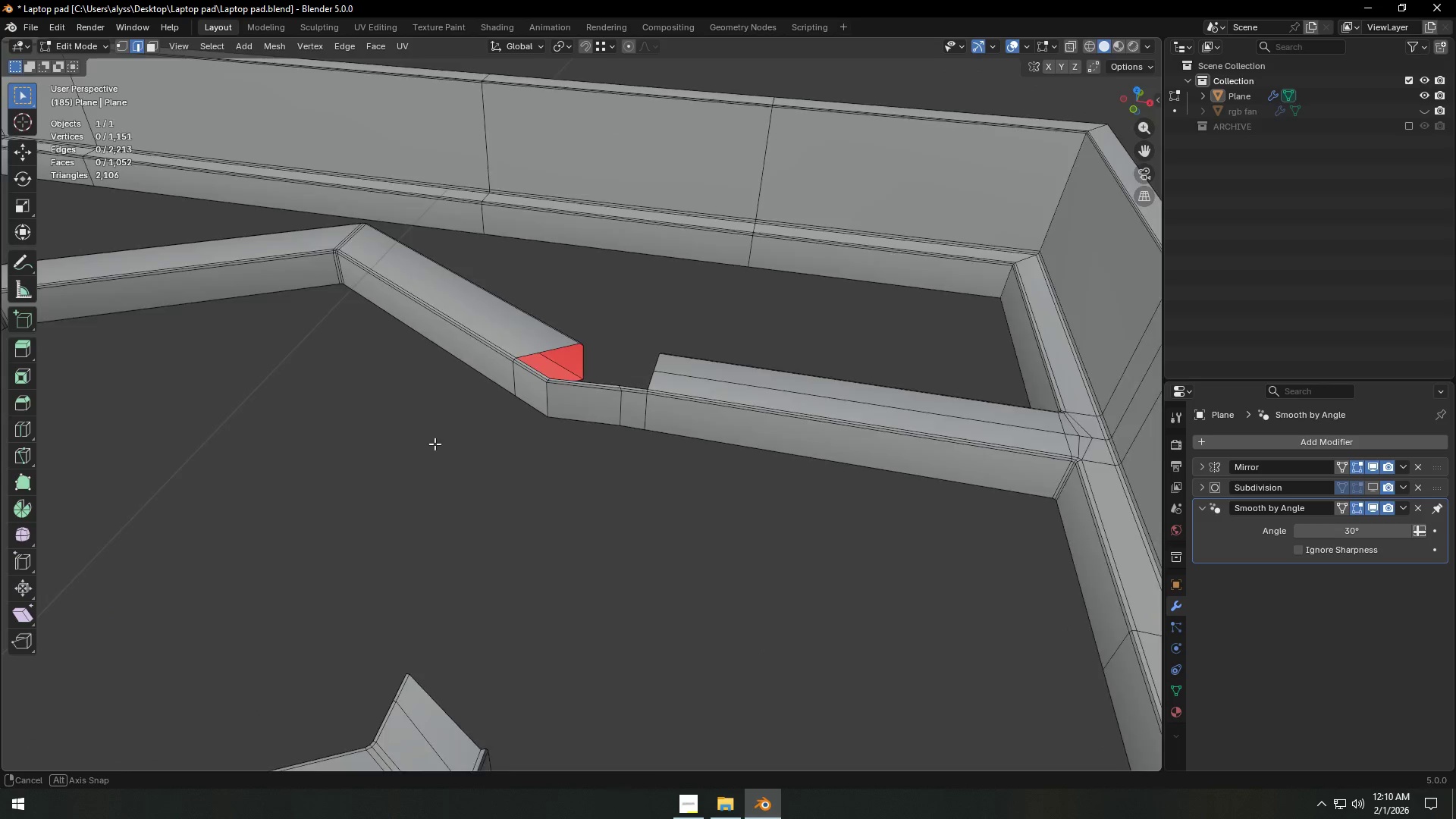 
key(Shift+ShiftLeft)
 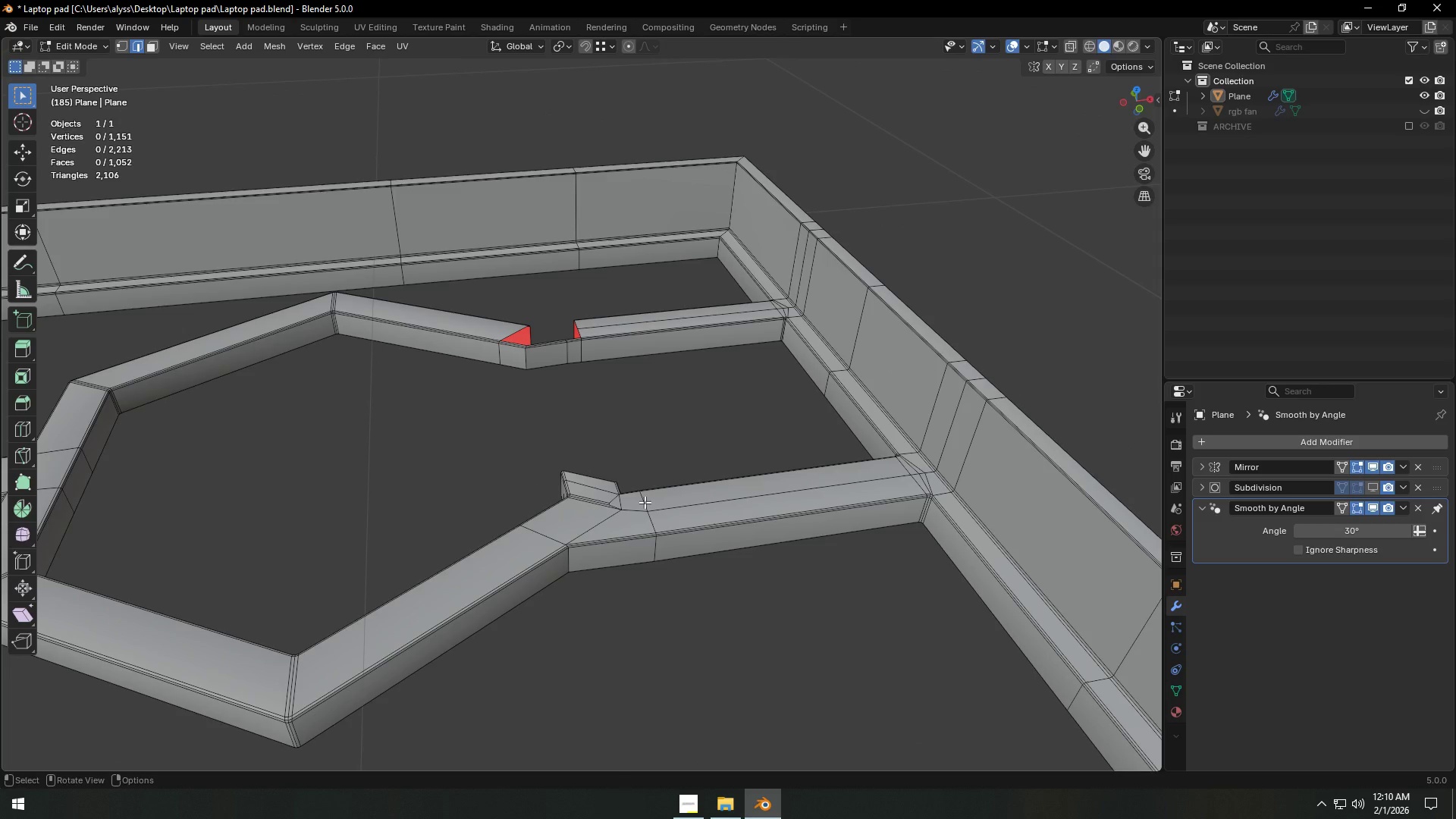 
scroll: coordinate [554, 512], scroll_direction: down, amount: 3.0
 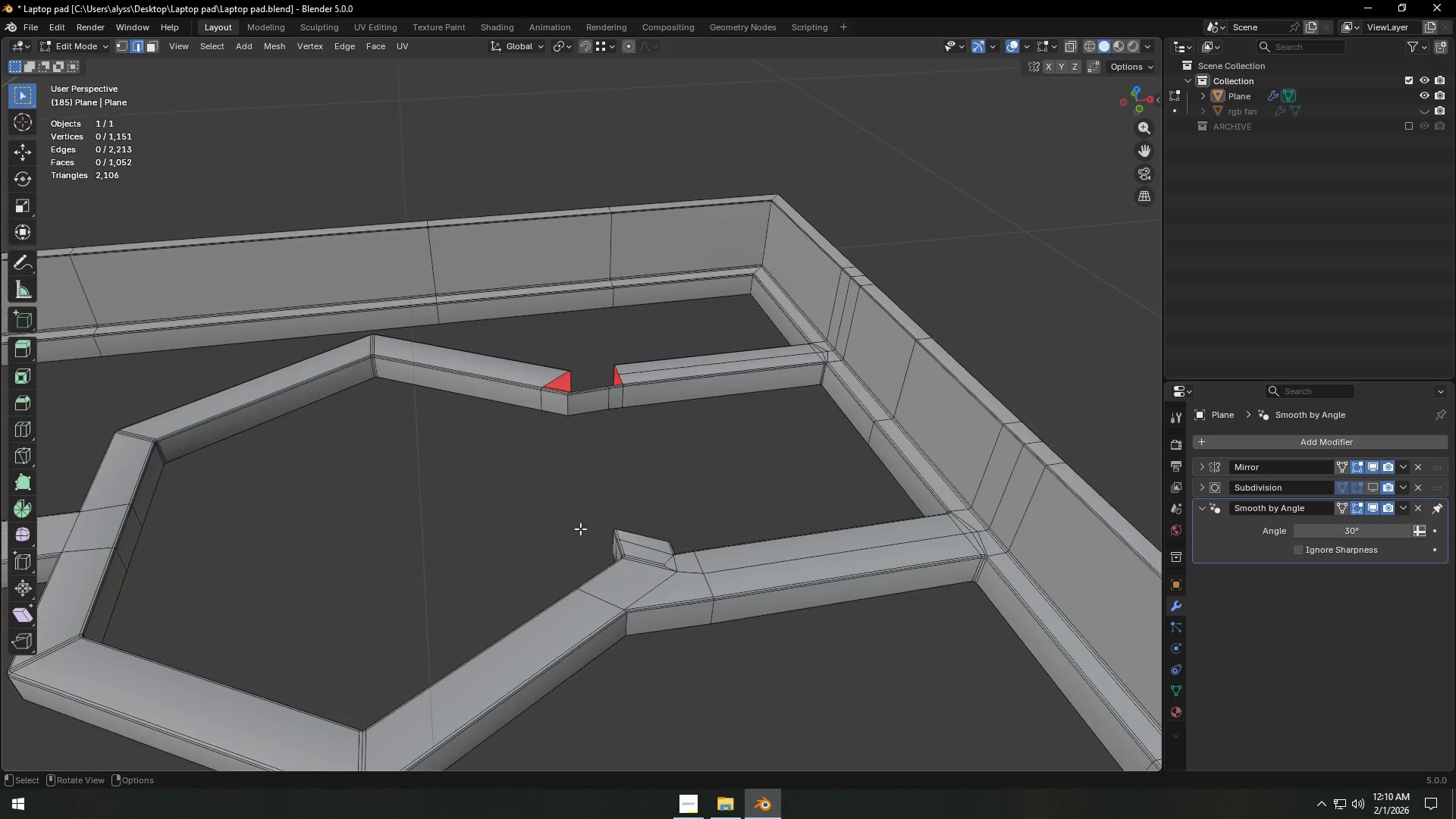 
key(Backquote)
 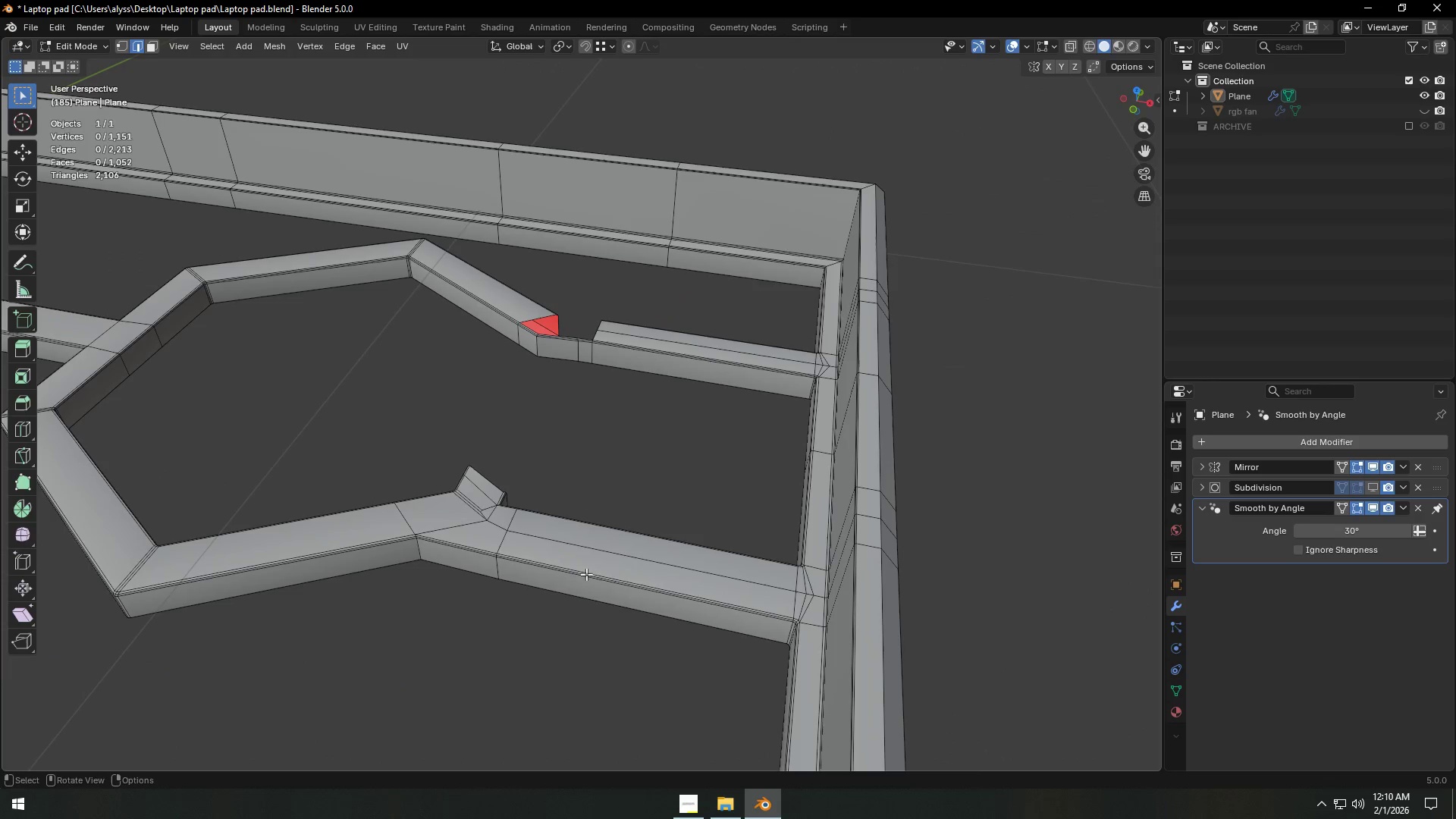 
key(Control+R)
 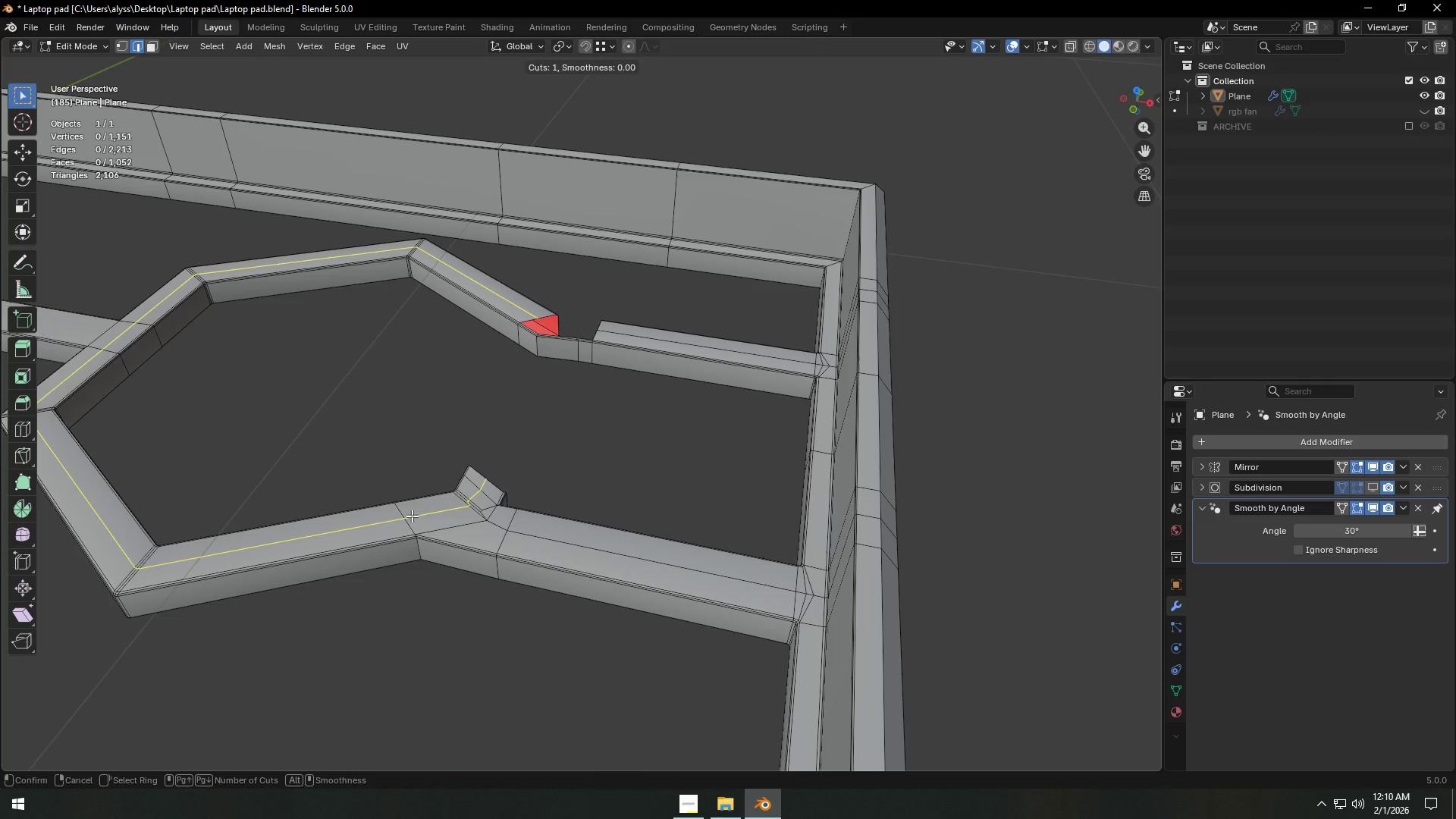 
right_click([412, 516])
 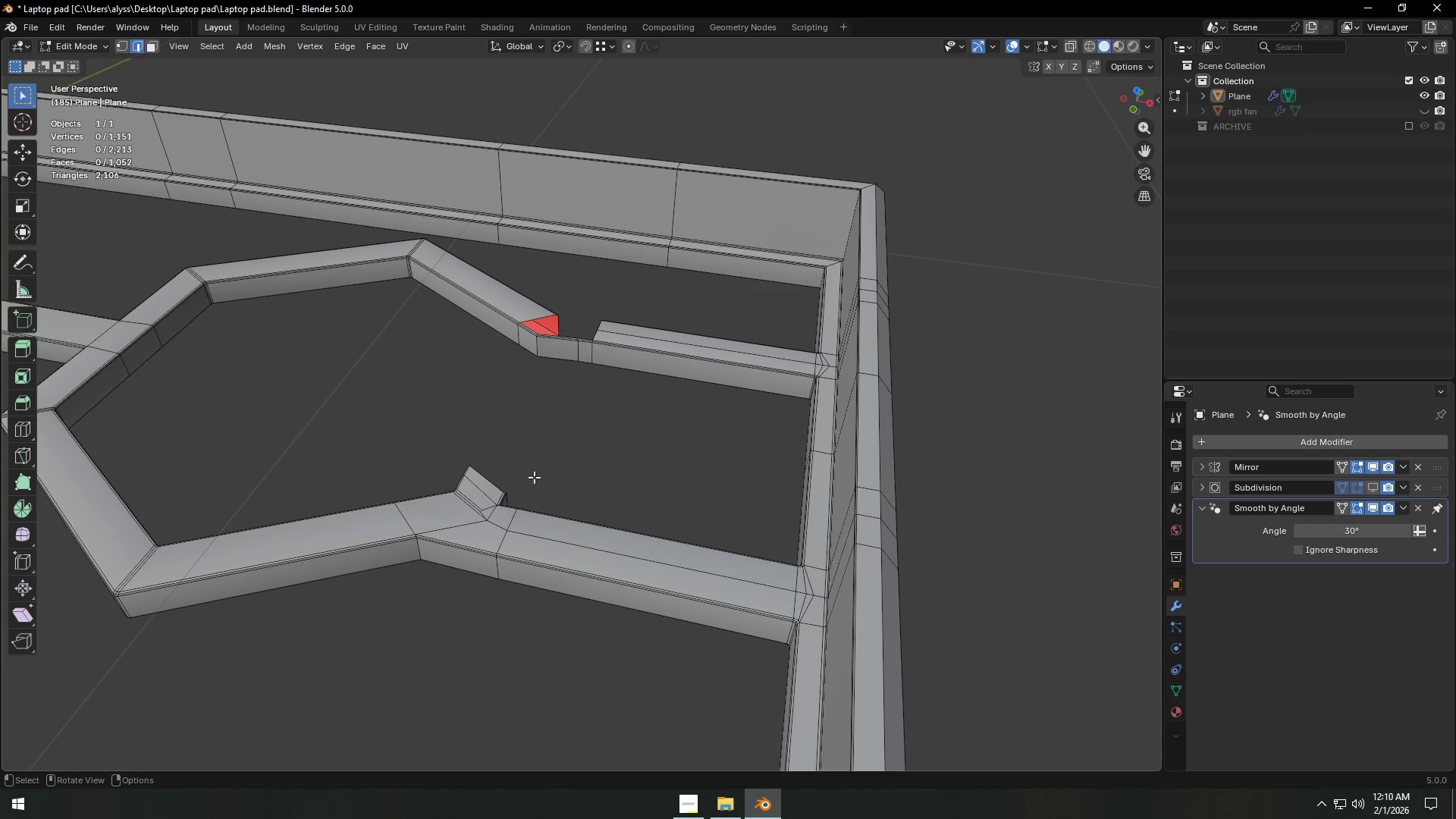 
left_click([606, 456])
 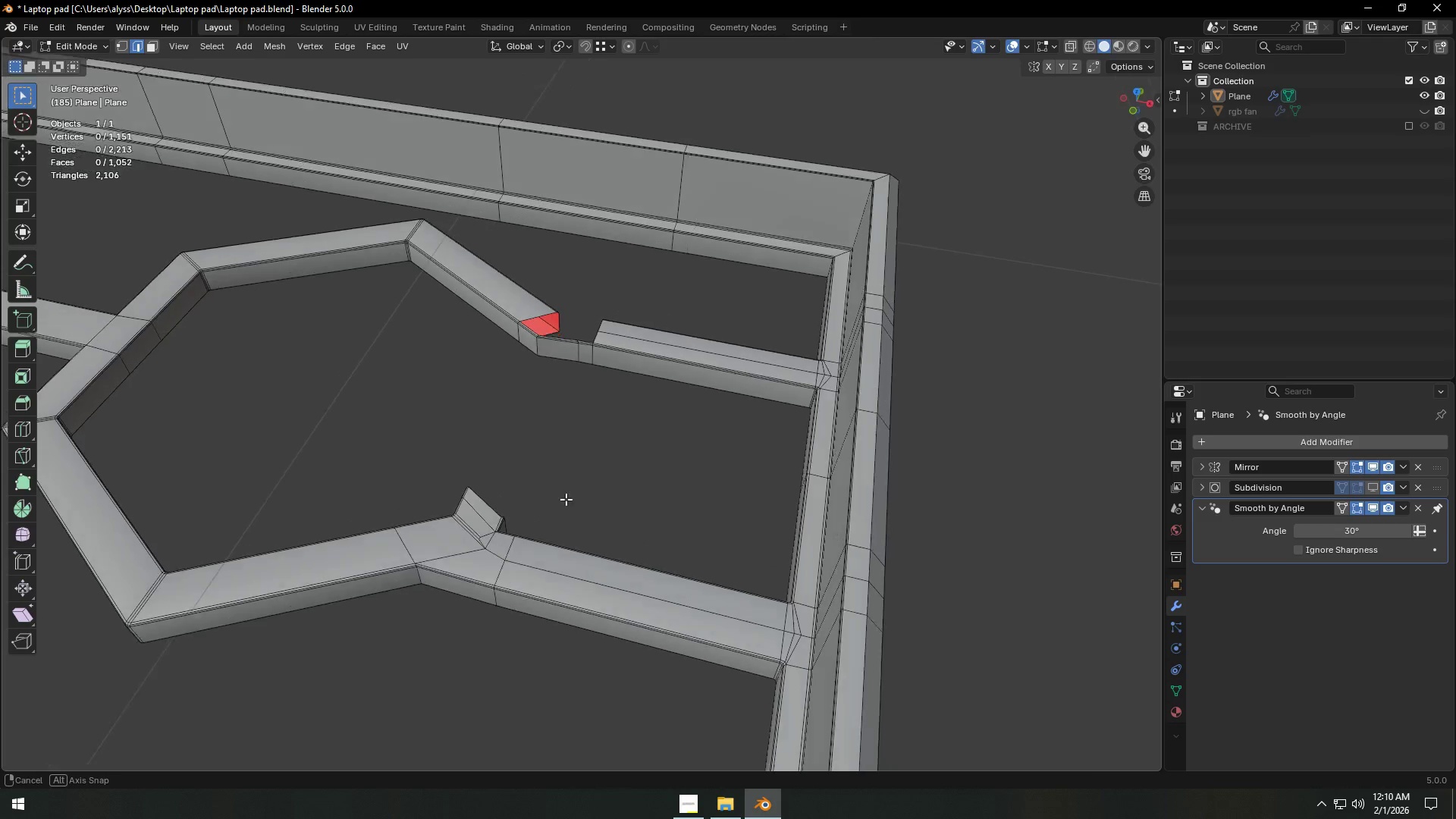 
key(Backquote)
 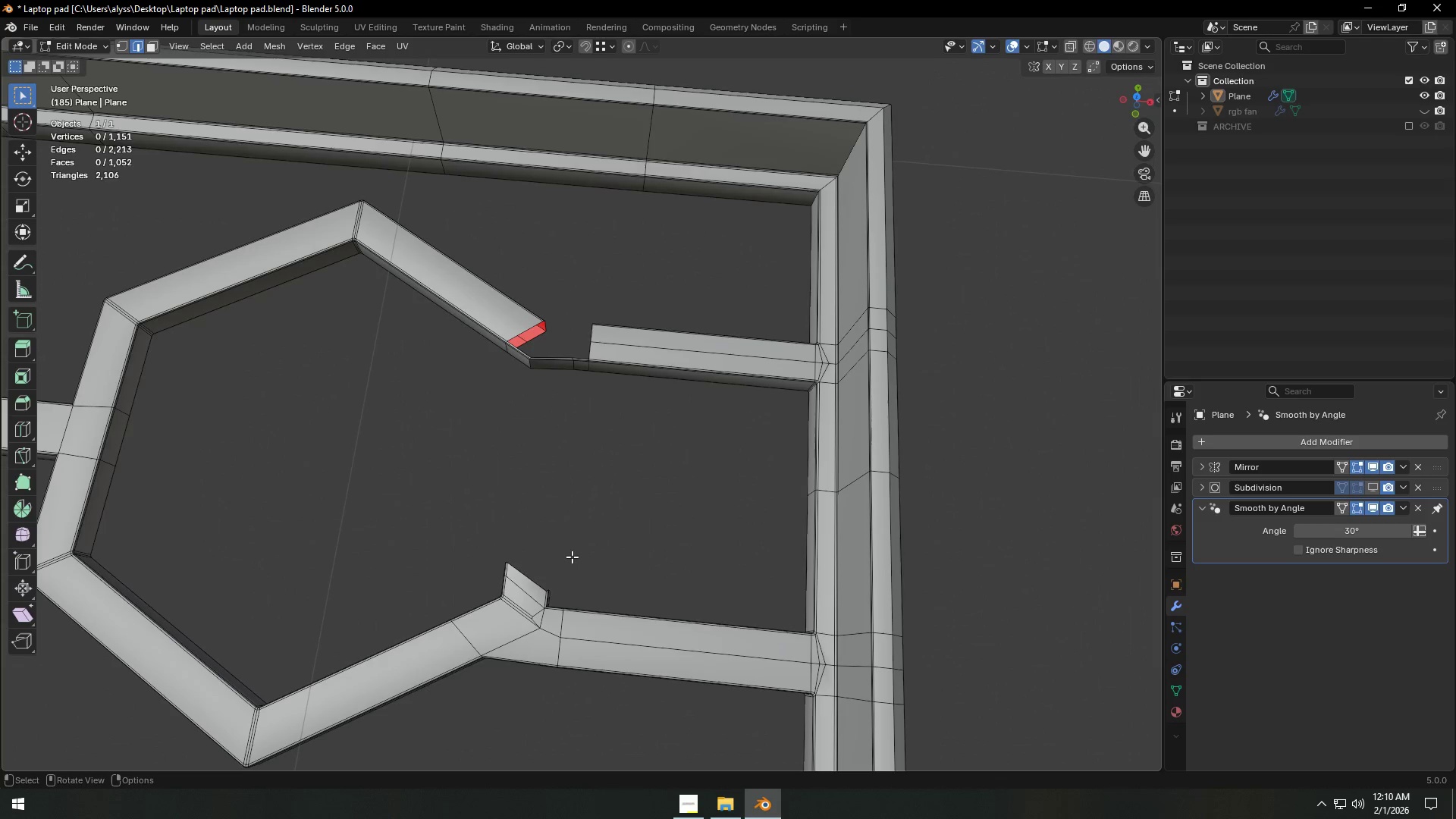 
key(Backquote)
 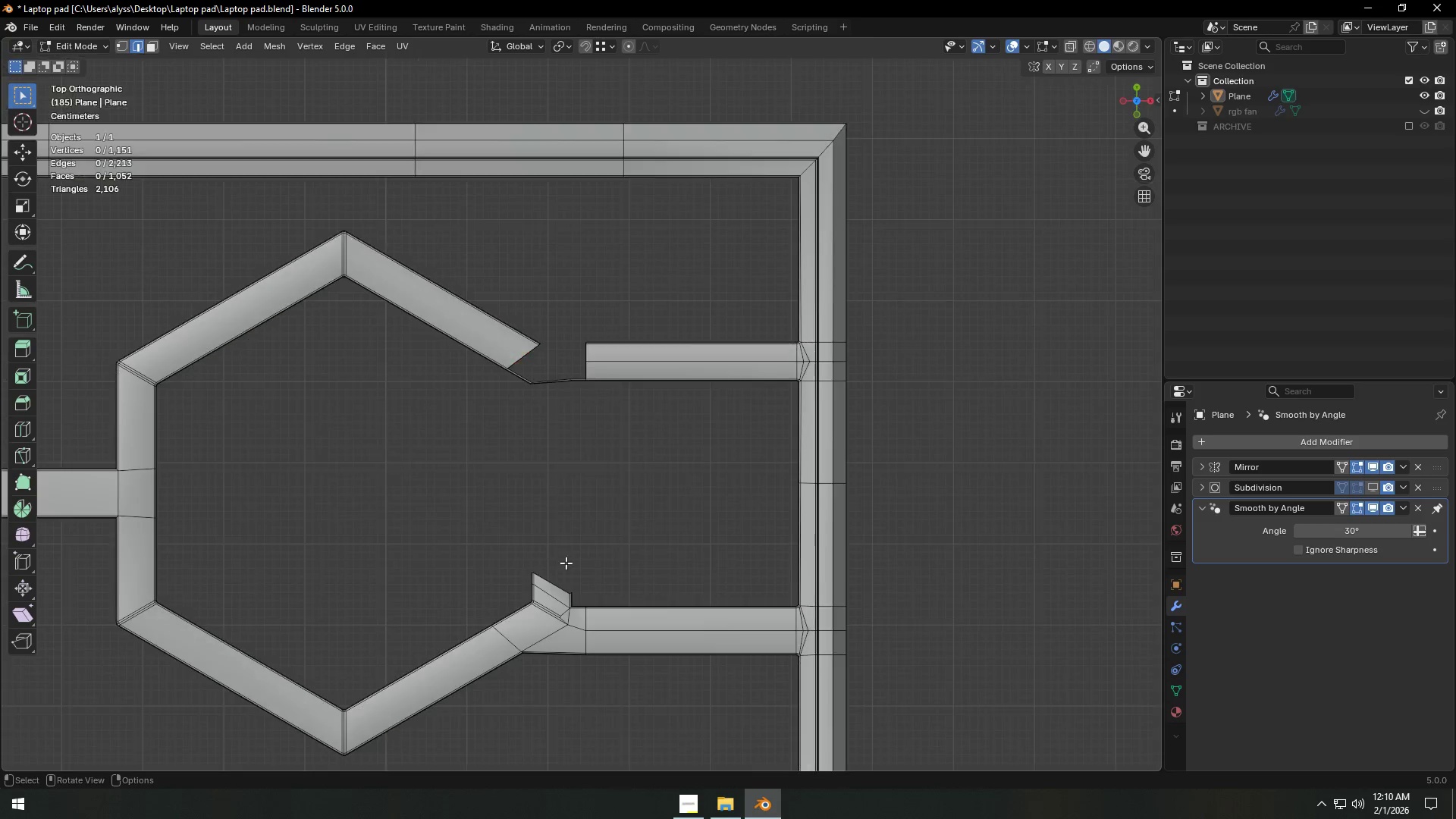 
key(Shift+ShiftLeft)
 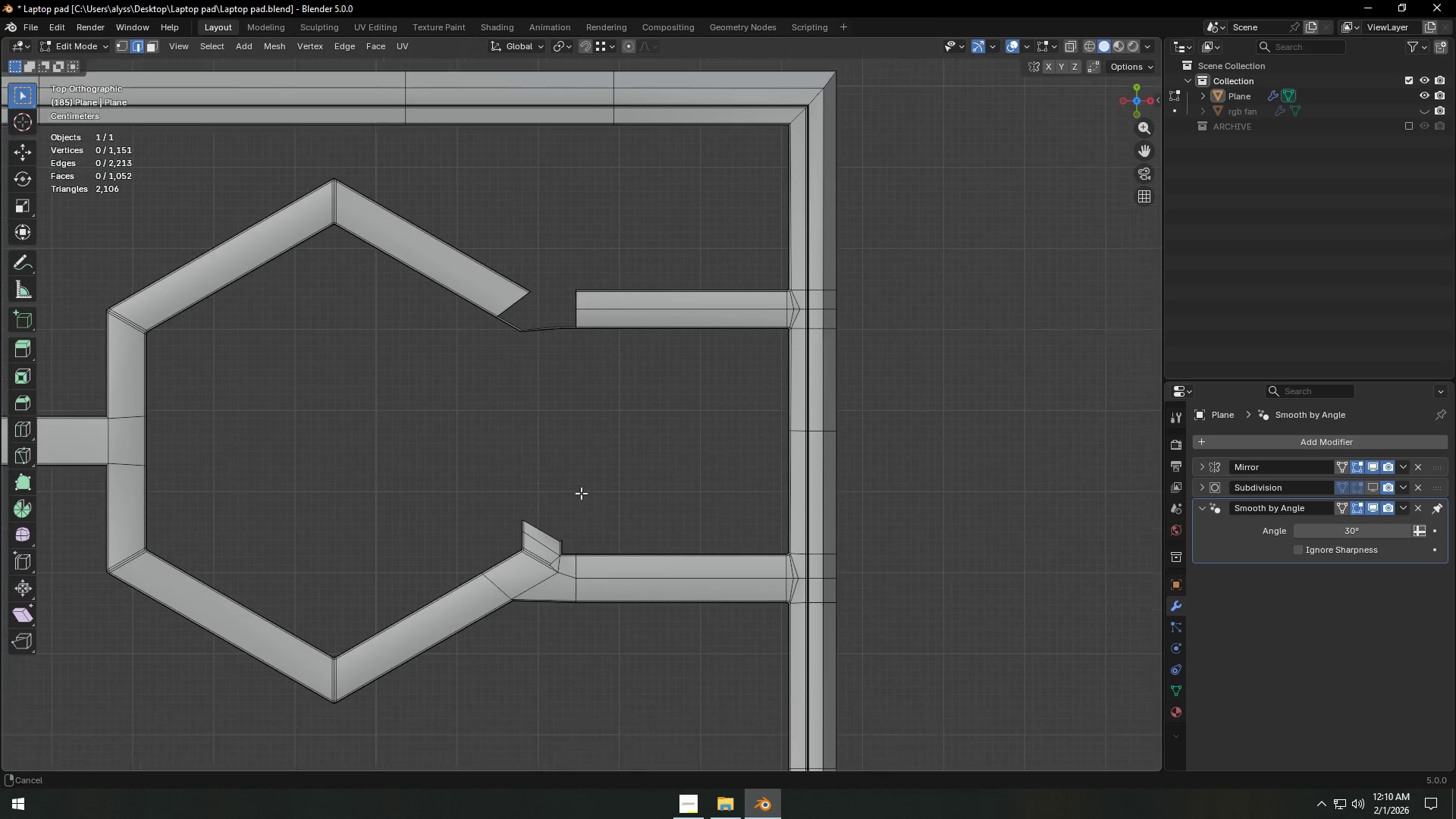 
key(1)
 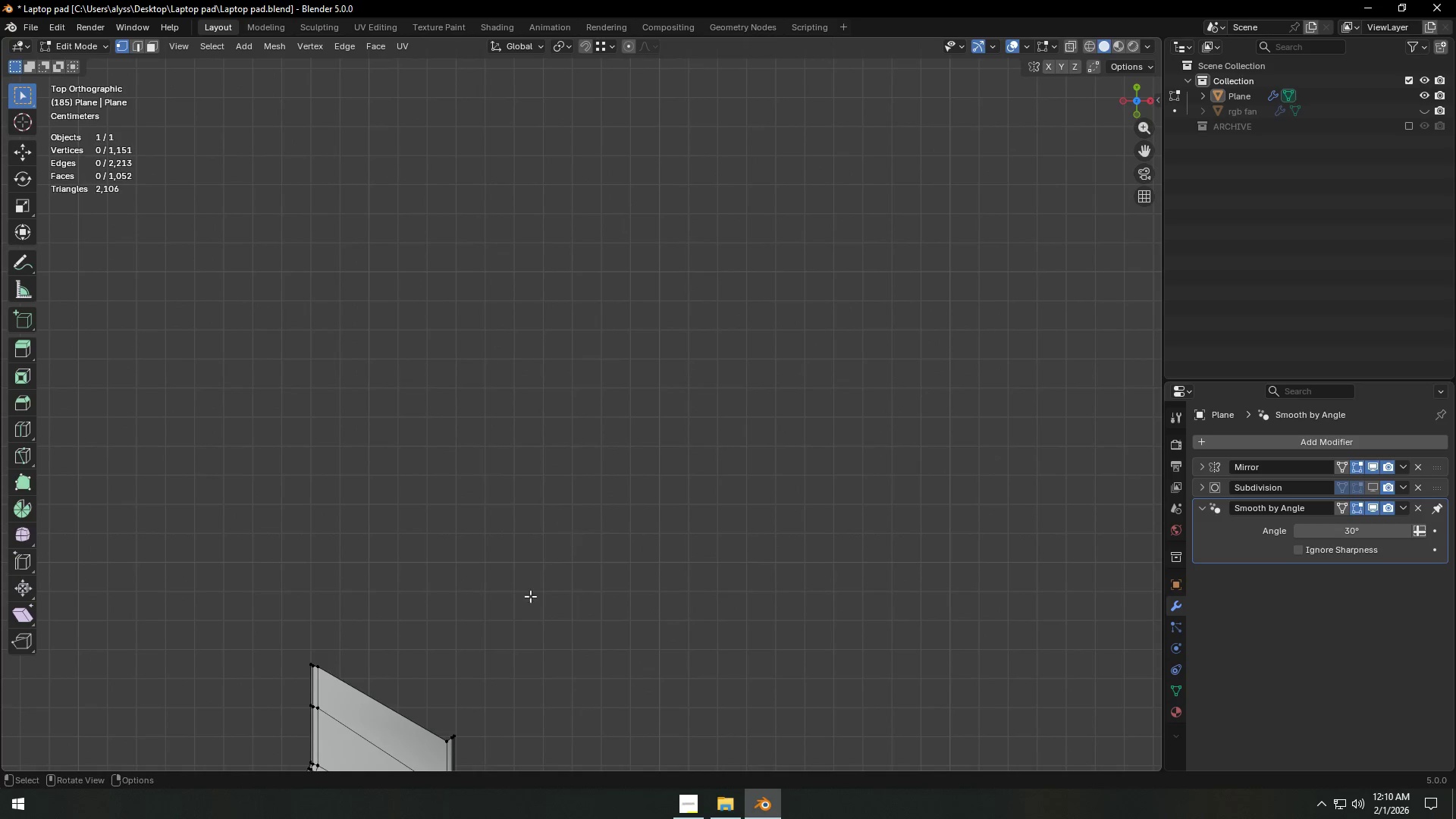 
hold_key(key=ShiftLeft, duration=0.33)
 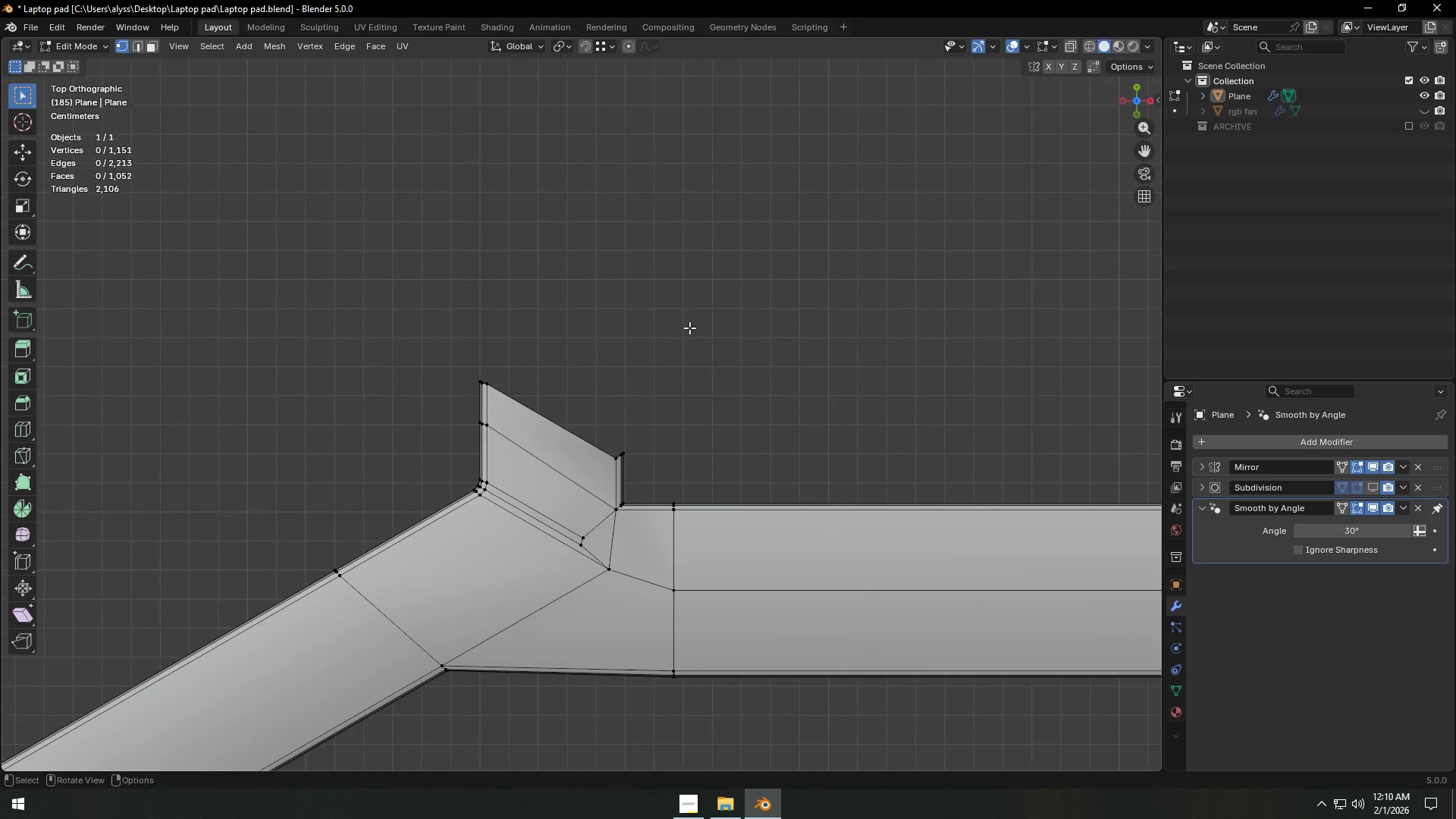 
scroll: coordinate [573, 488], scroll_direction: up, amount: 7.0
 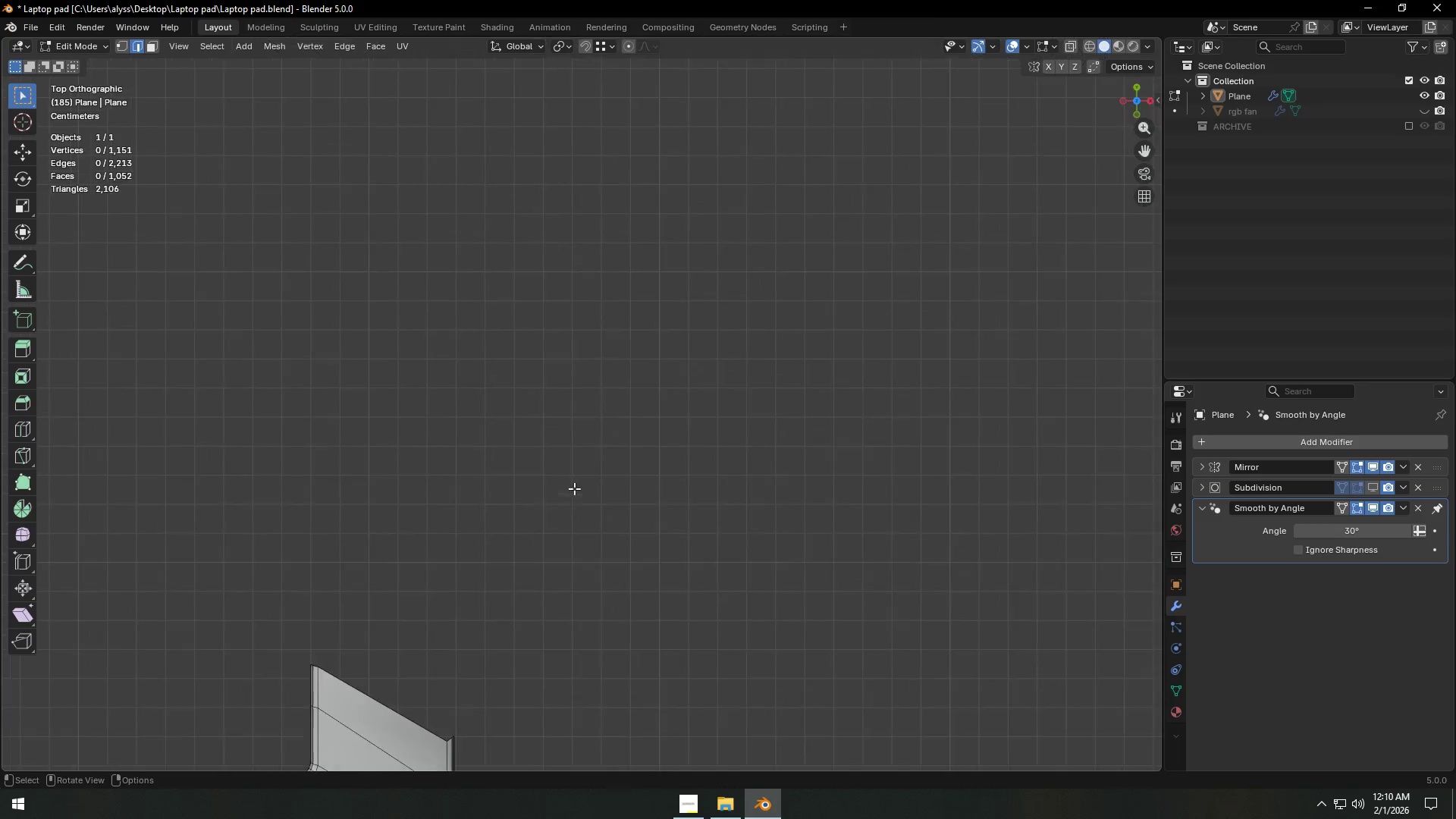 
type(zc)
 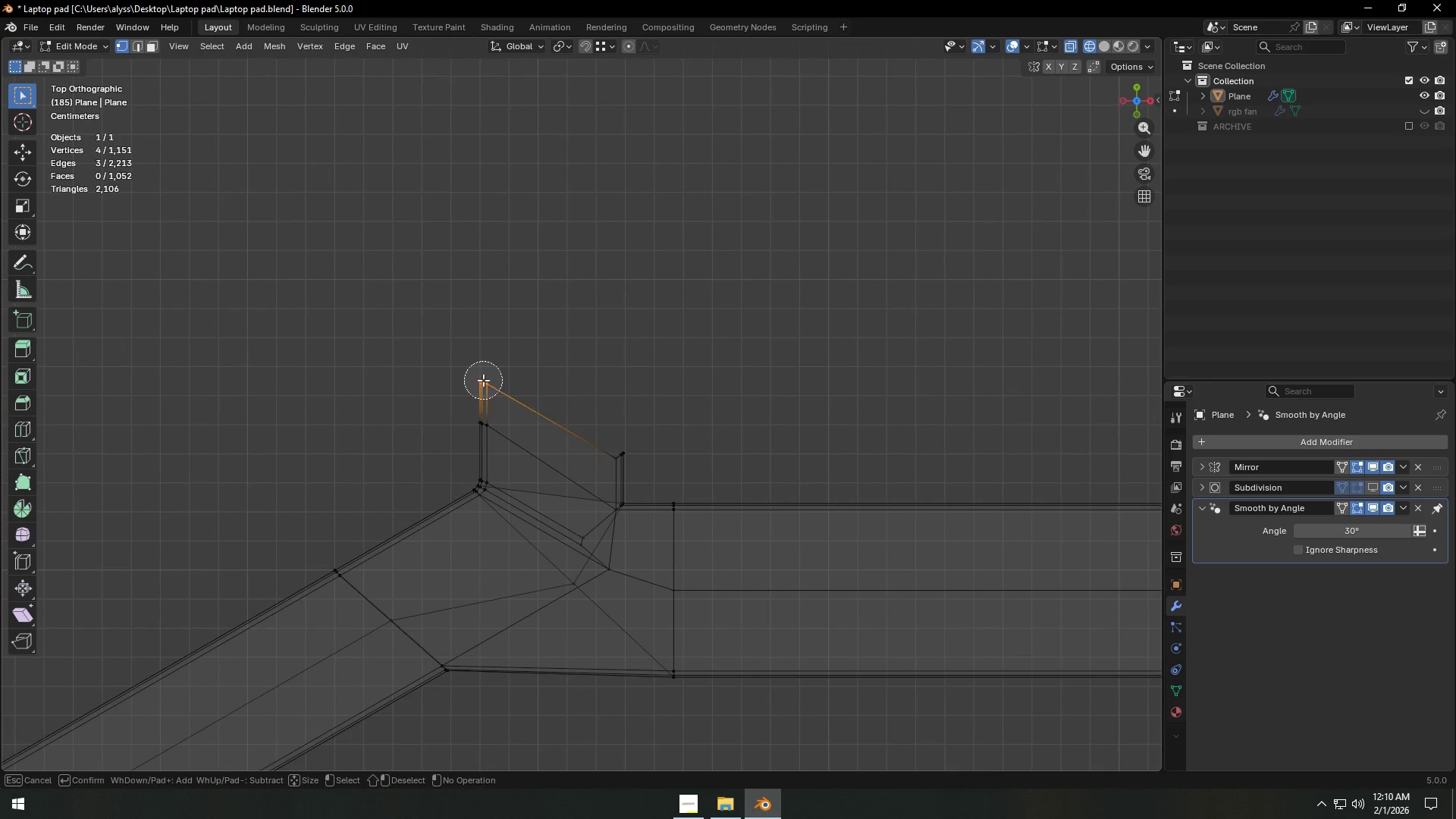 
left_click_drag(start_coordinate=[483, 380], to_coordinate=[626, 444])
 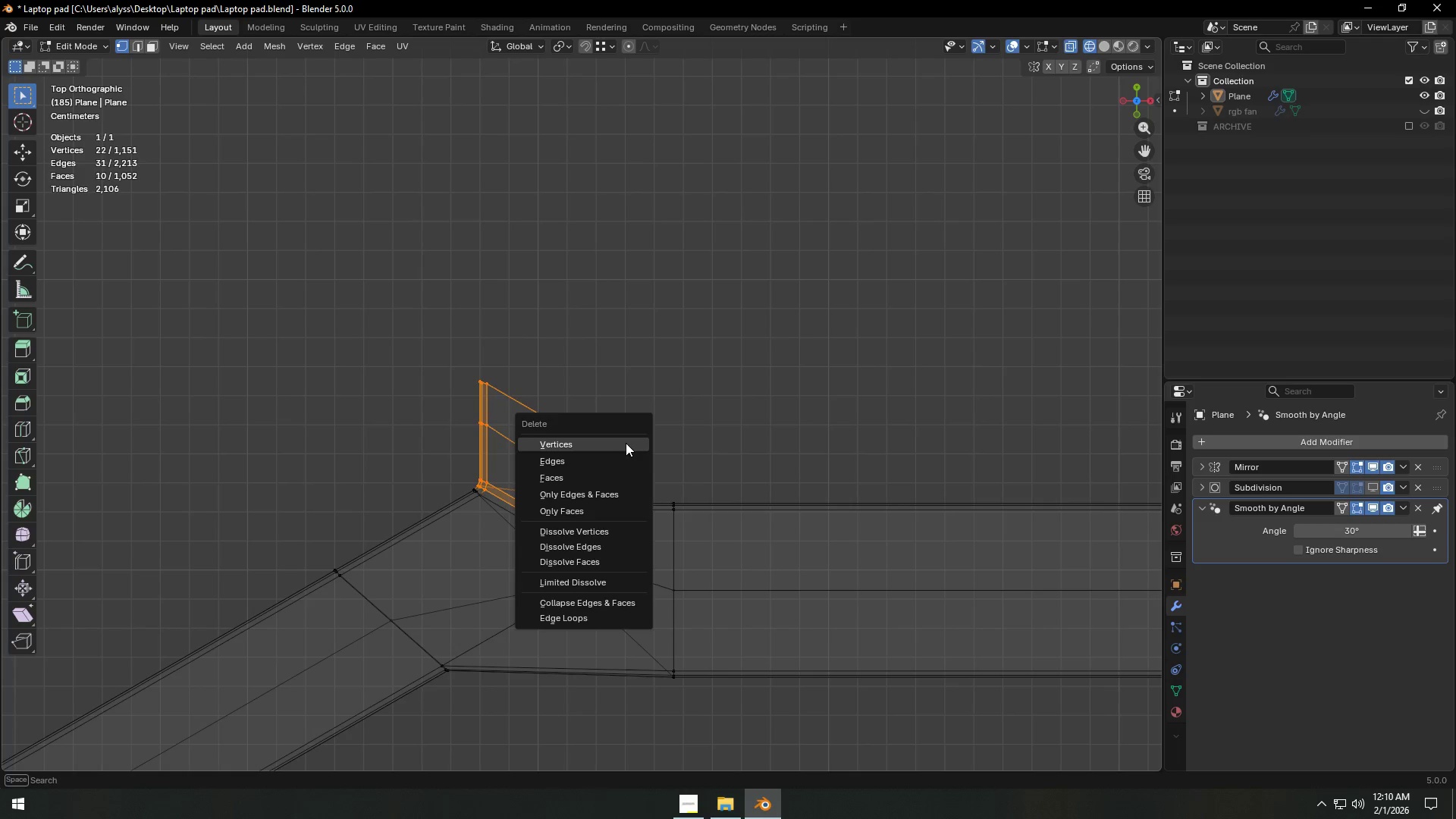 
right_click([626, 444])
 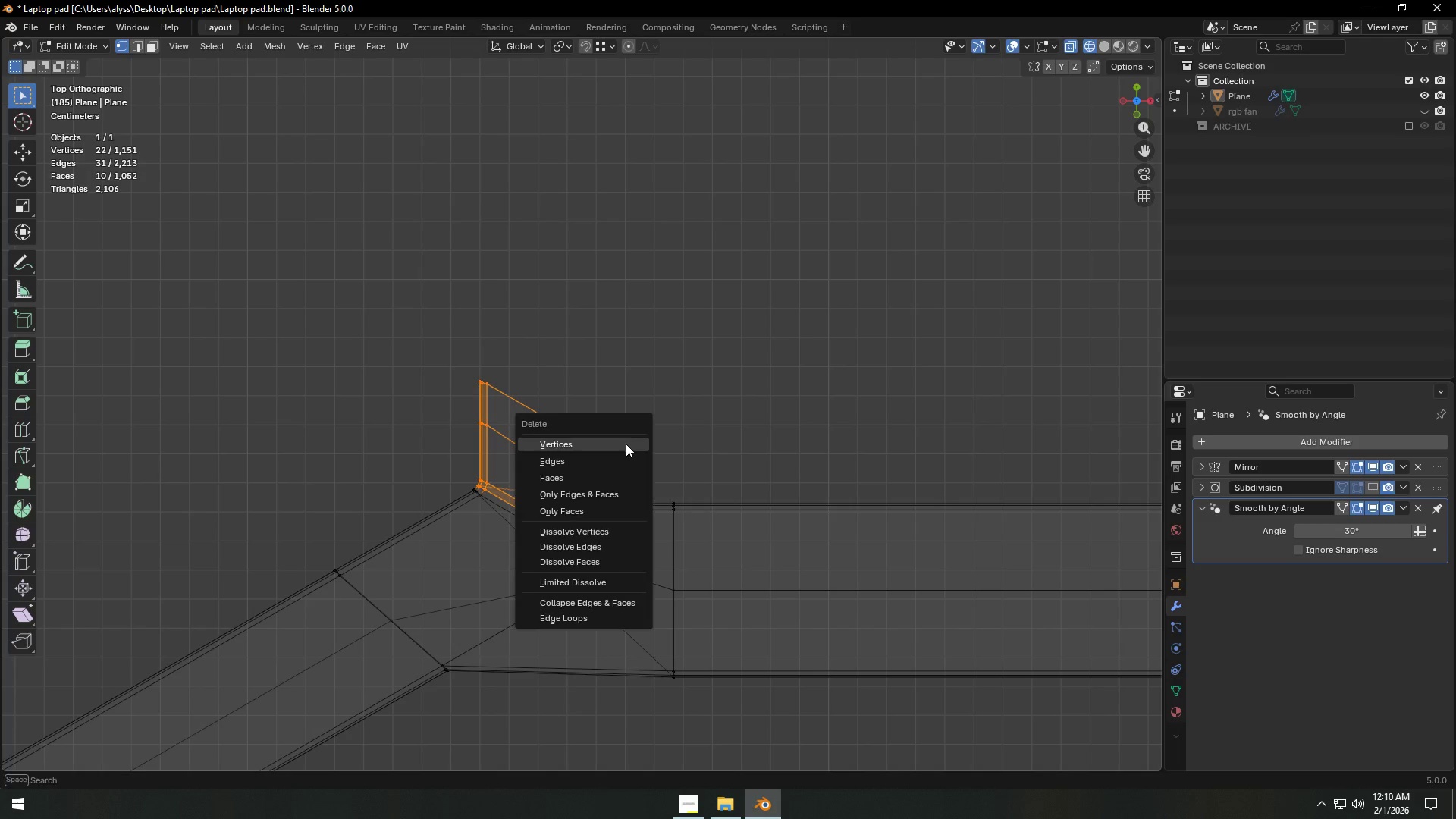 
left_click([626, 444])
 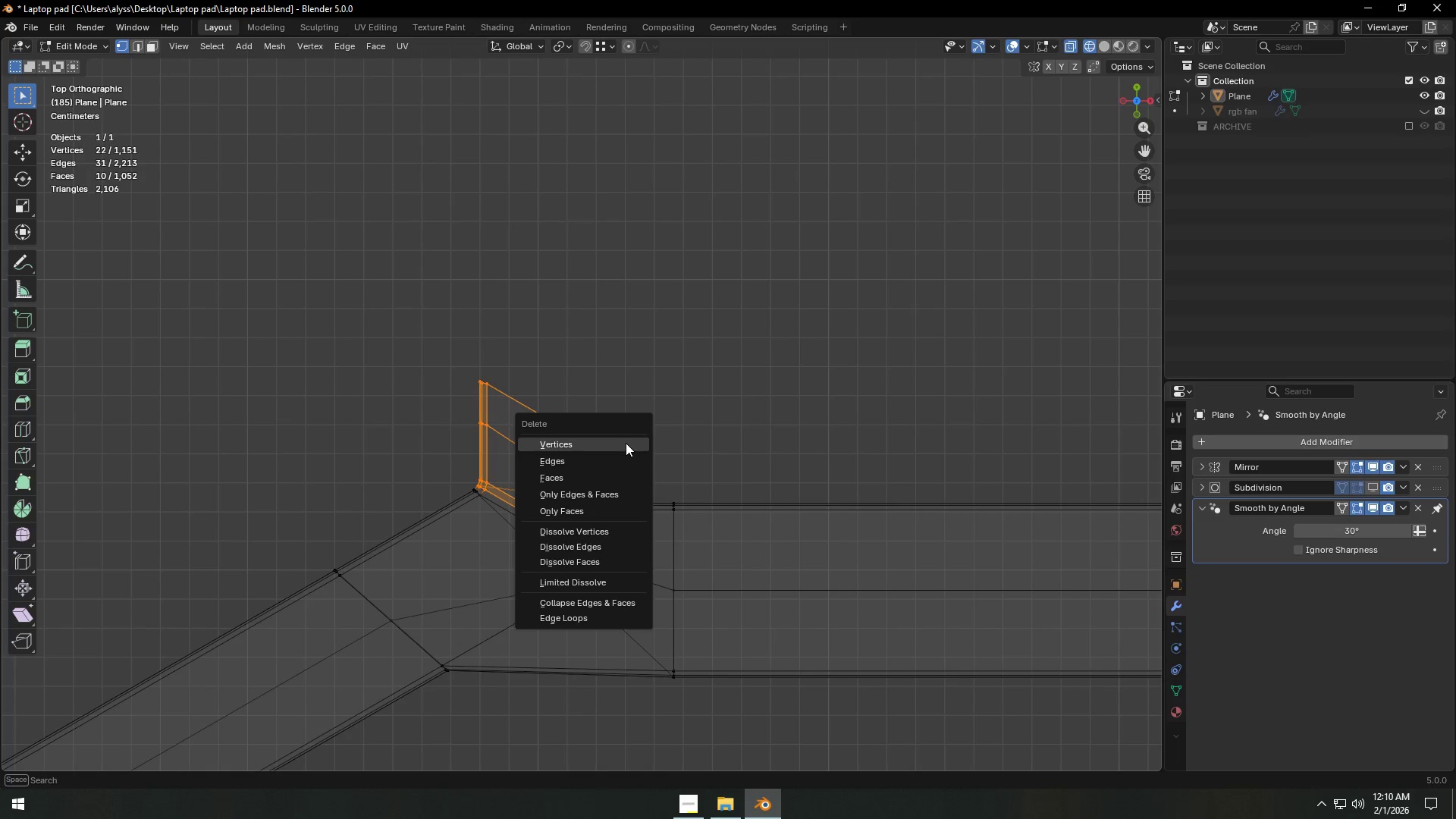 
key(X)
 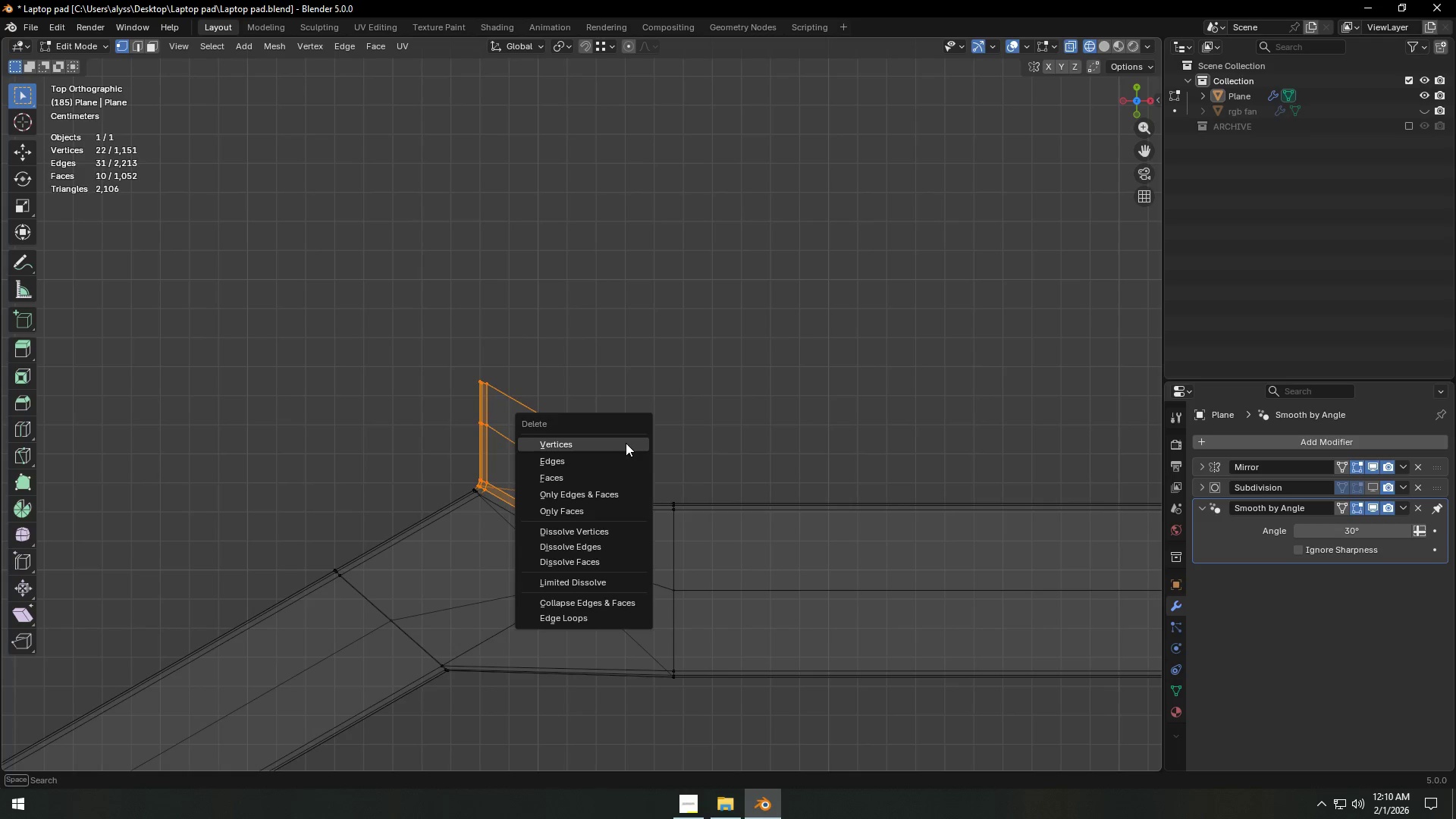 
left_click([626, 443])
 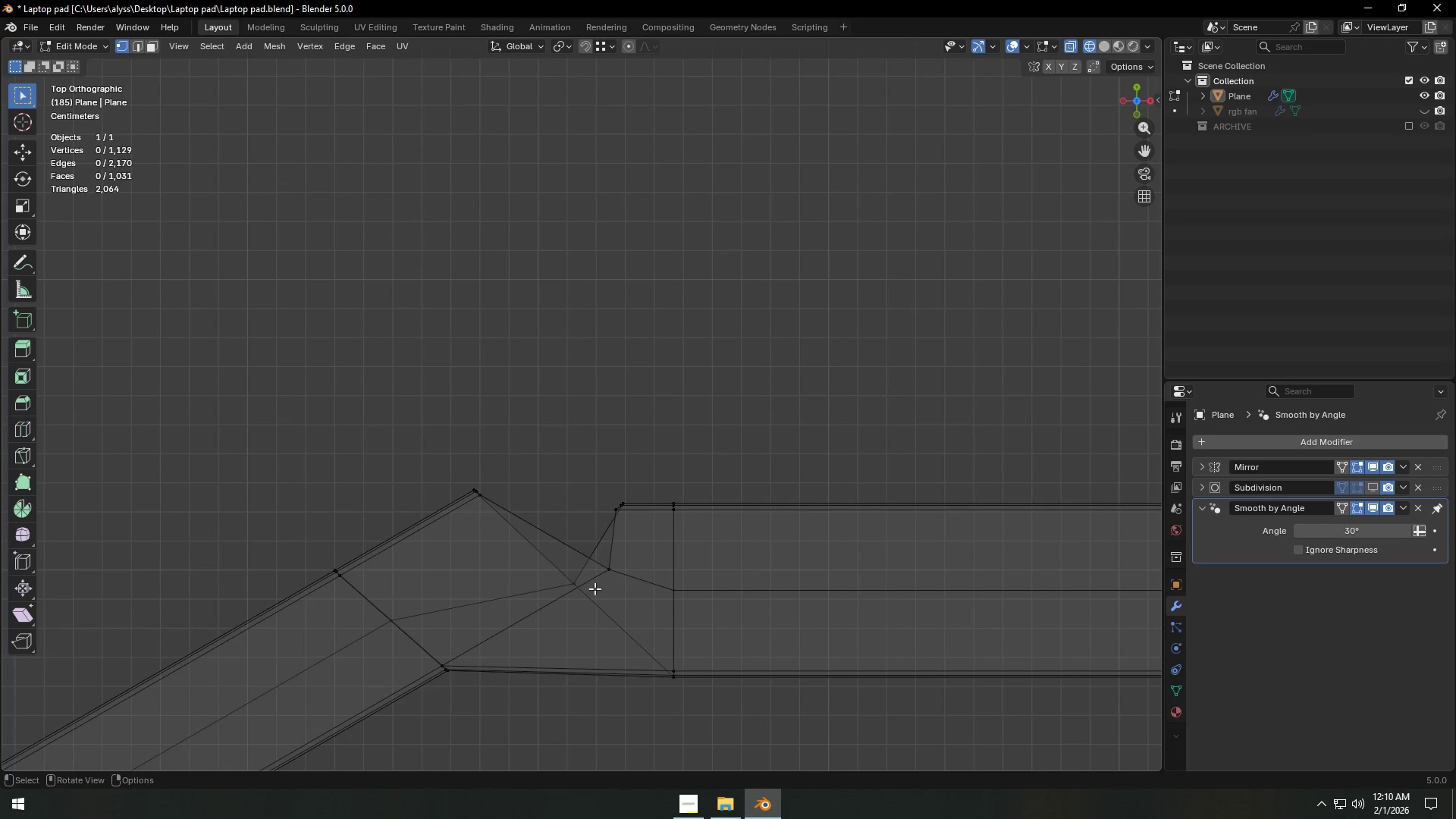 
type(xc)
 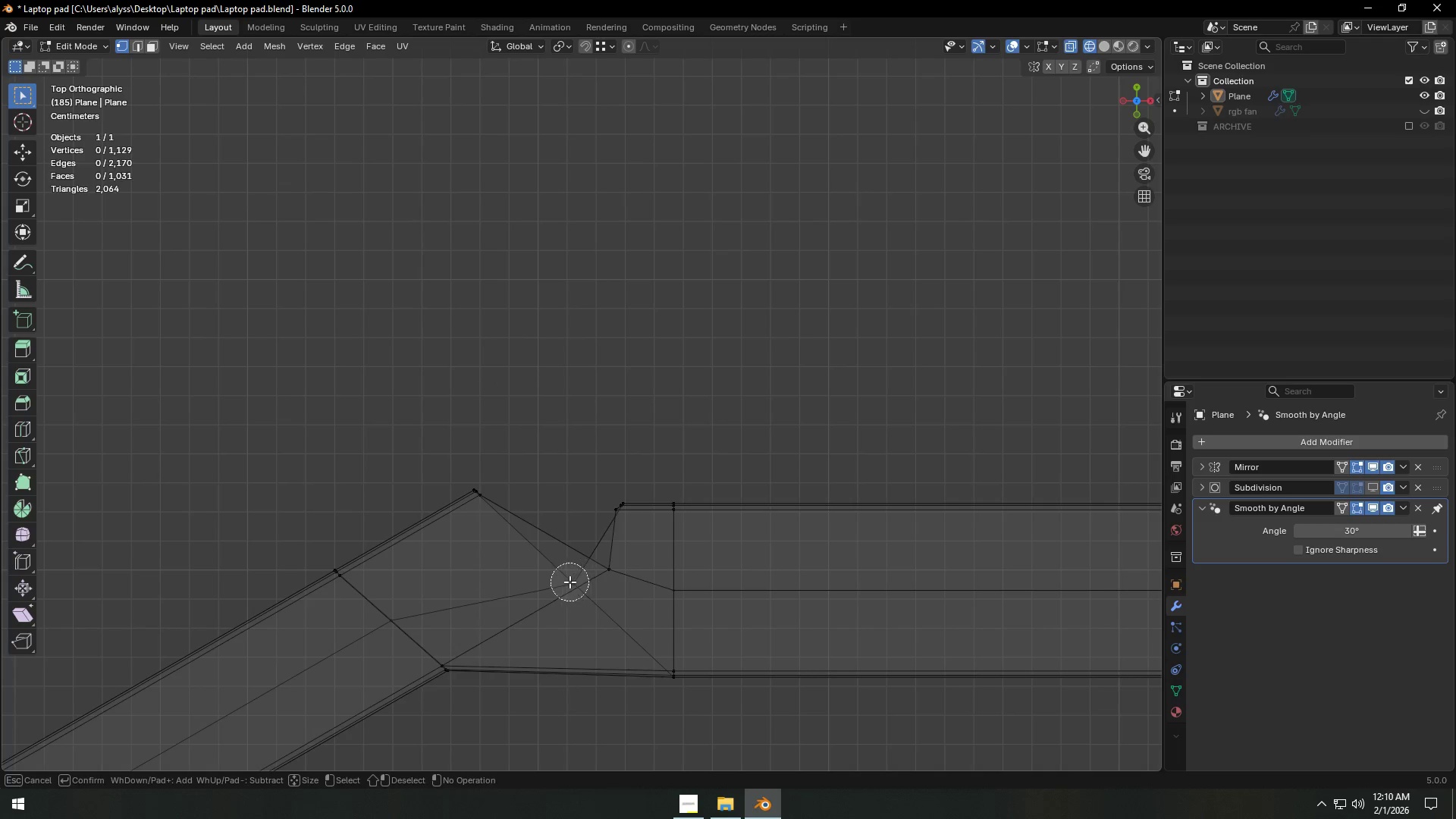 
left_click_drag(start_coordinate=[570, 582], to_coordinate=[612, 564])
 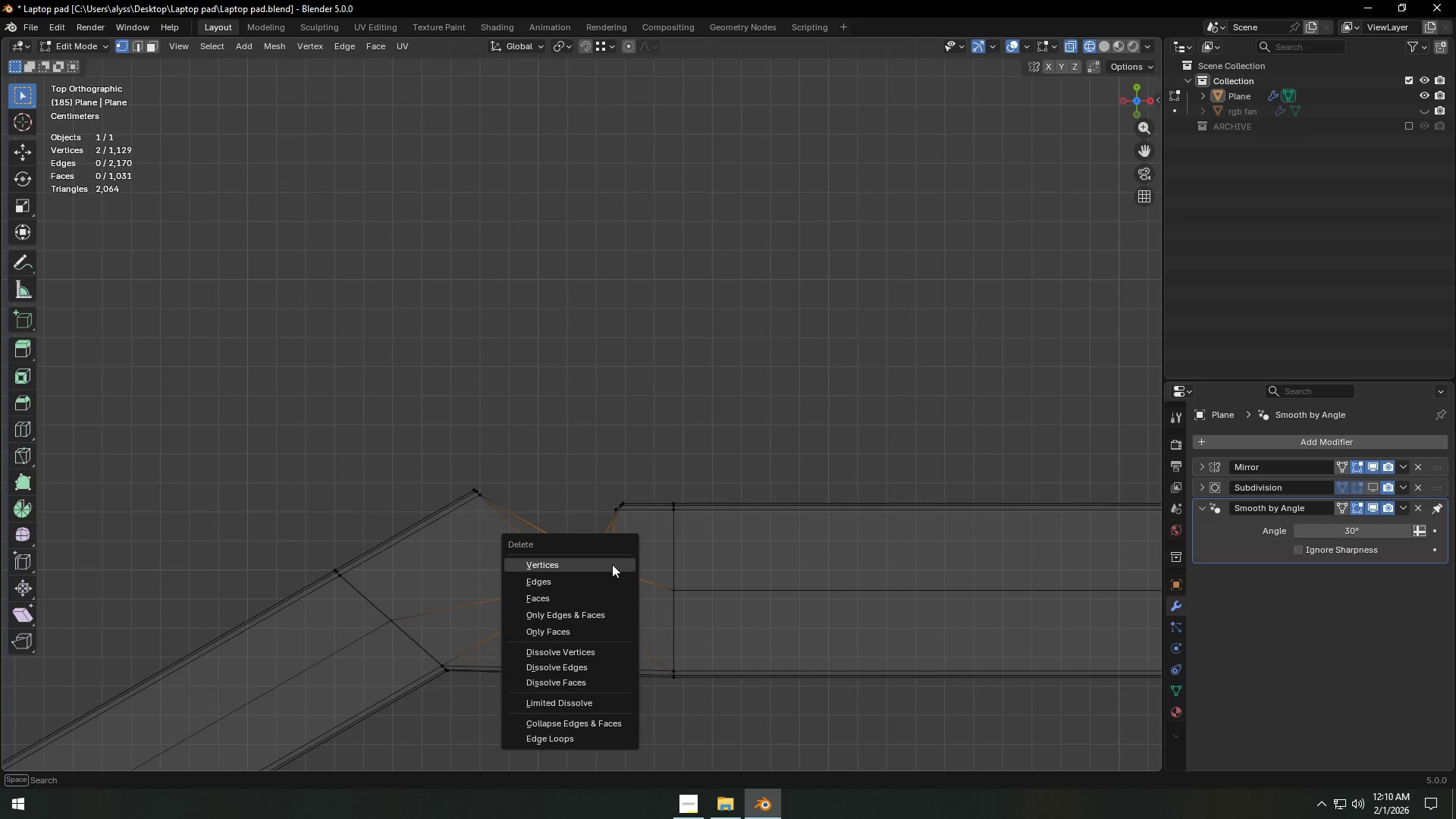 
left_click([612, 564])
 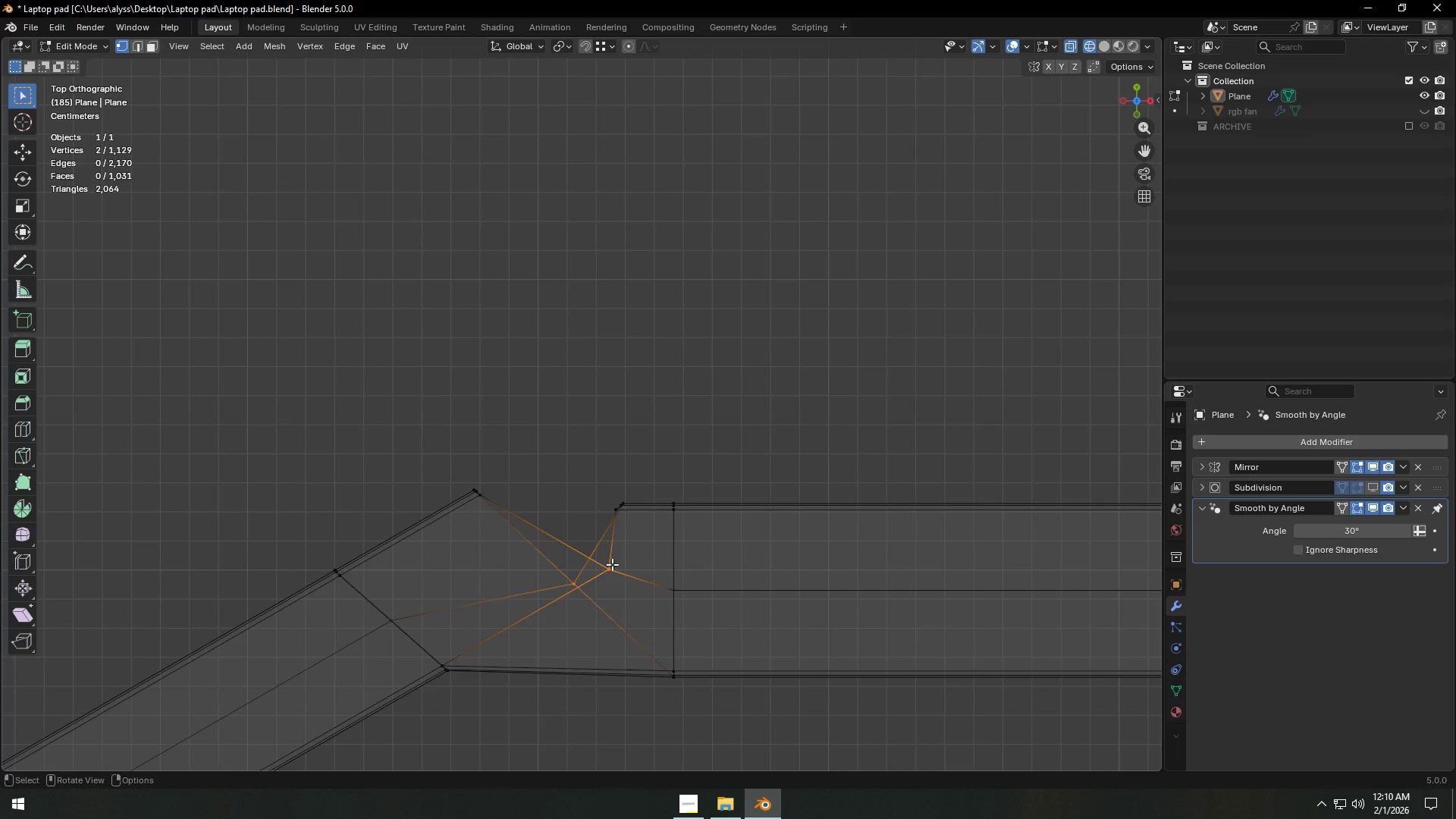 
right_click([612, 564])
 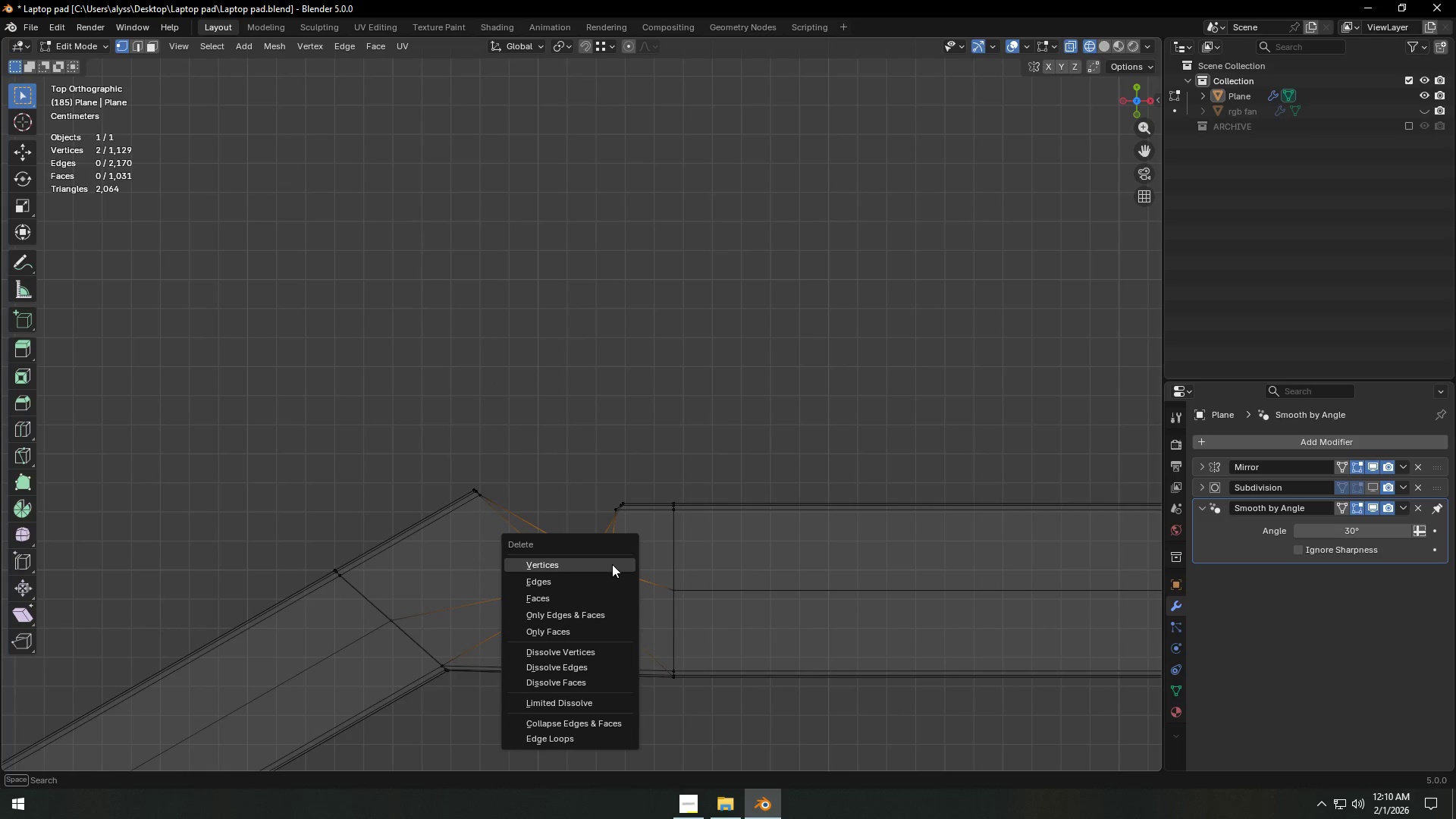 
key(X)
 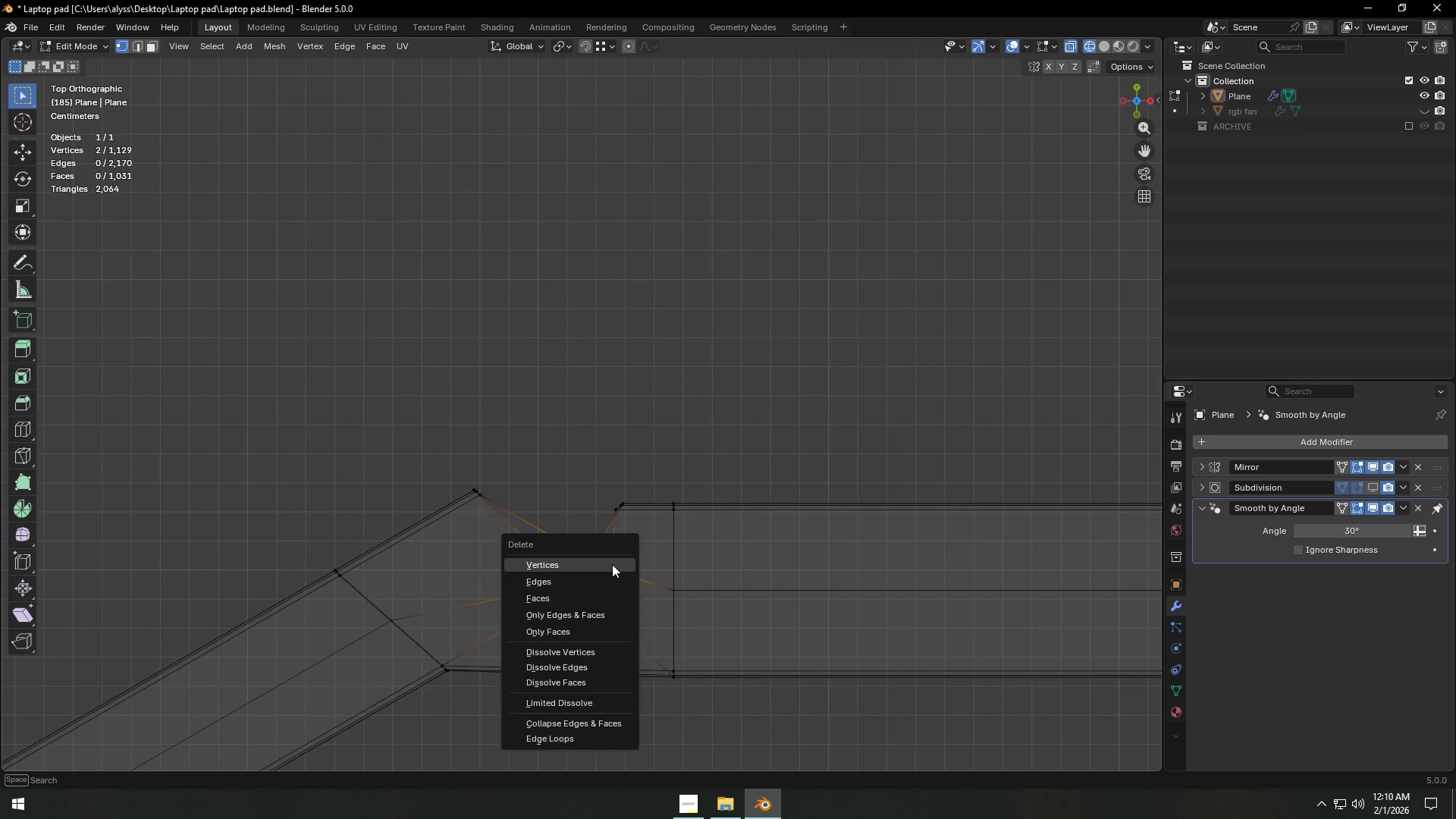 
left_click([612, 564])
 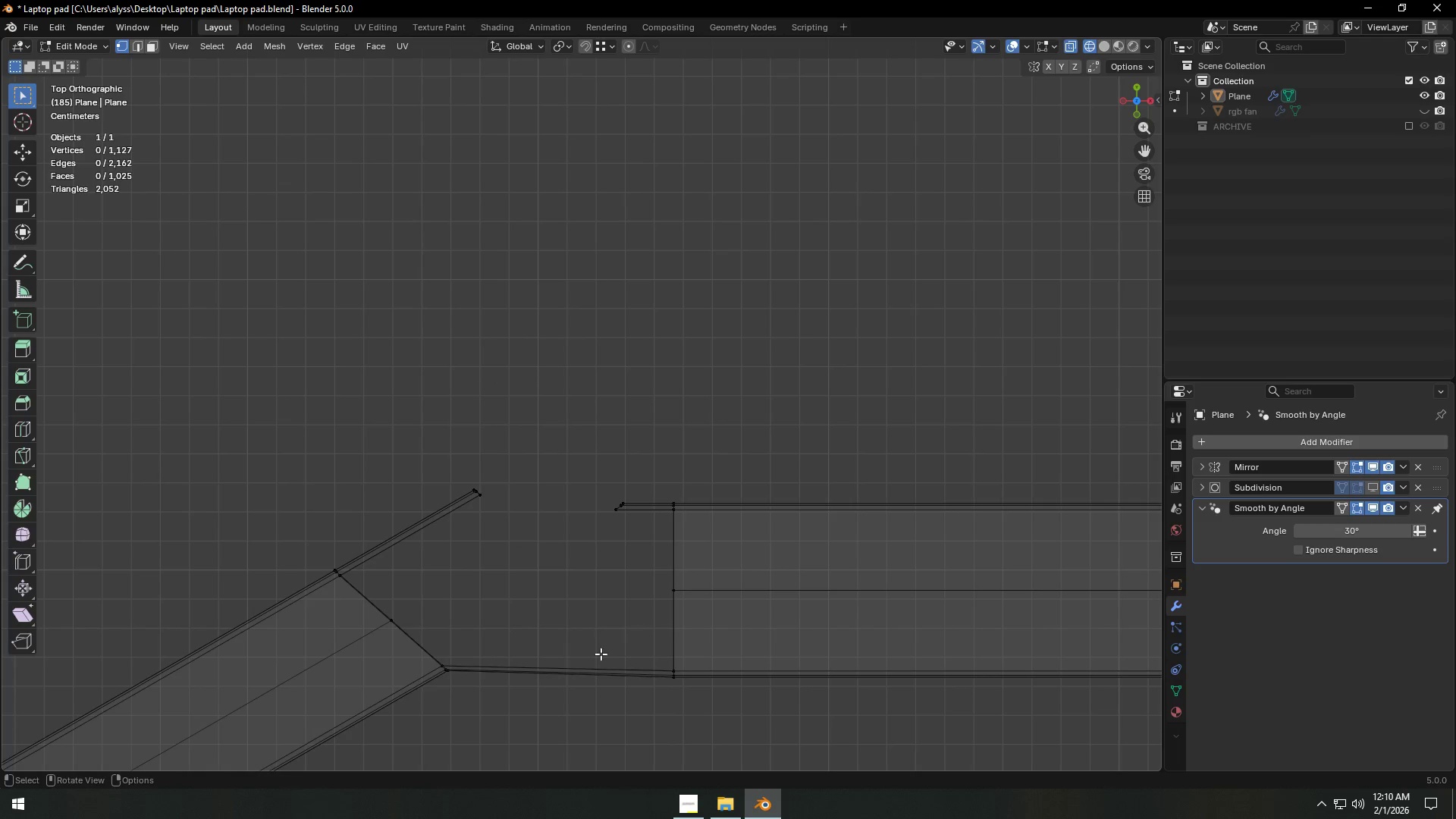 
key(Control+ControlLeft)
 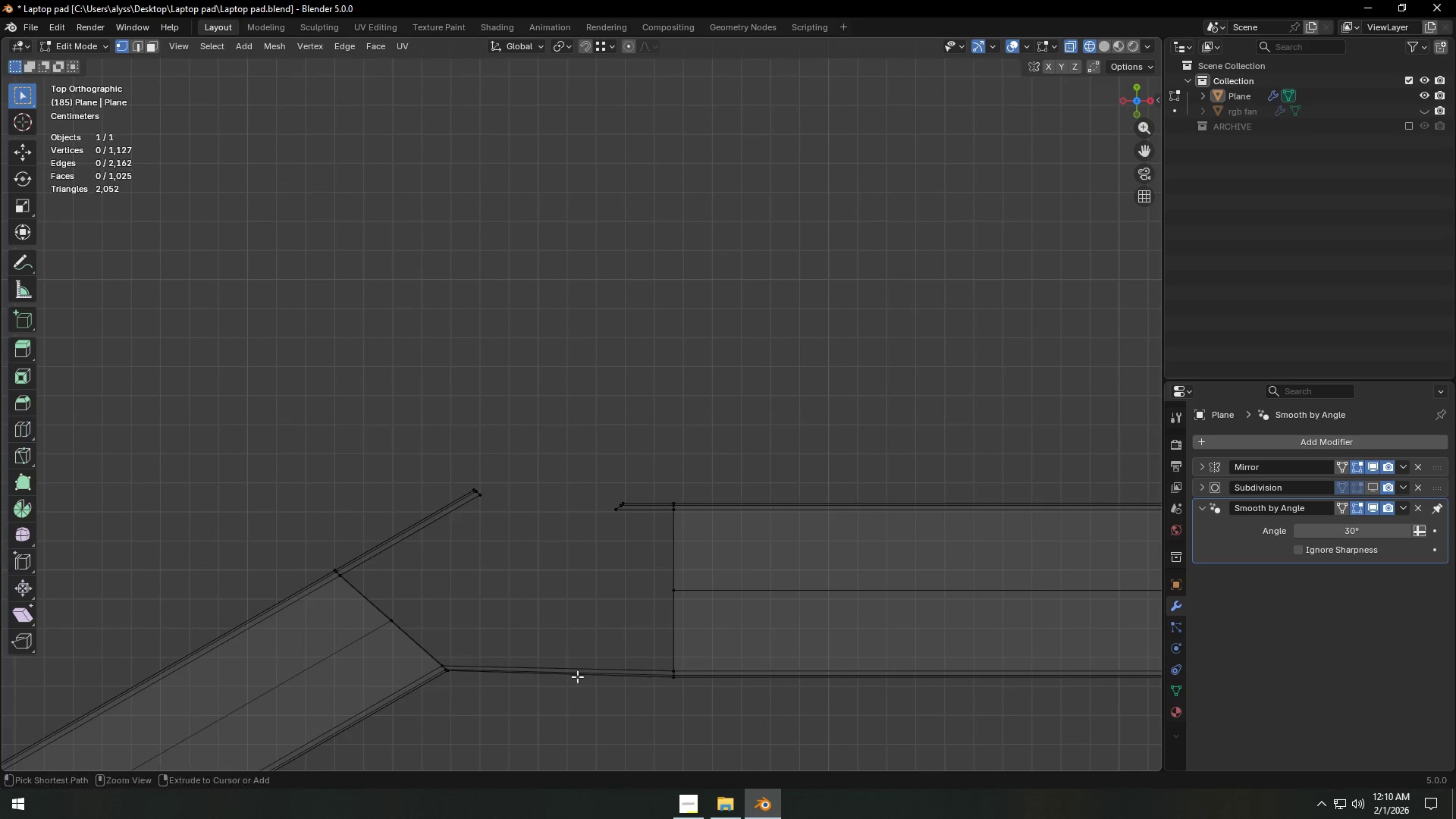 
key(Control+R)
 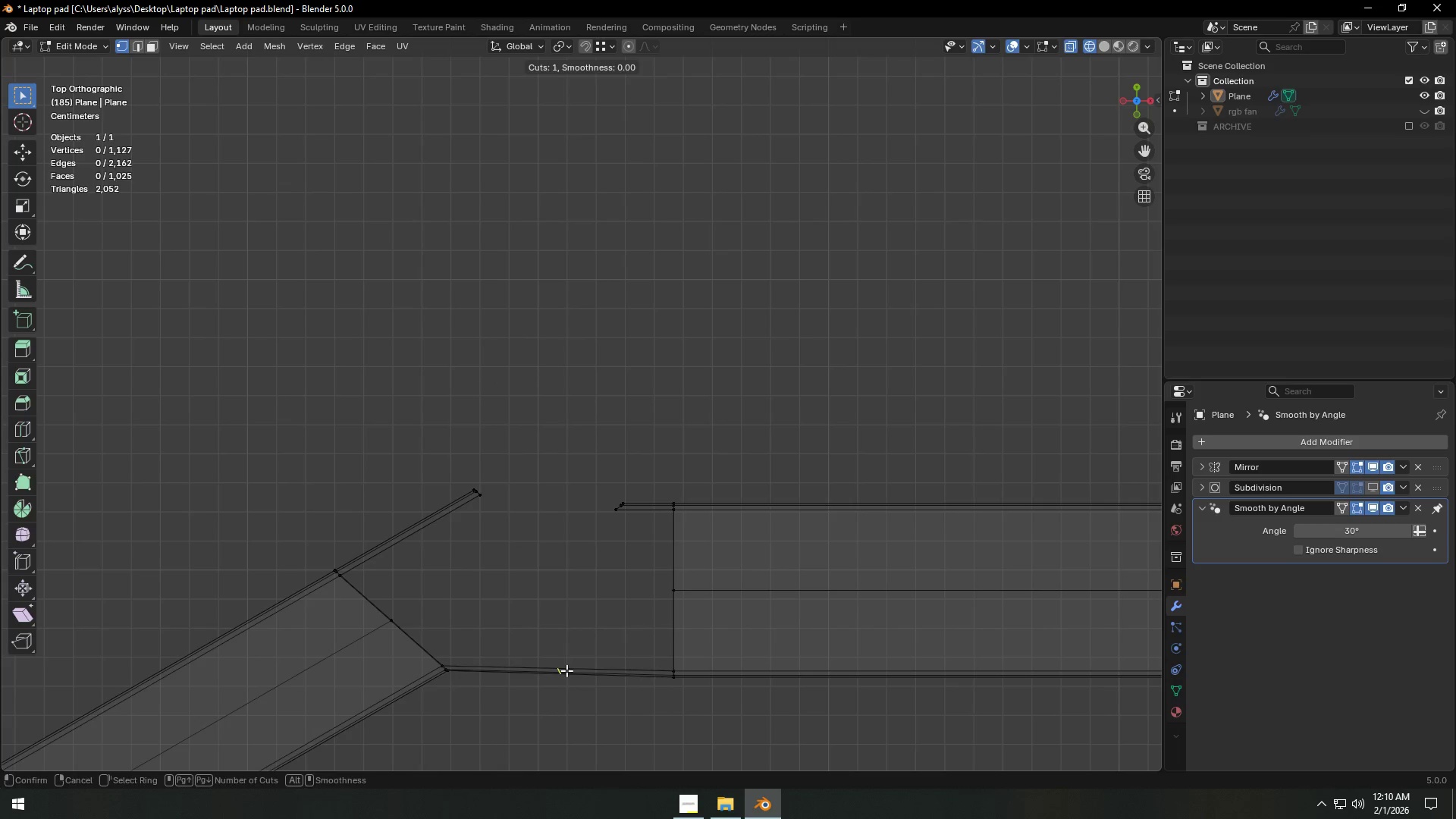 
right_click([566, 671])
 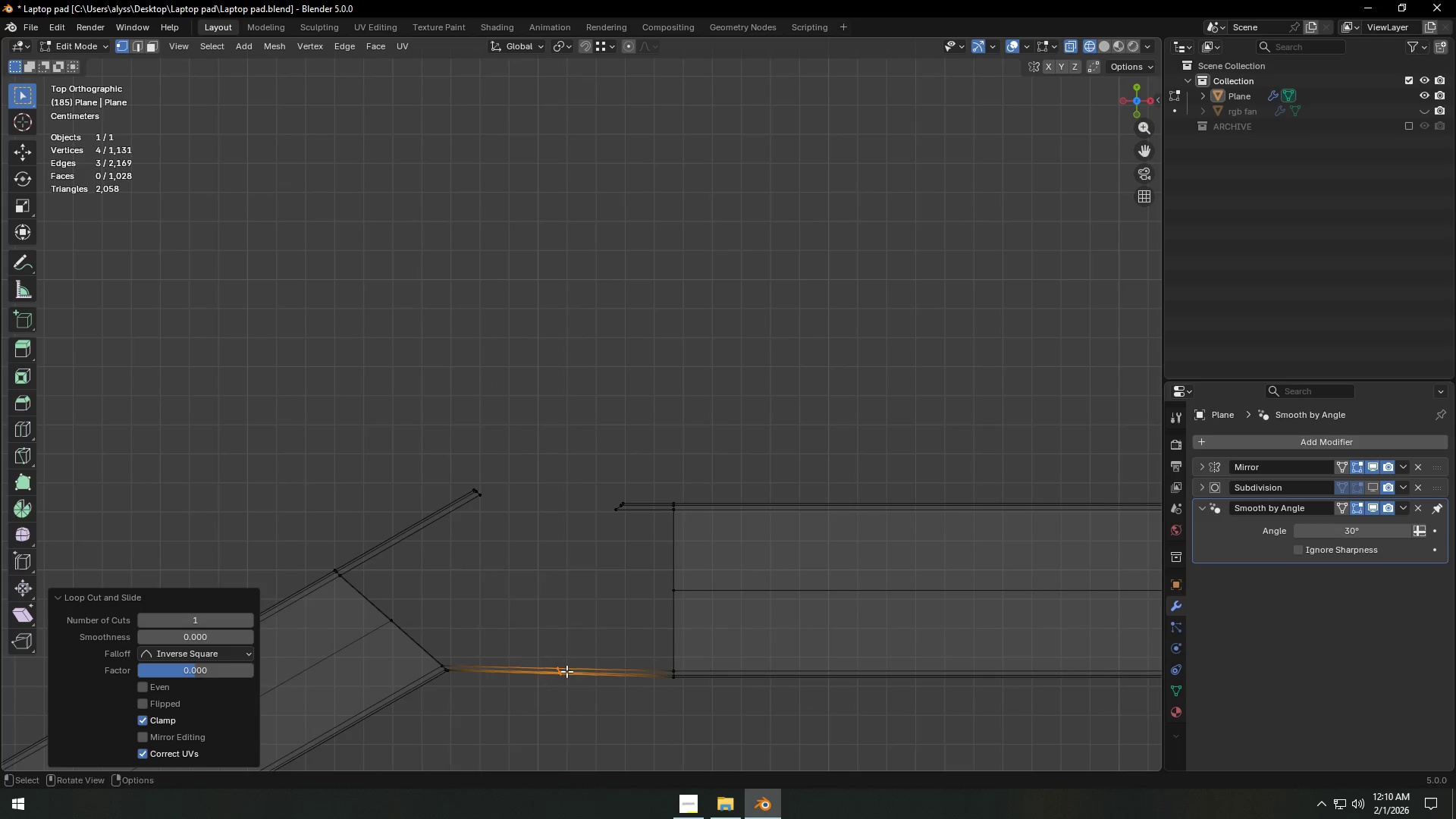 
left_click([566, 671])
 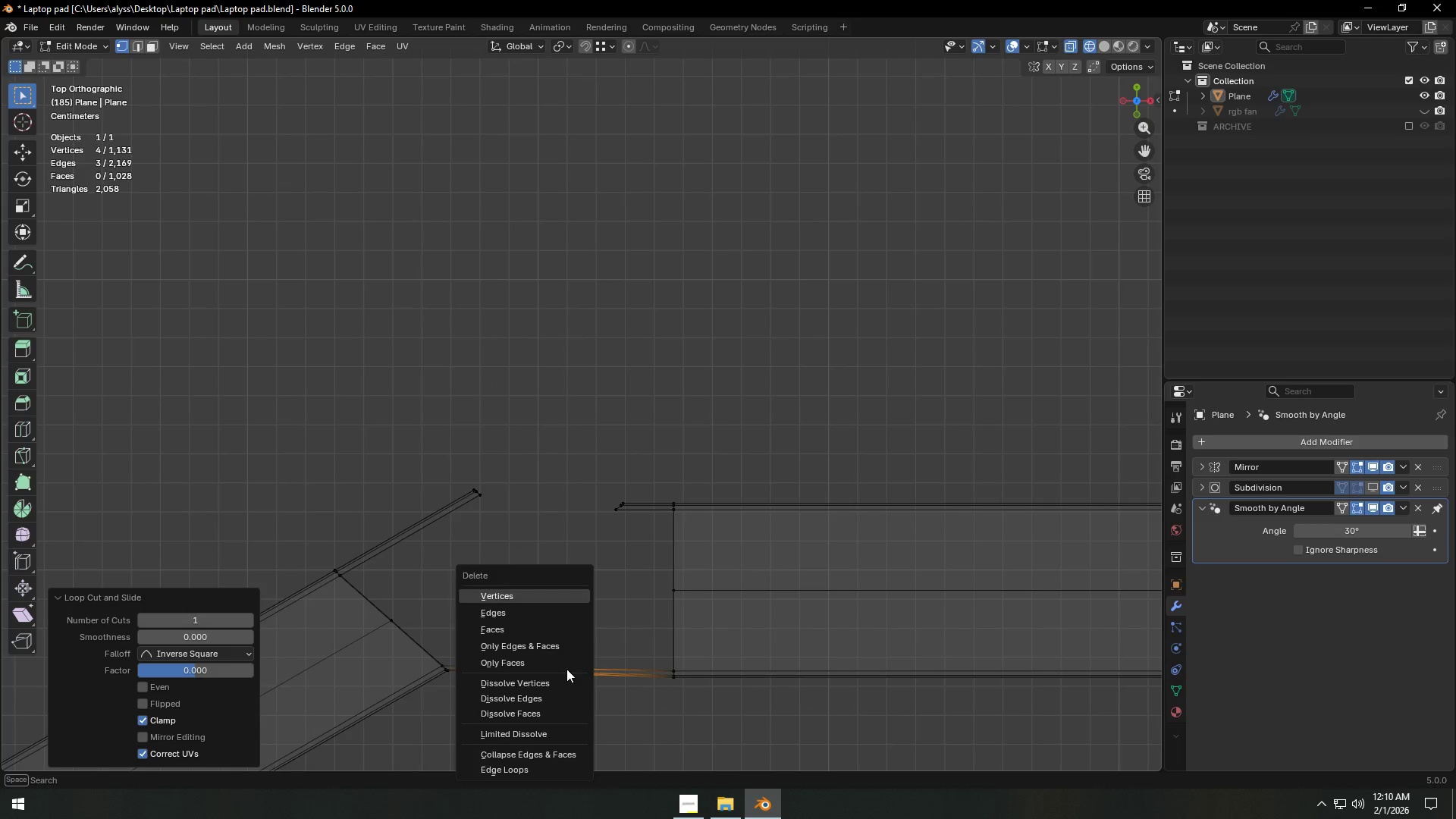 
key(X)
 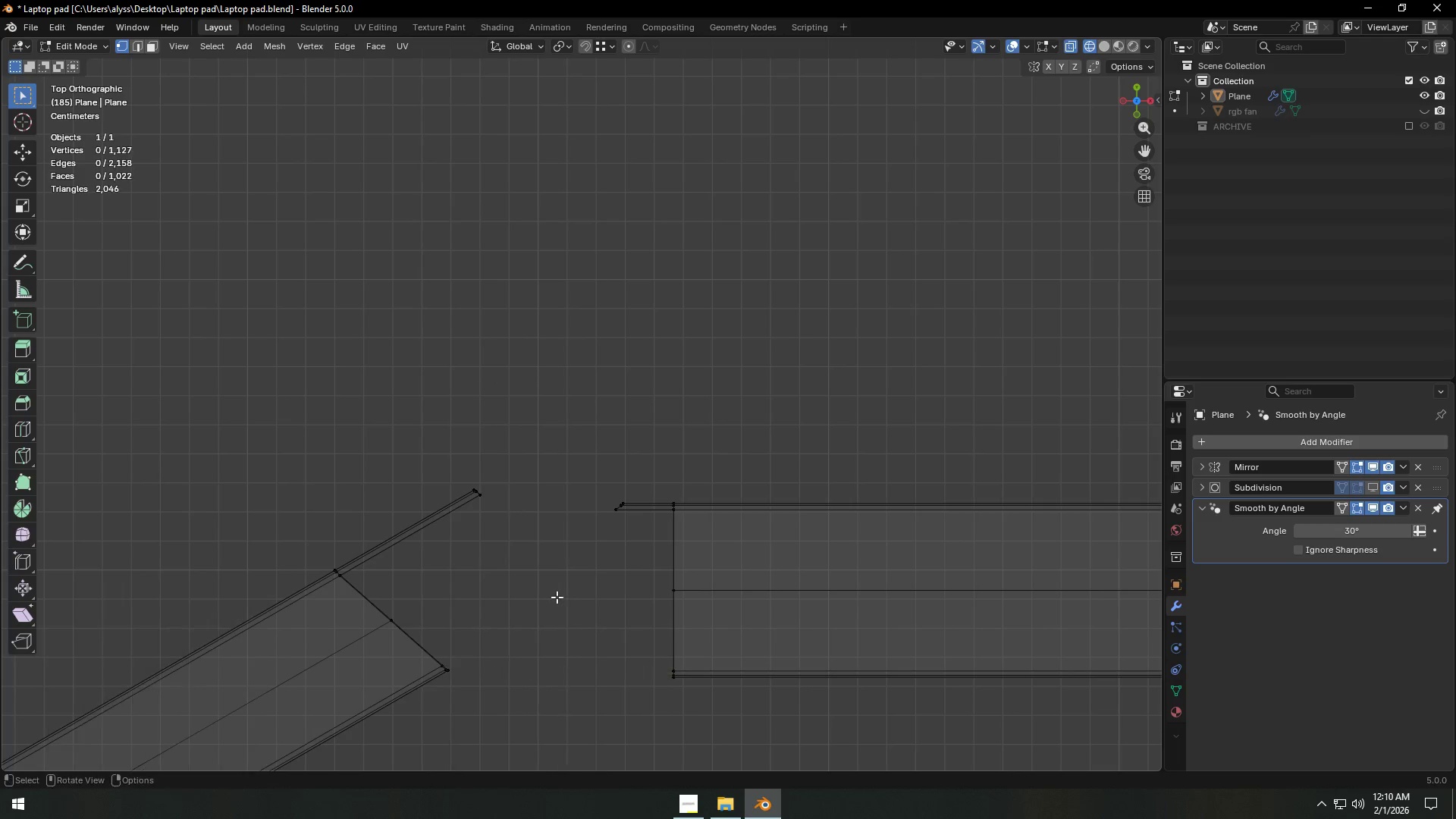 
double_click([559, 597])
 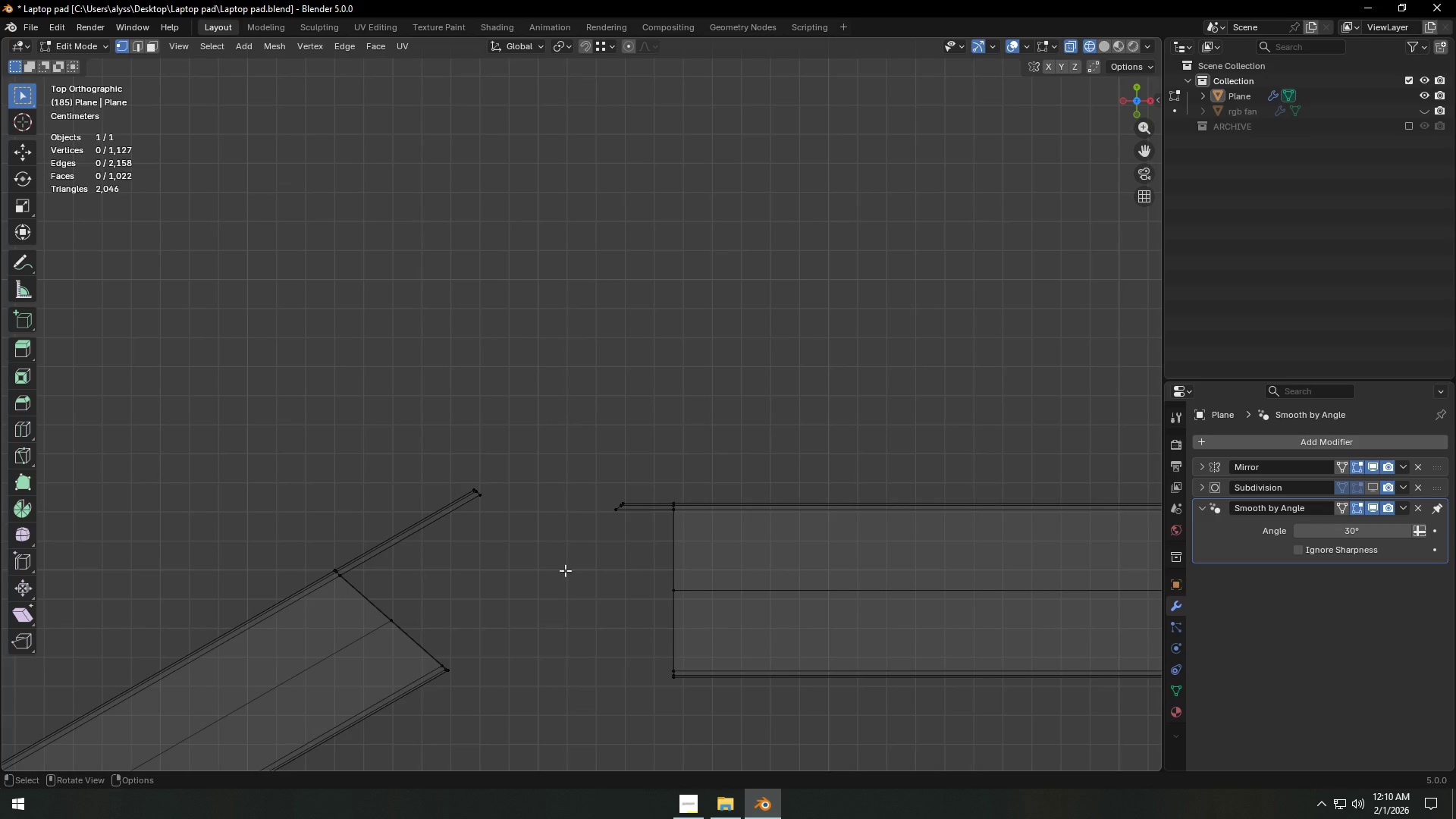 
scroll: coordinate [579, 501], scroll_direction: down, amount: 6.0
 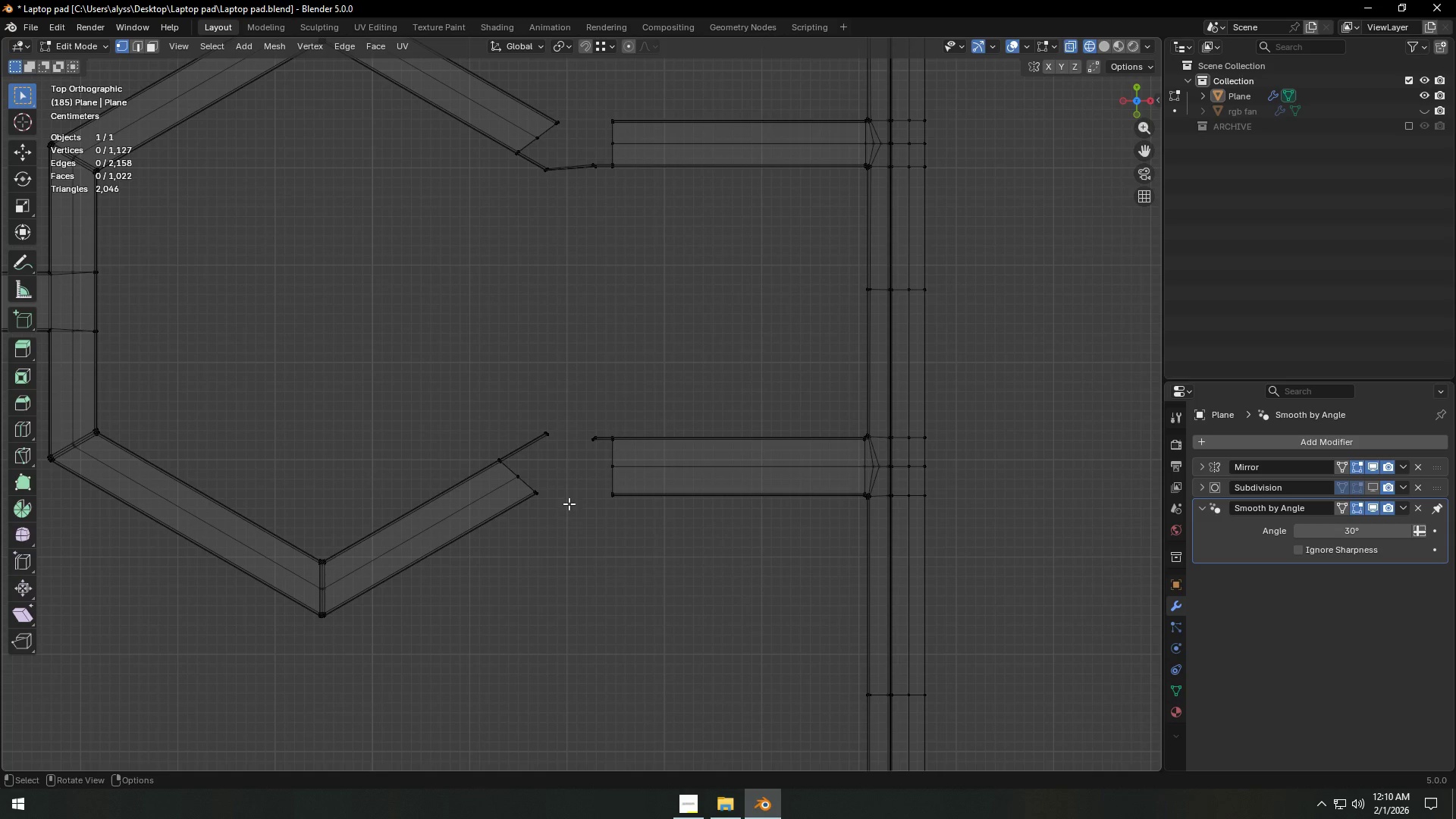 
key(Control+ControlLeft)
 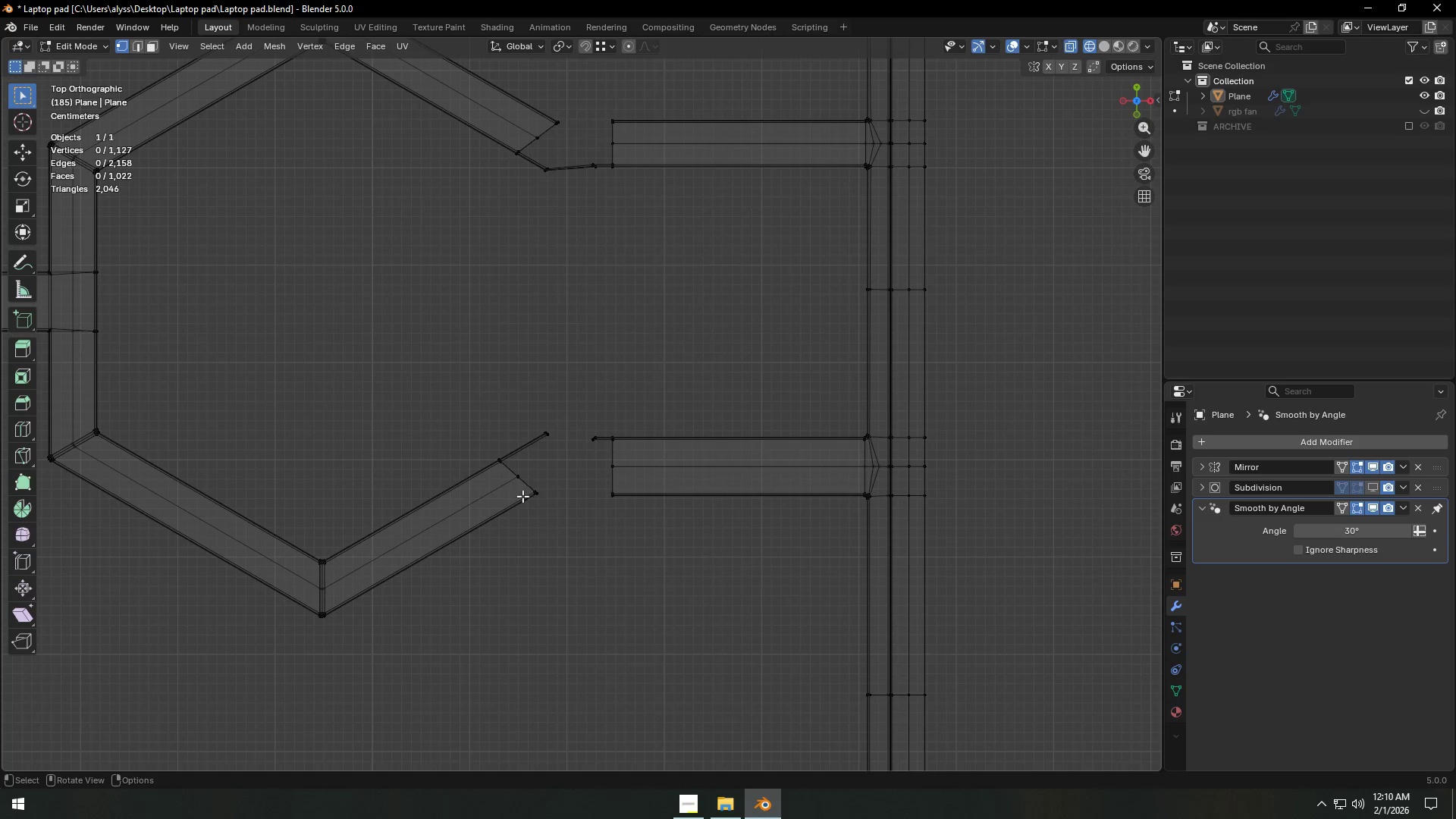 
key(Z)
 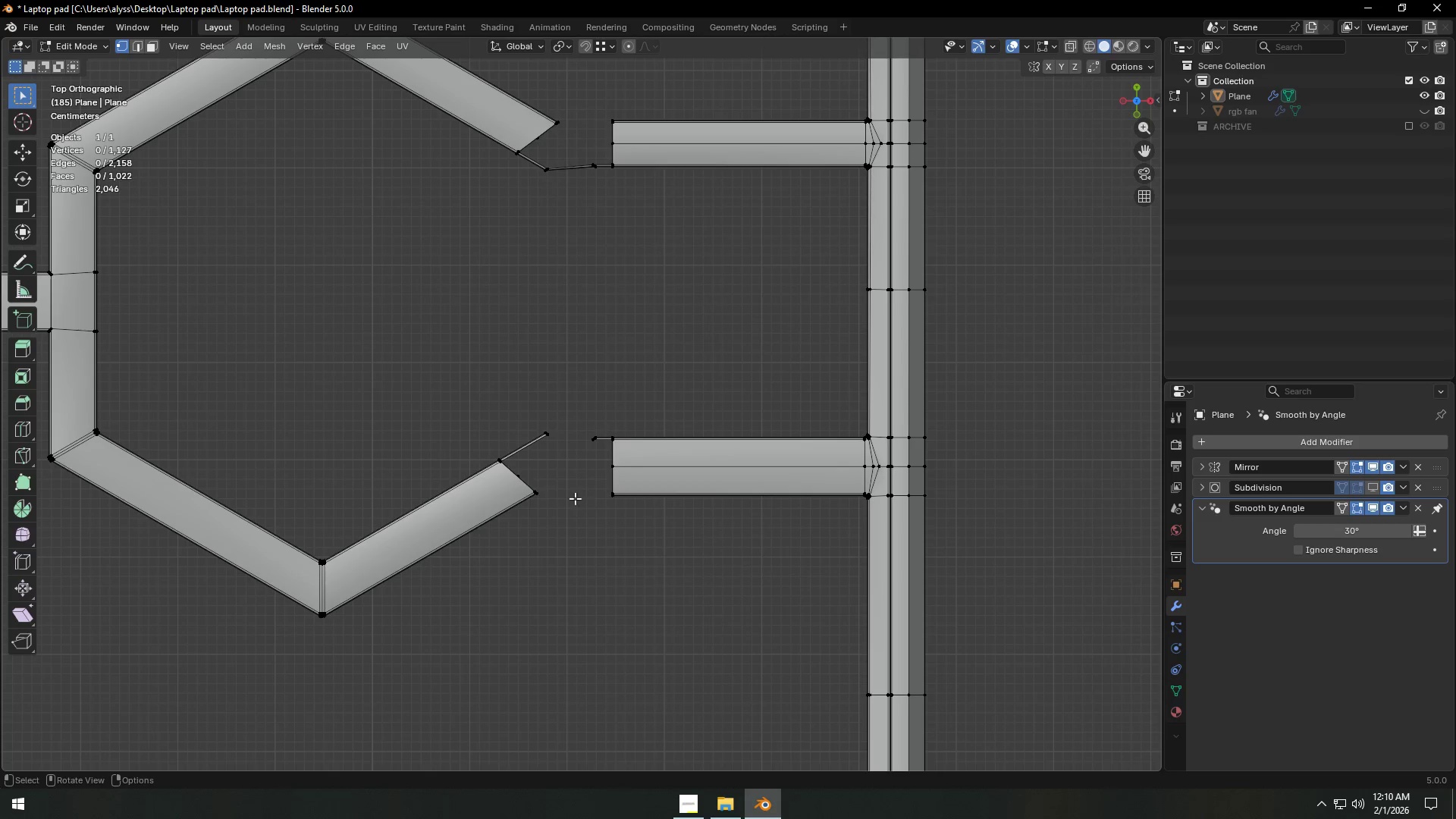 
key(Control+ControlLeft)
 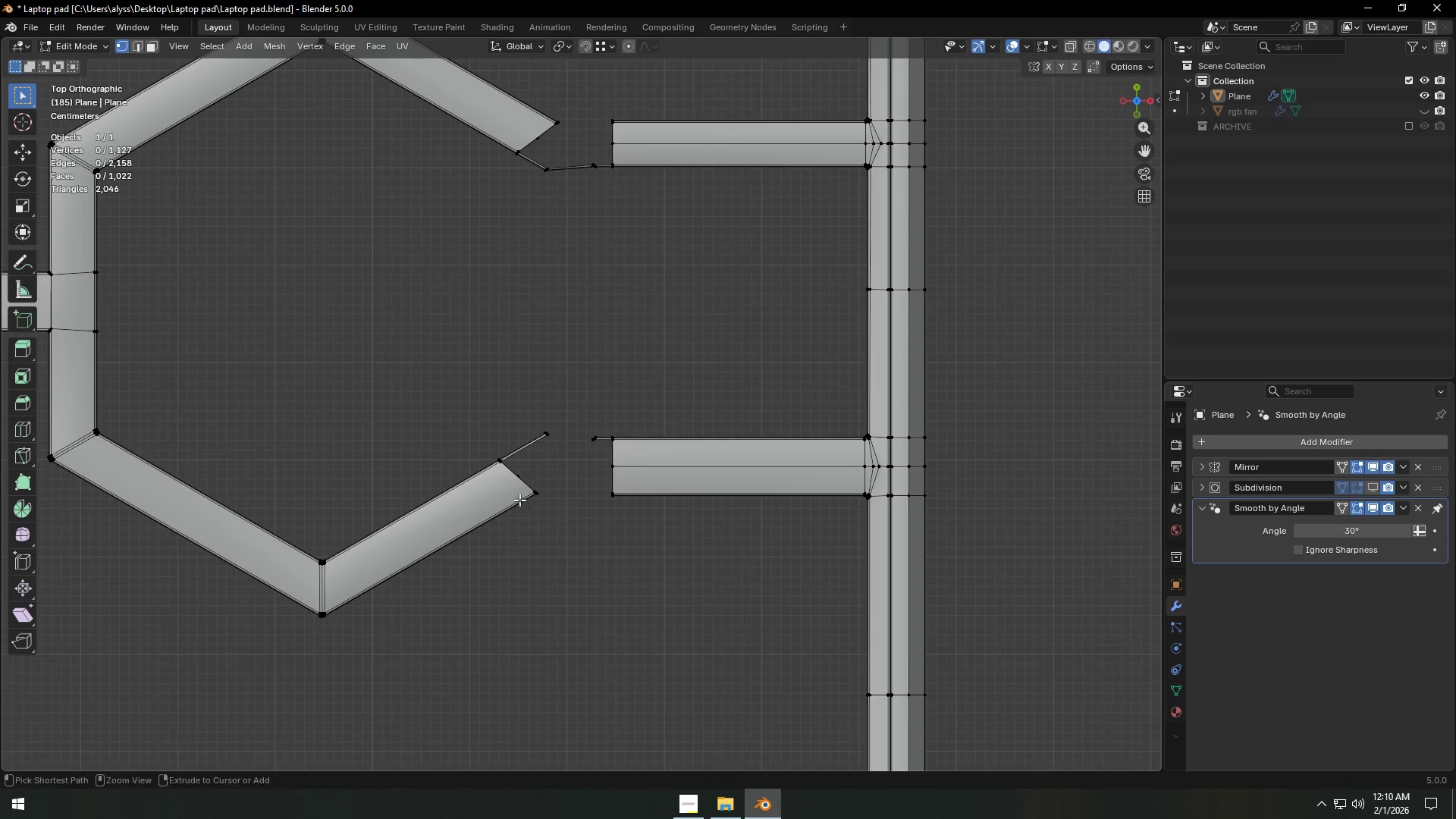 
key(Control+R)
 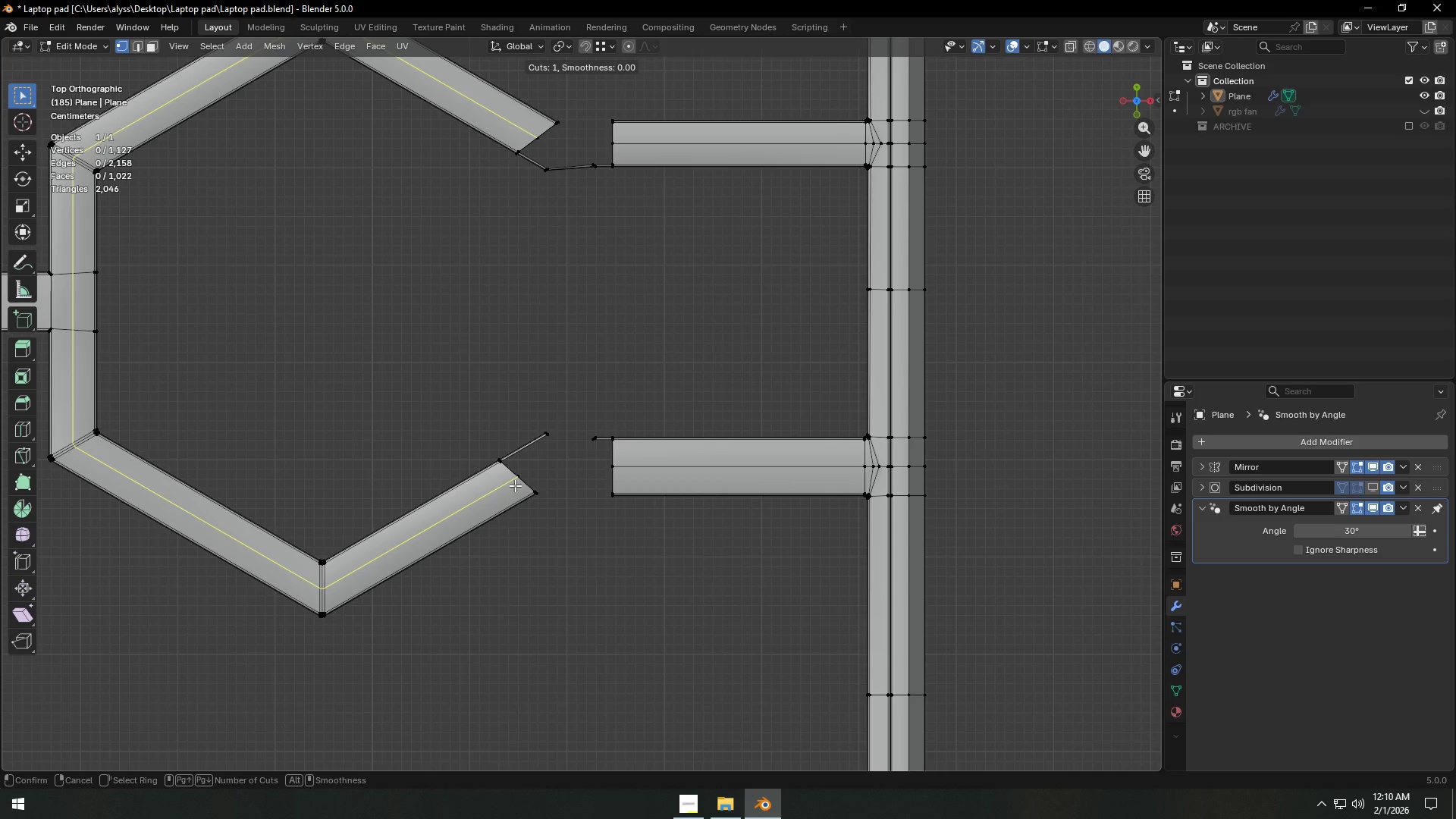 
left_click([515, 485])
 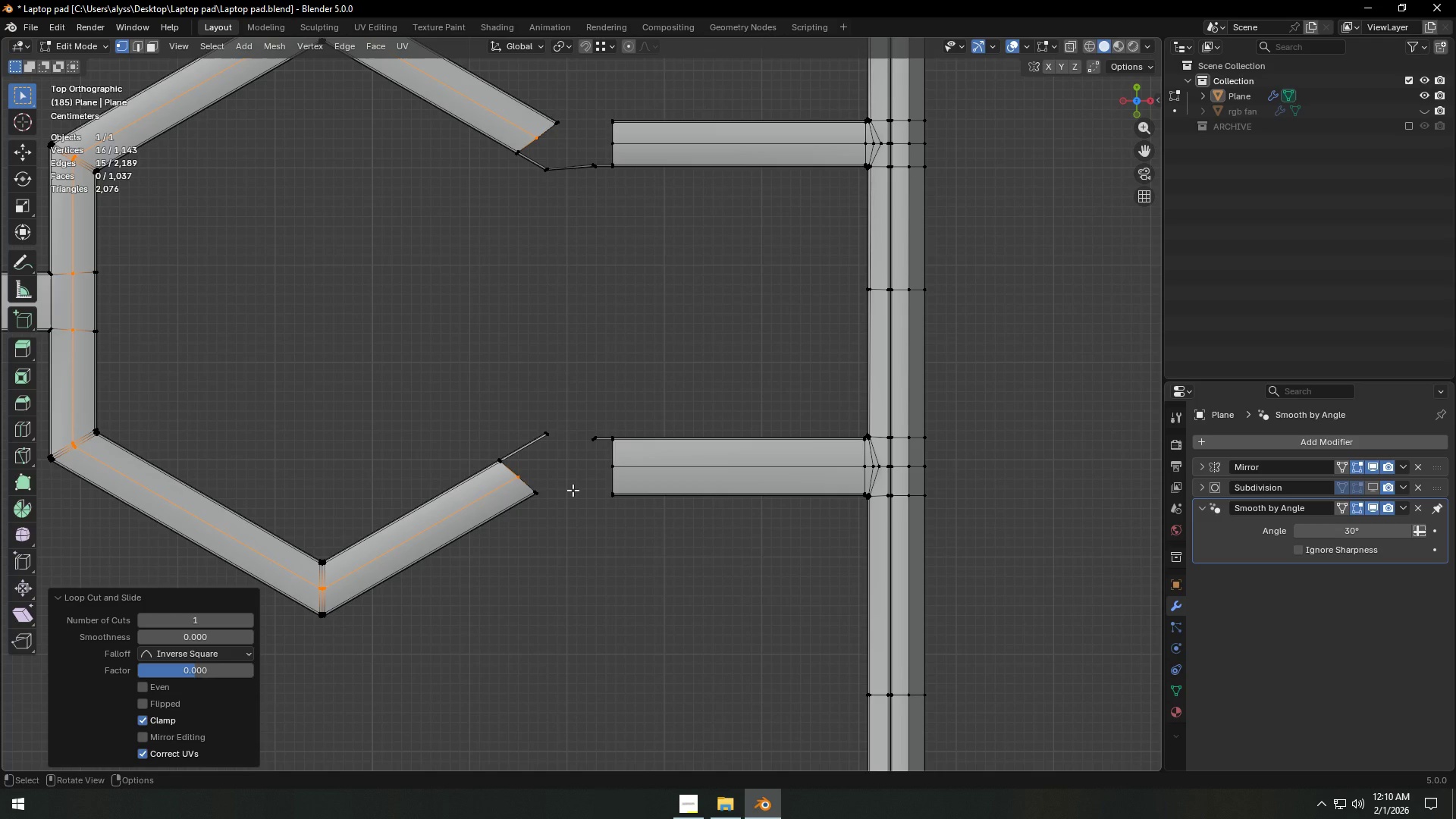 
right_click([515, 485])
 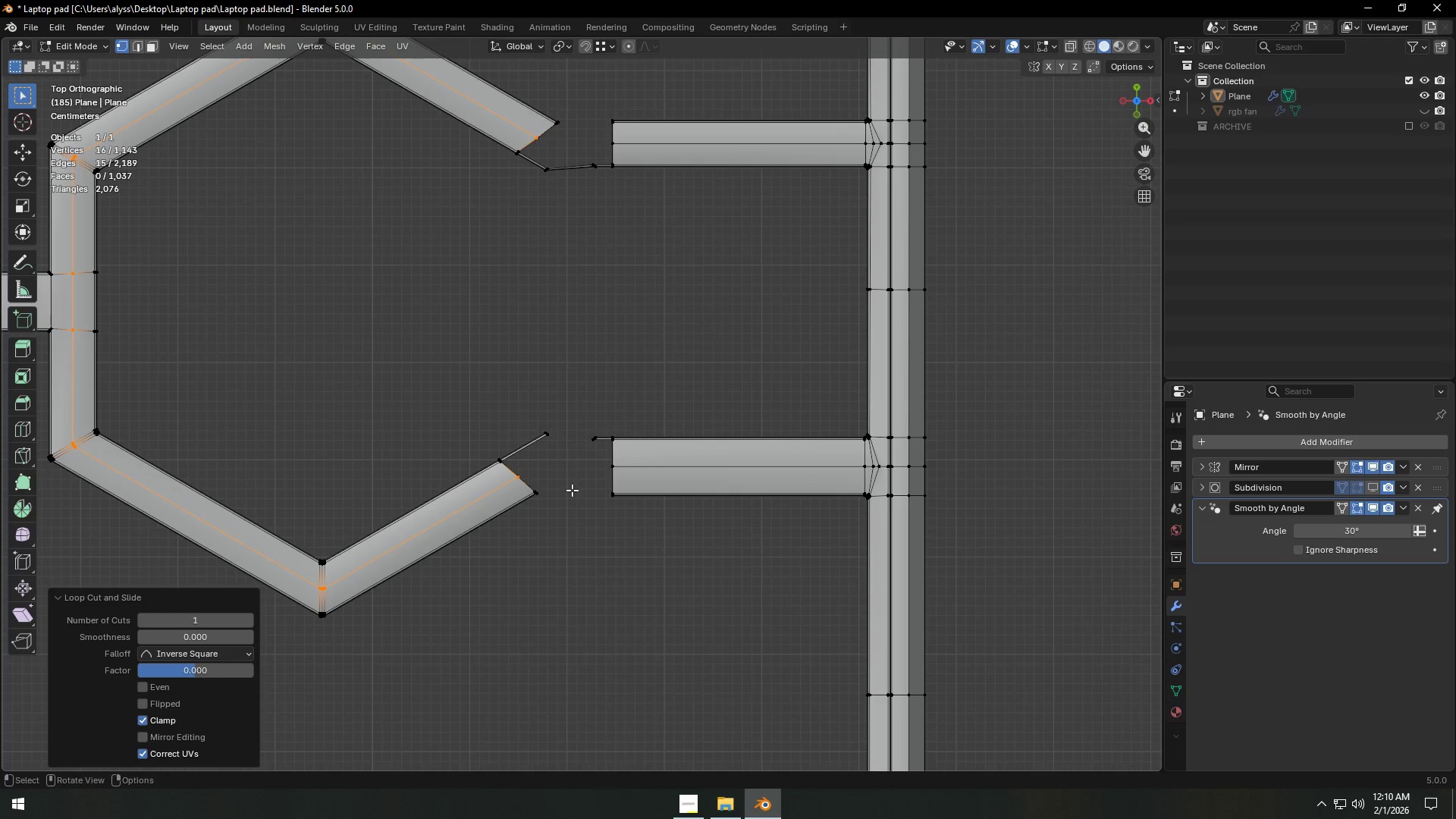 
left_click([573, 490])
 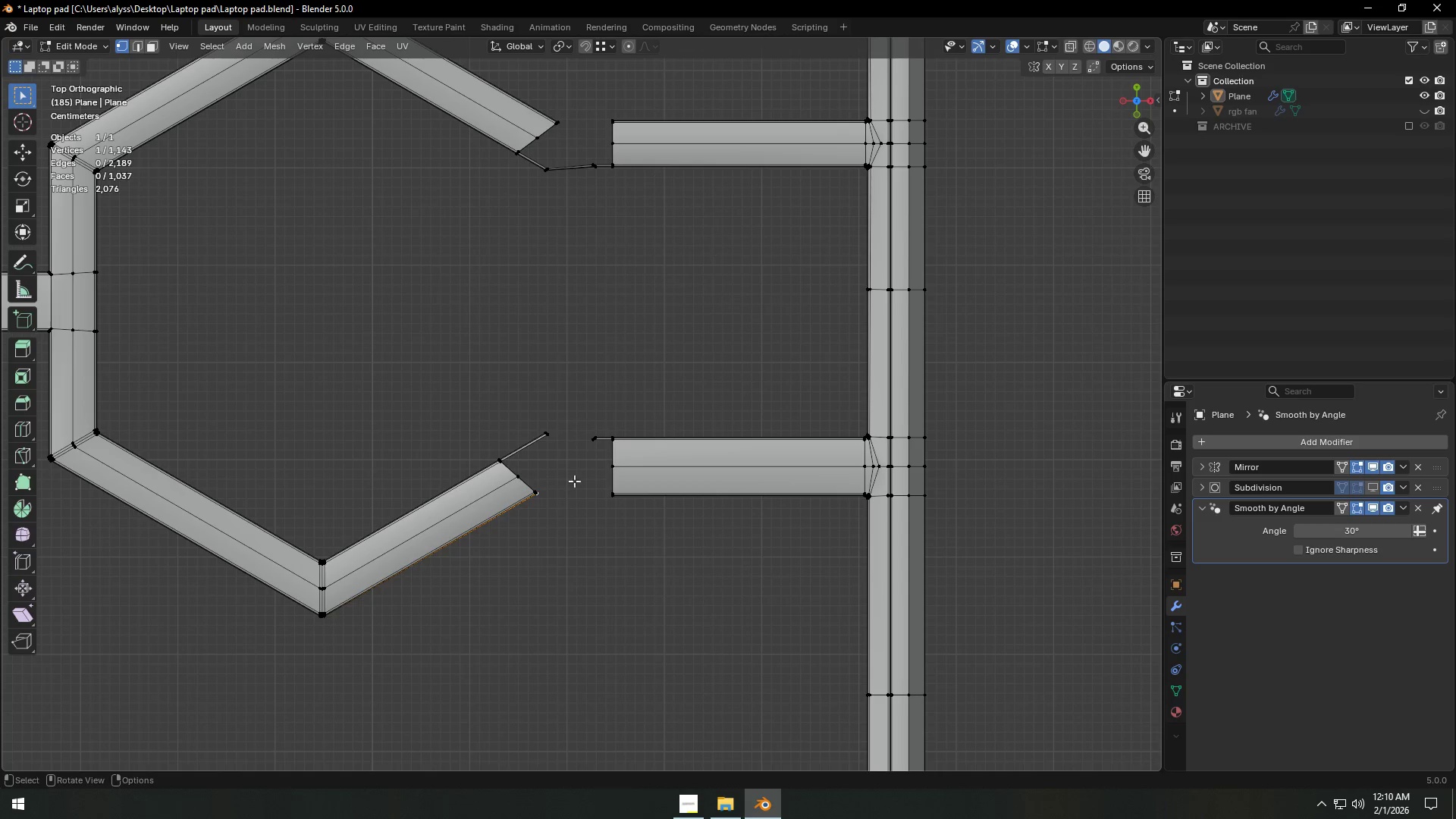 
hold_key(key=ShiftLeft, duration=0.33)
scroll: coordinate [528, 481], scroll_direction: down, amount: 1.0
 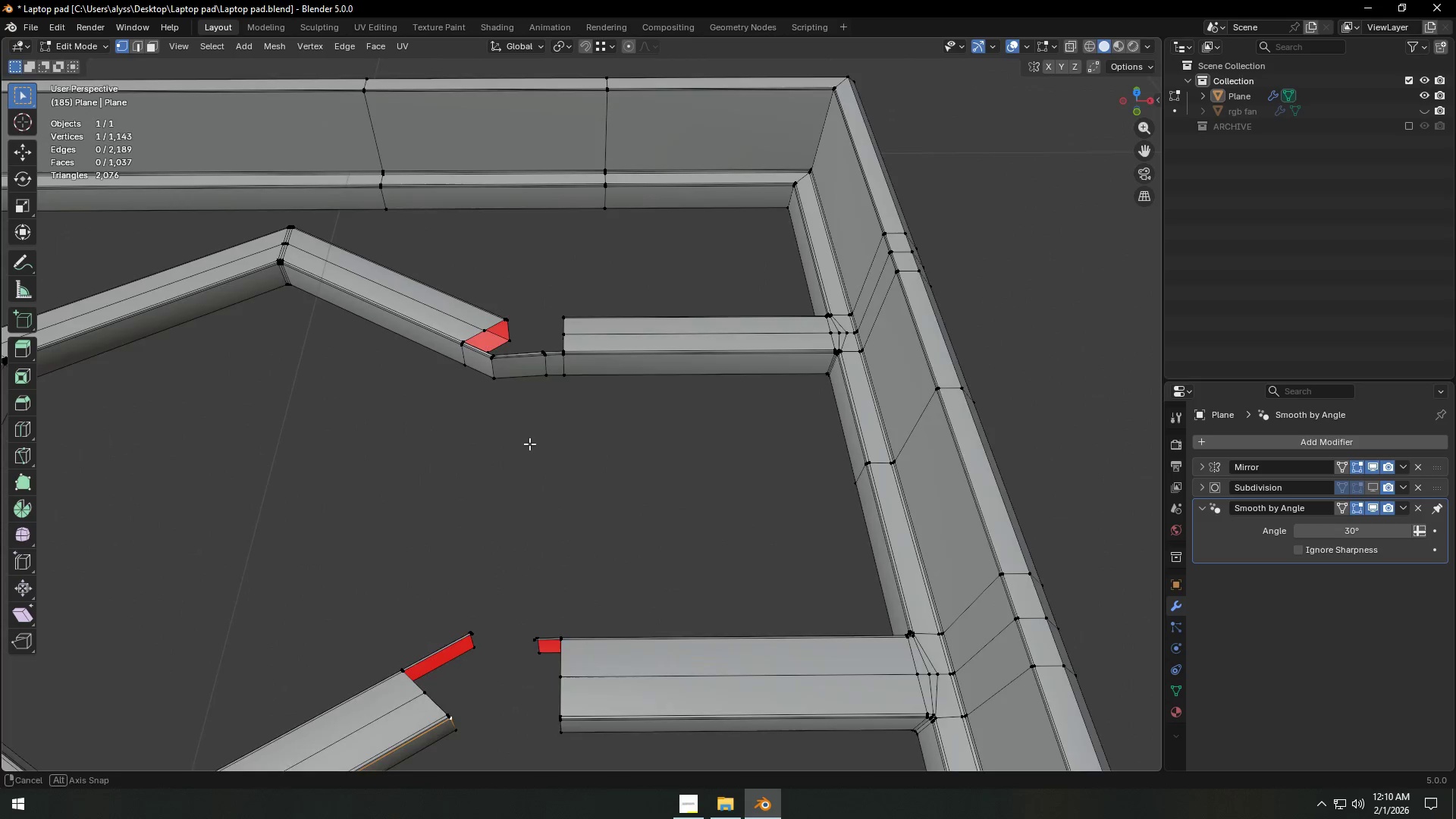 
hold_key(key=ShiftLeft, duration=0.33)
 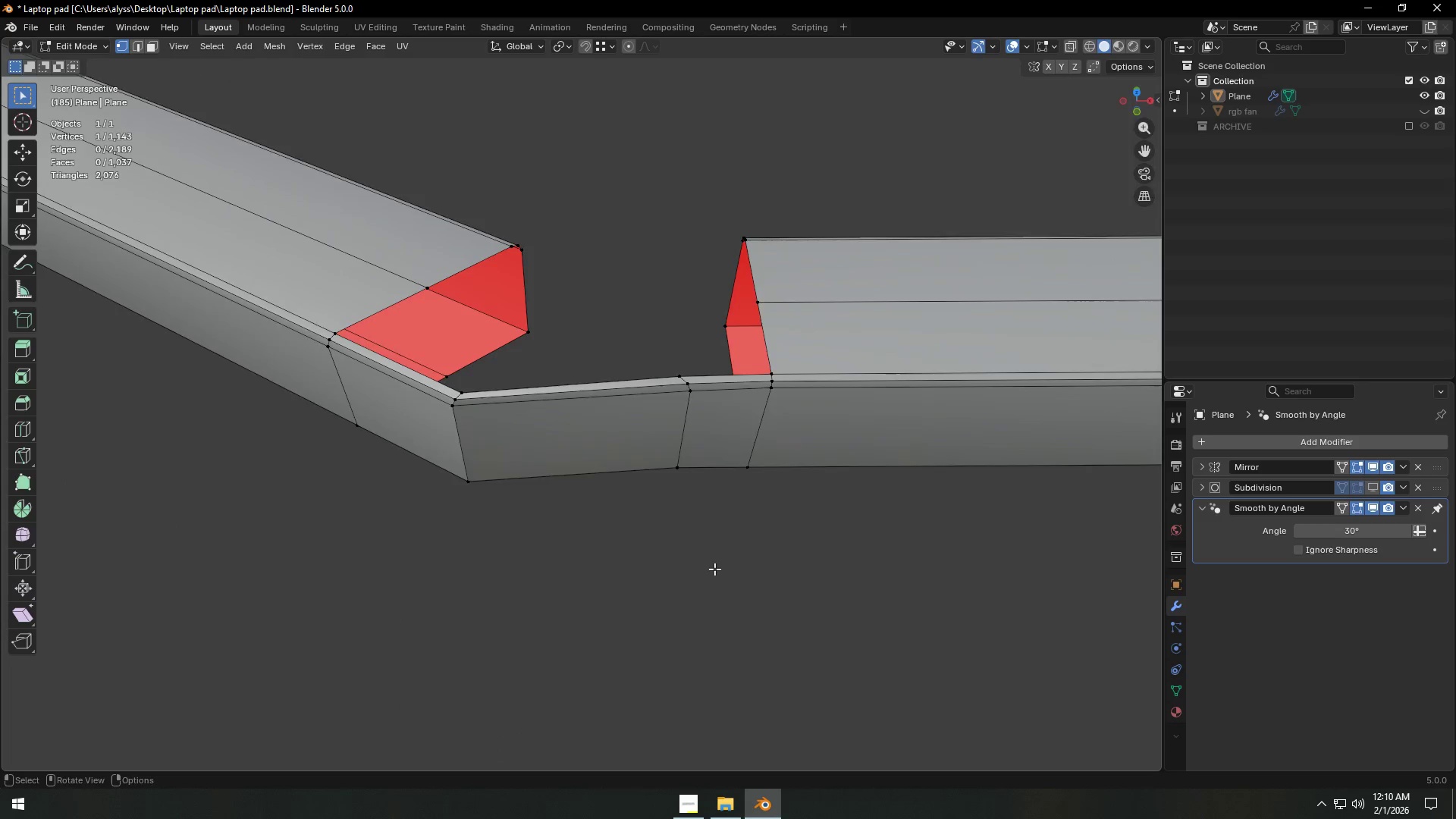 
scroll: coordinate [717, 569], scroll_direction: up, amount: 10.0
 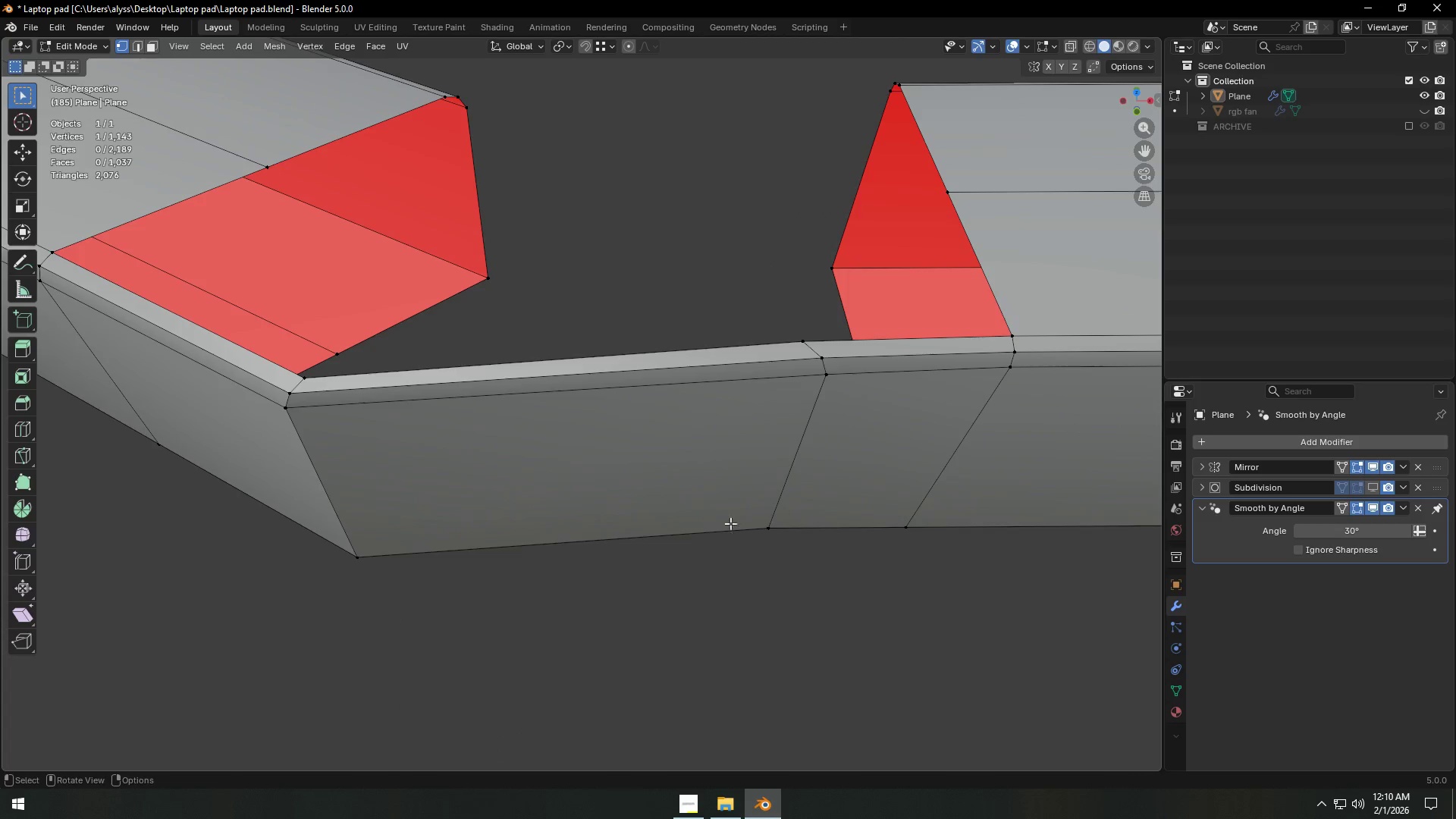 
scroll: coordinate [704, 494], scroll_direction: down, amount: 3.0
 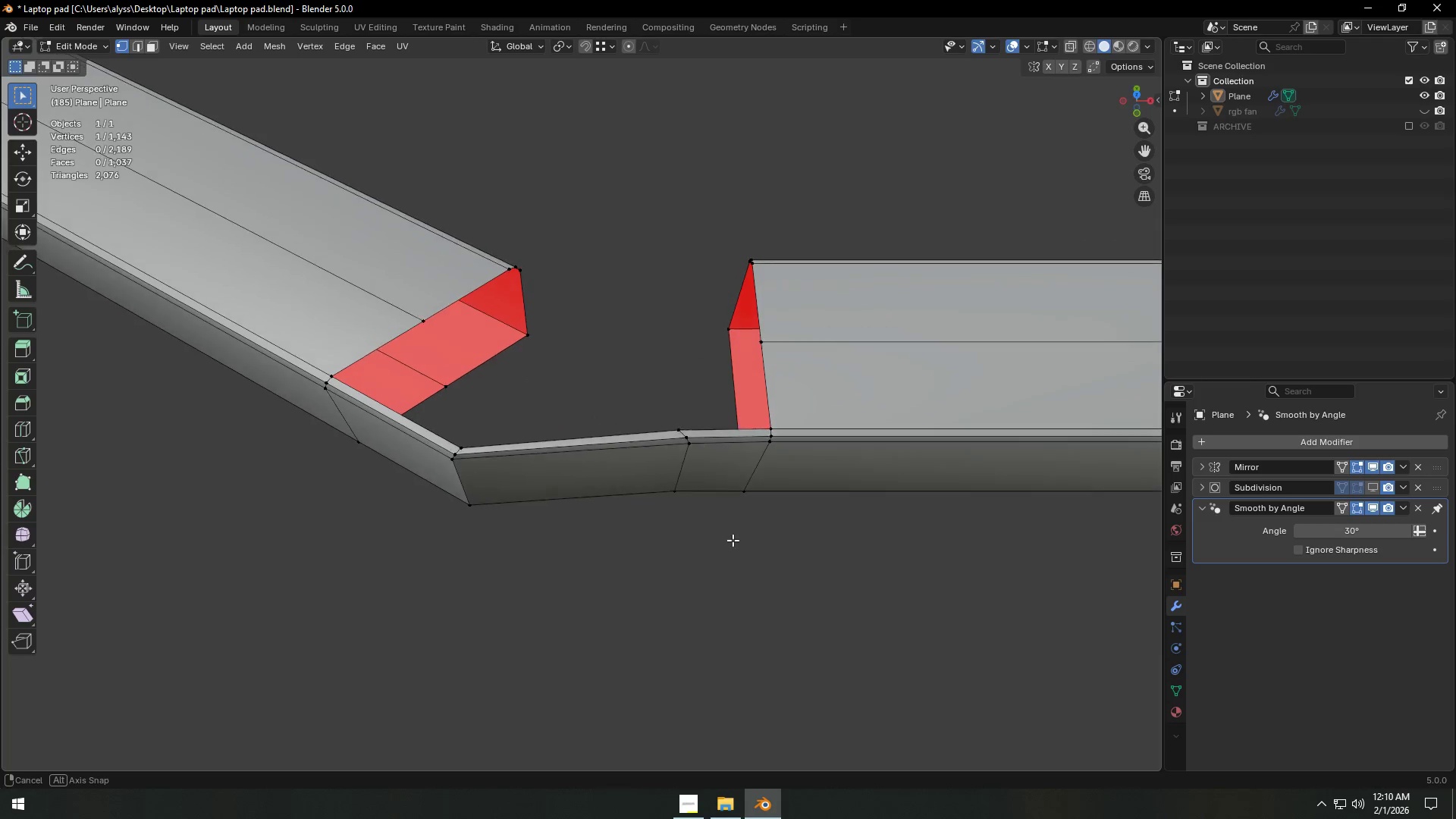 
hold_key(key=AltLeft, duration=0.39)
left_click([679, 441])
 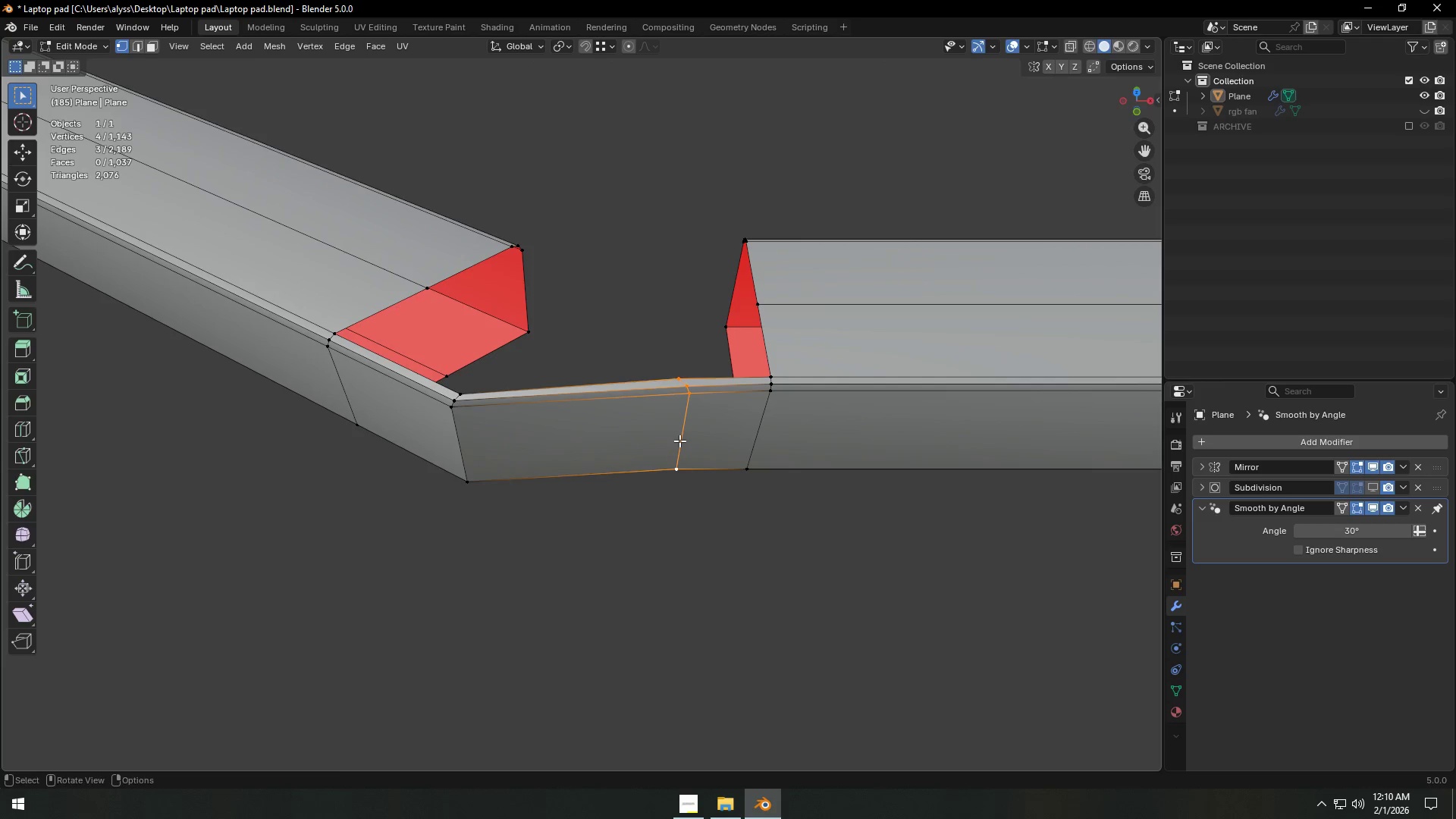 
key(Control+X)
 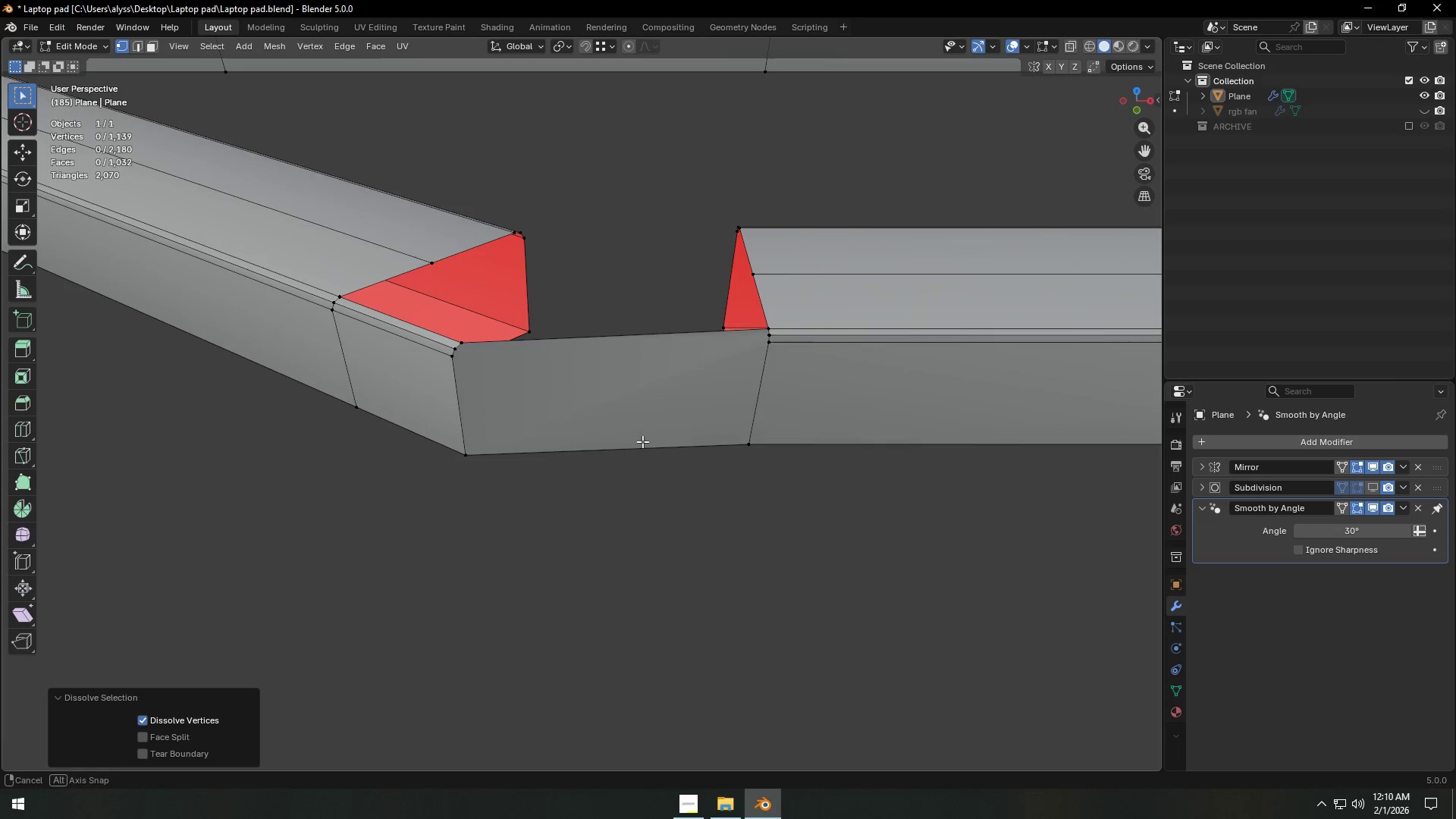 
key(Control+Z)
 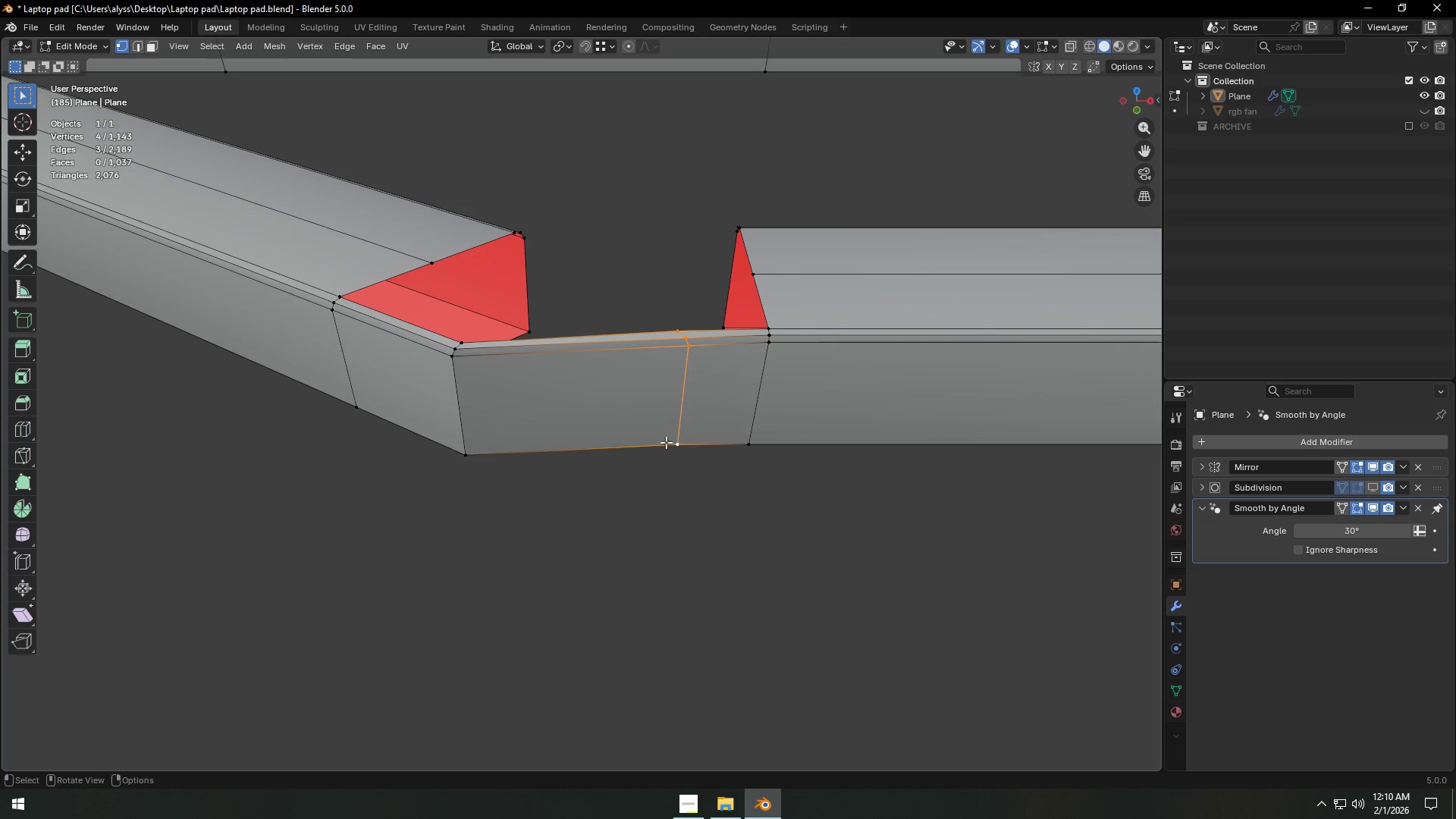 
key(2)
 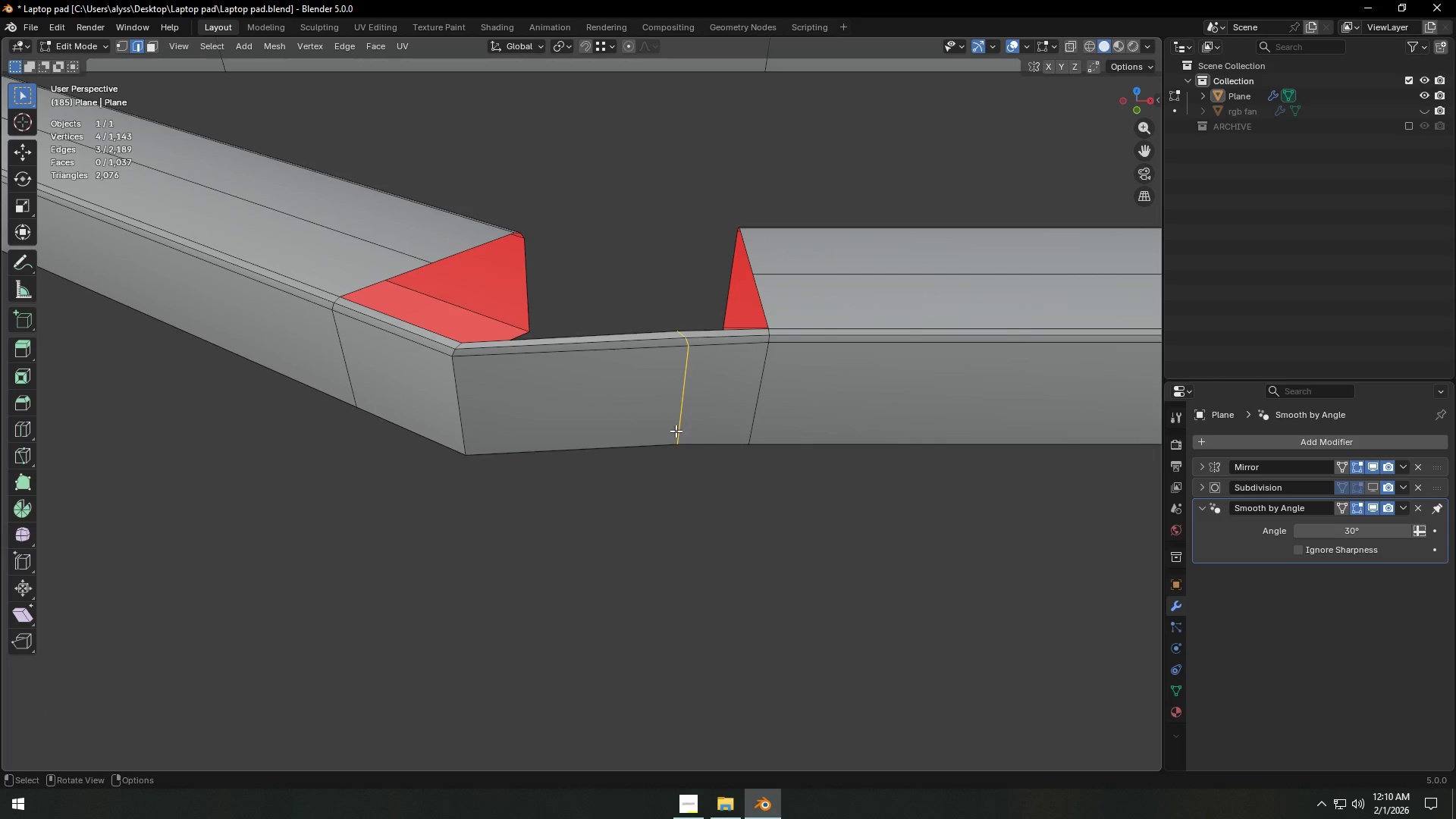 
key(Control+X)
 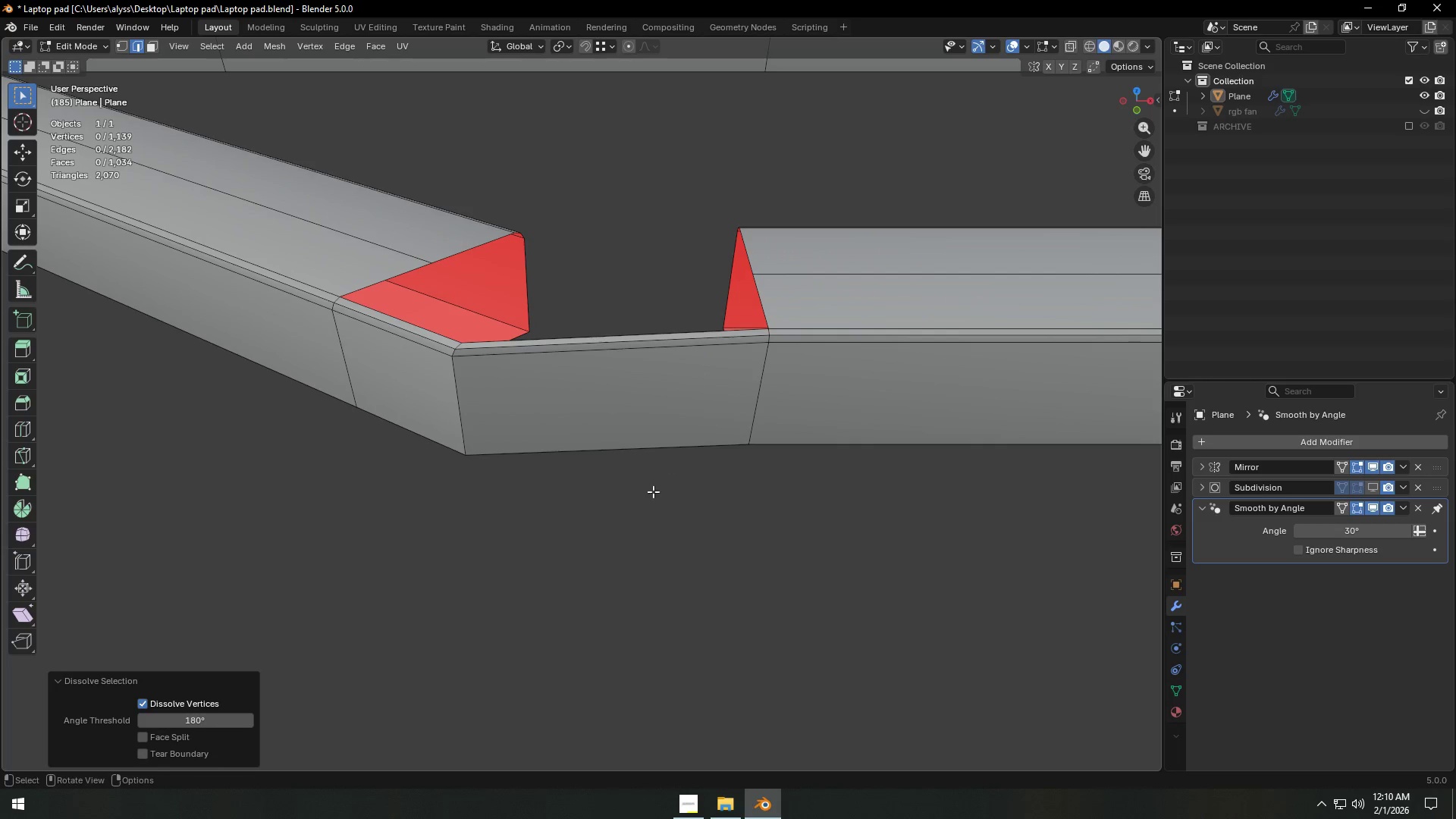 
left_click([601, 555])
 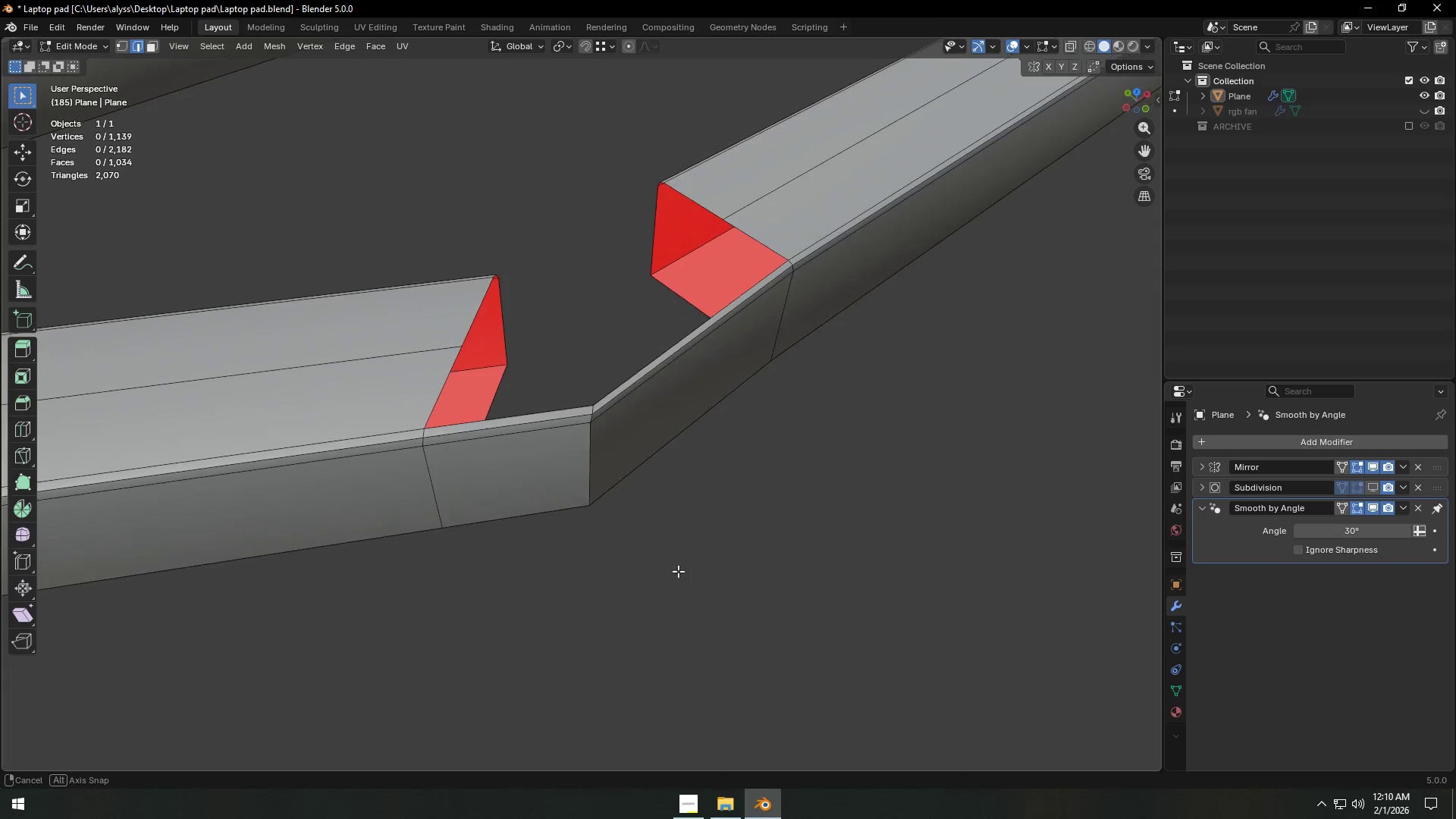 
hold_key(key=AltLeft, duration=0.31)
left_click([588, 458])
 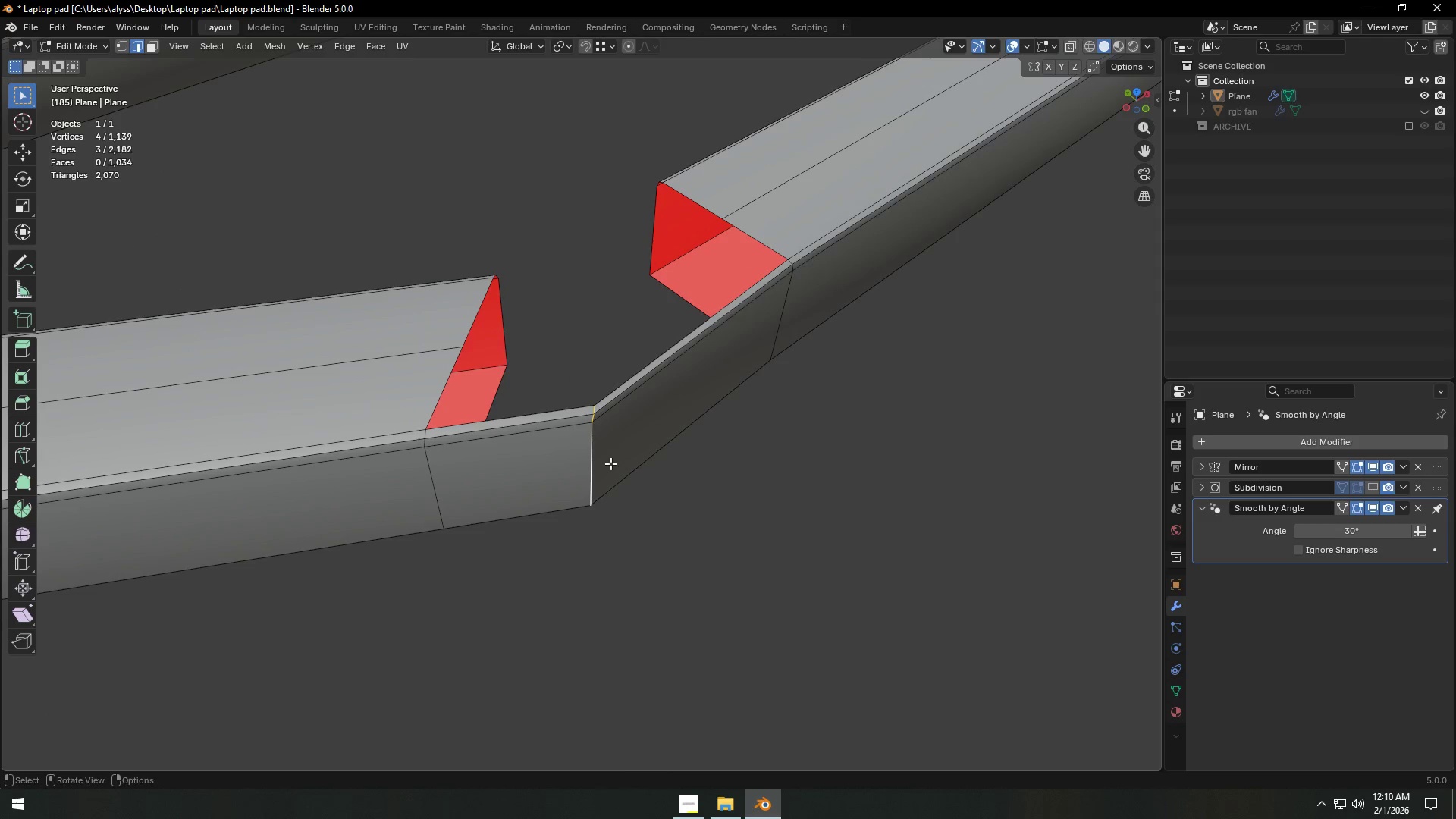 
type(gg)
 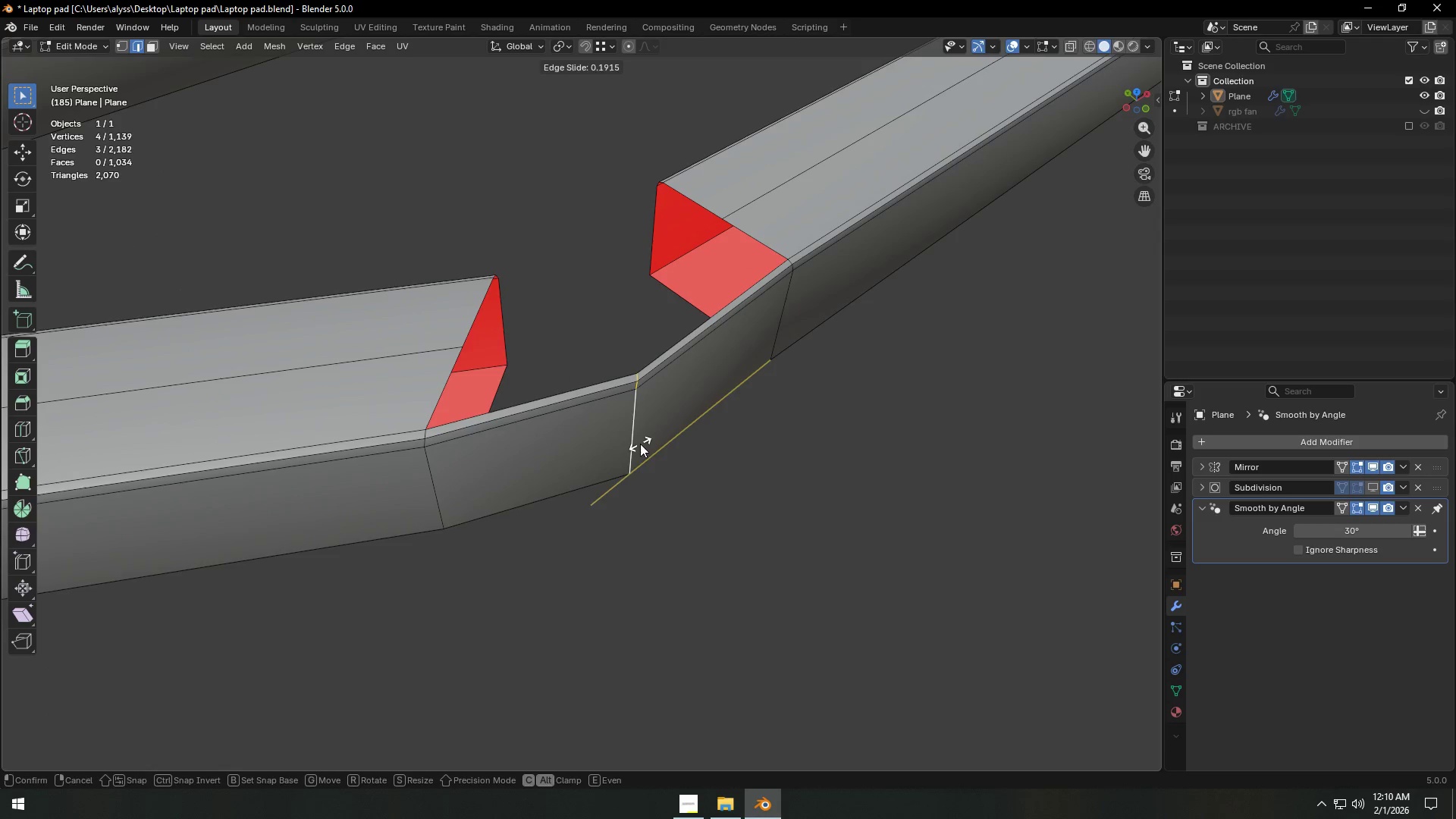 
left_click([640, 444])
 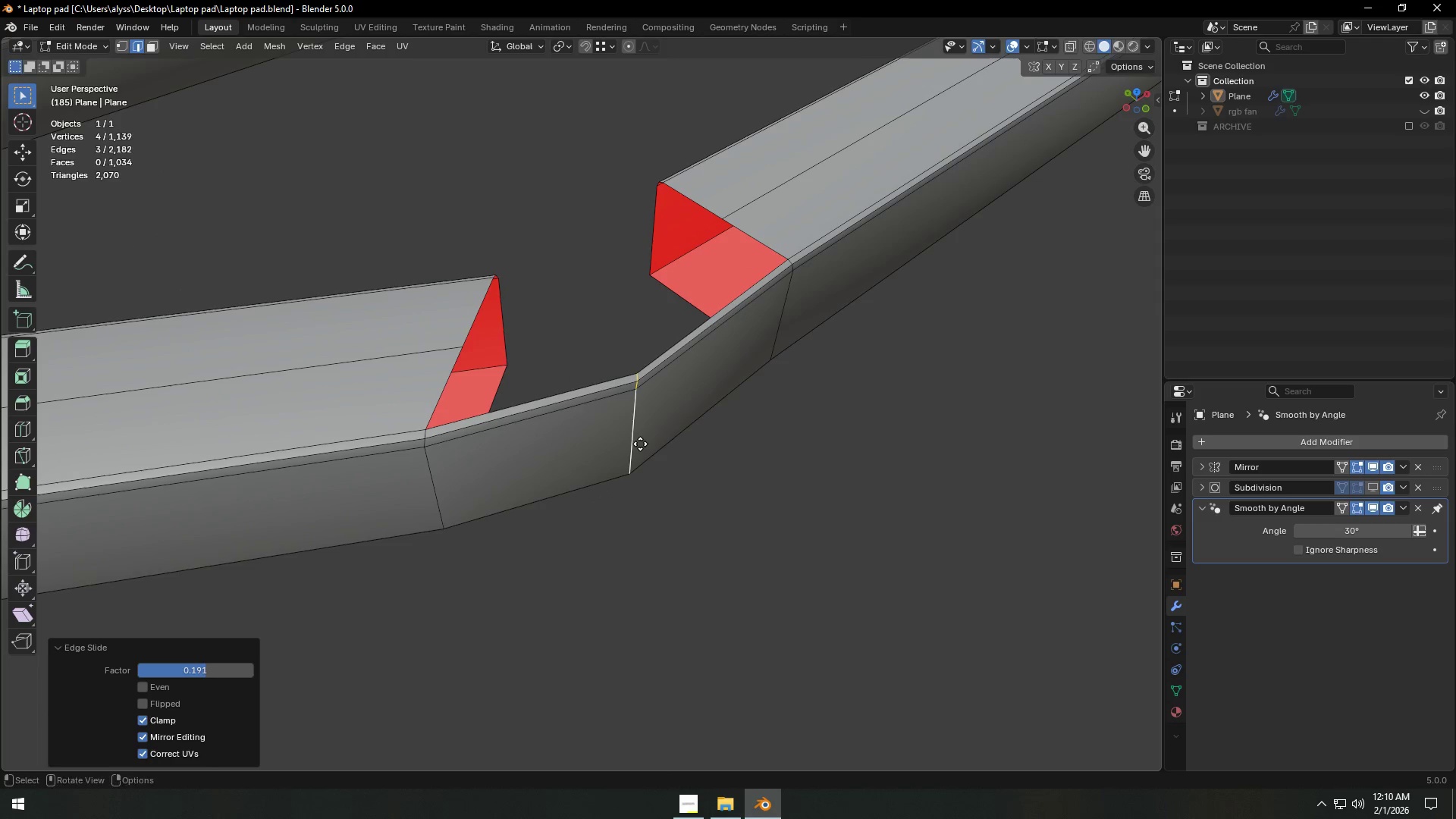 
type(gg)
 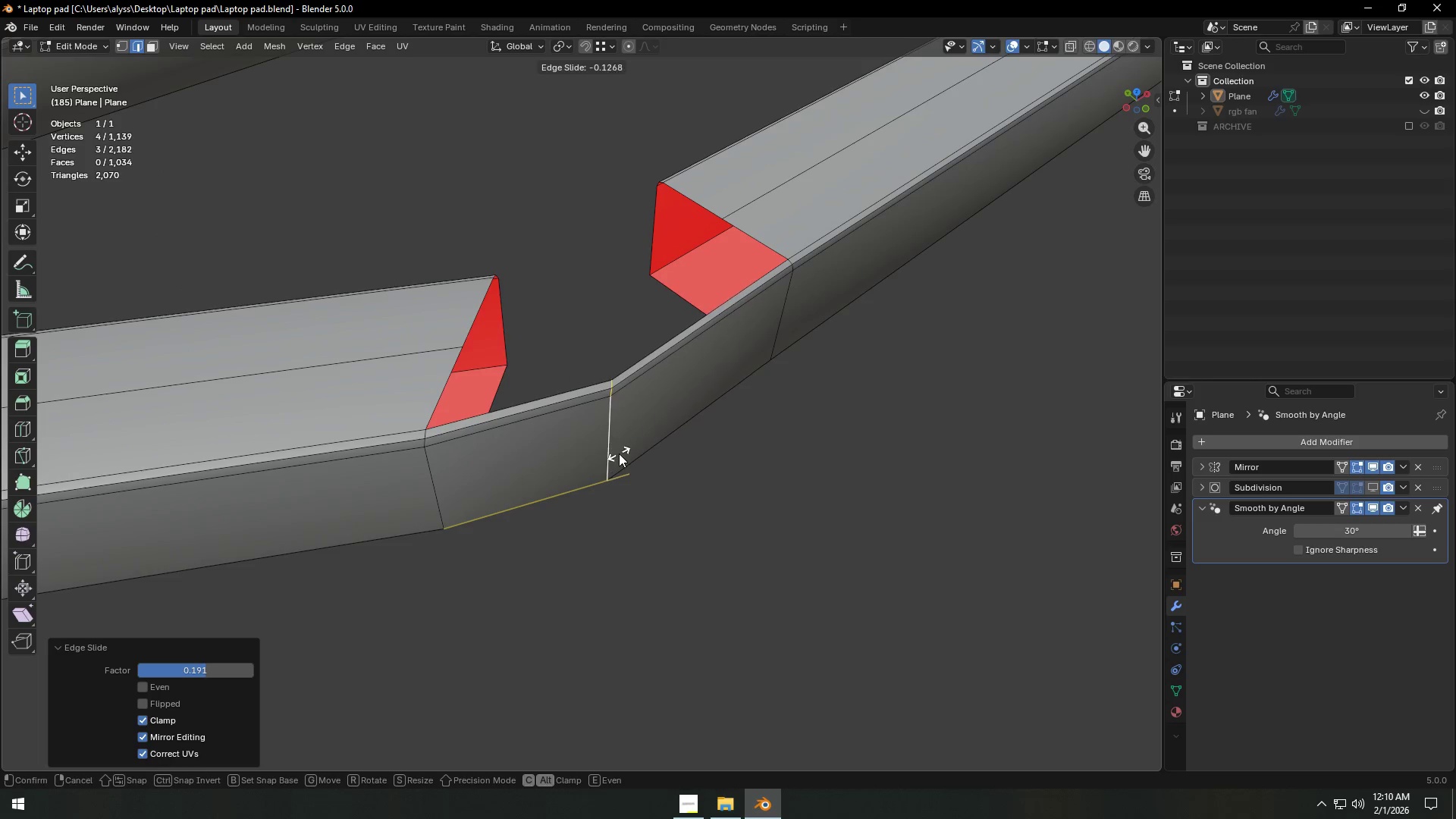 
left_click([618, 454])
 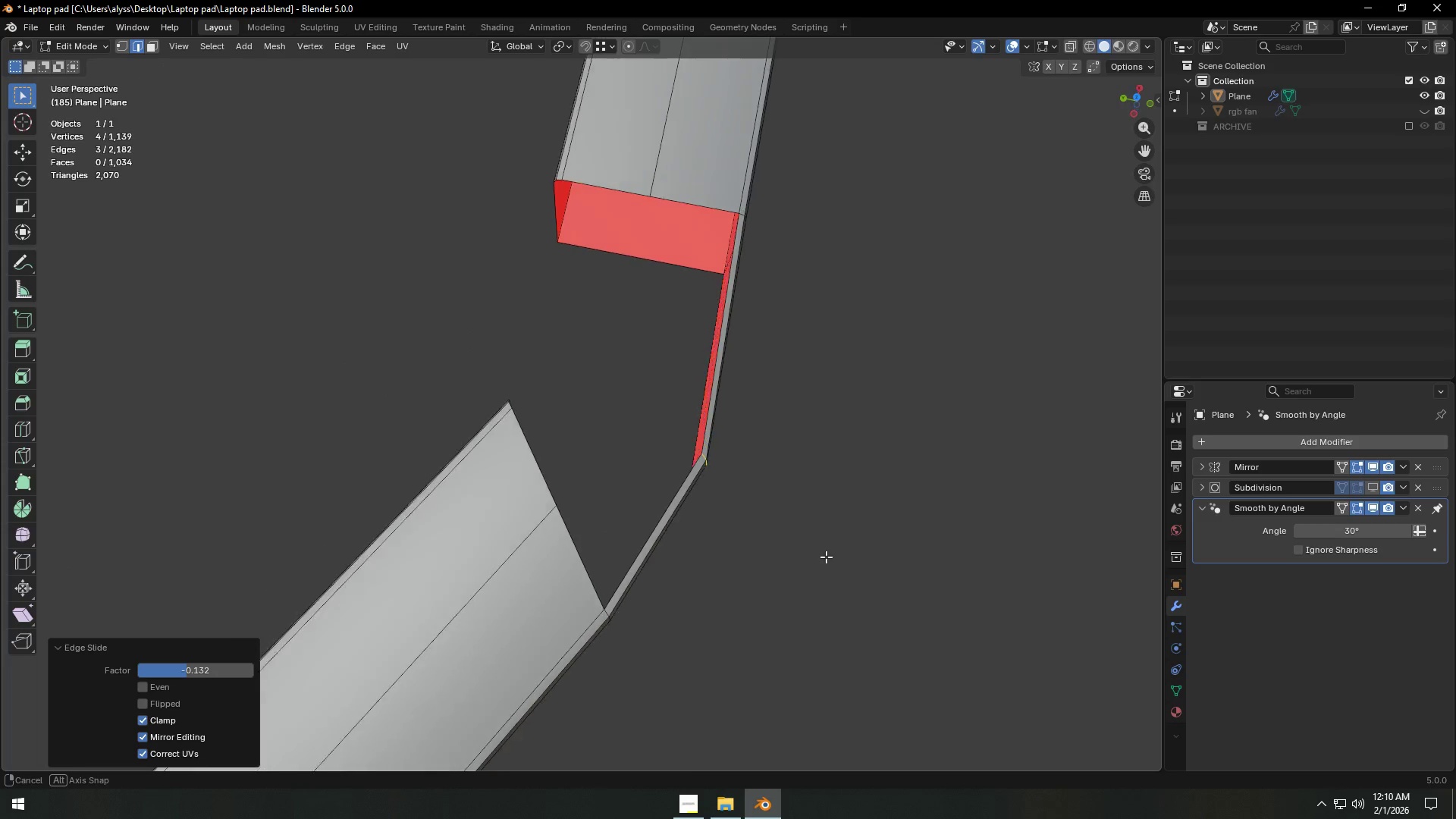 
scroll: coordinate [672, 506], scroll_direction: down, amount: 6.0
 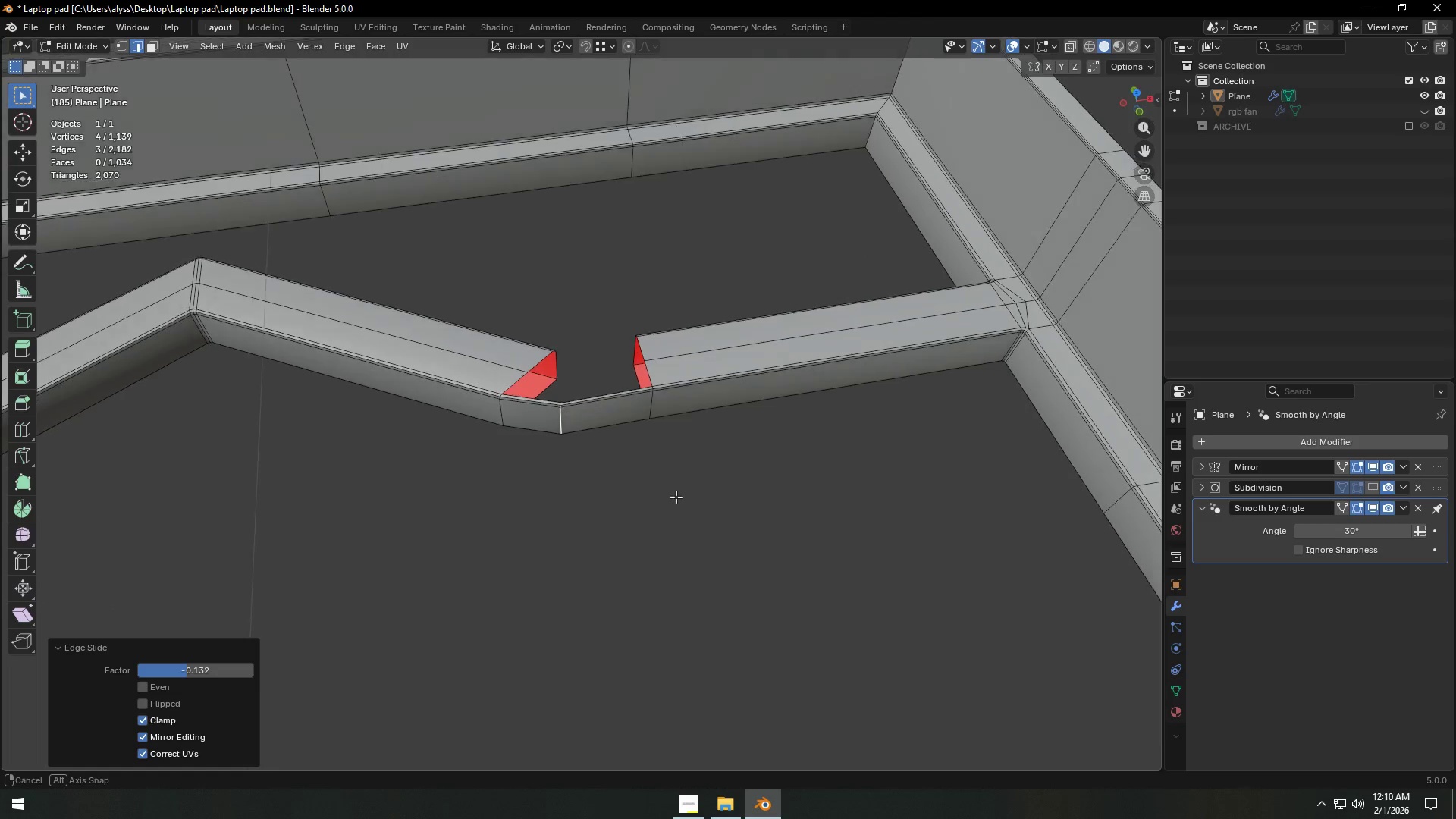 
key(Alt+AltLeft)
 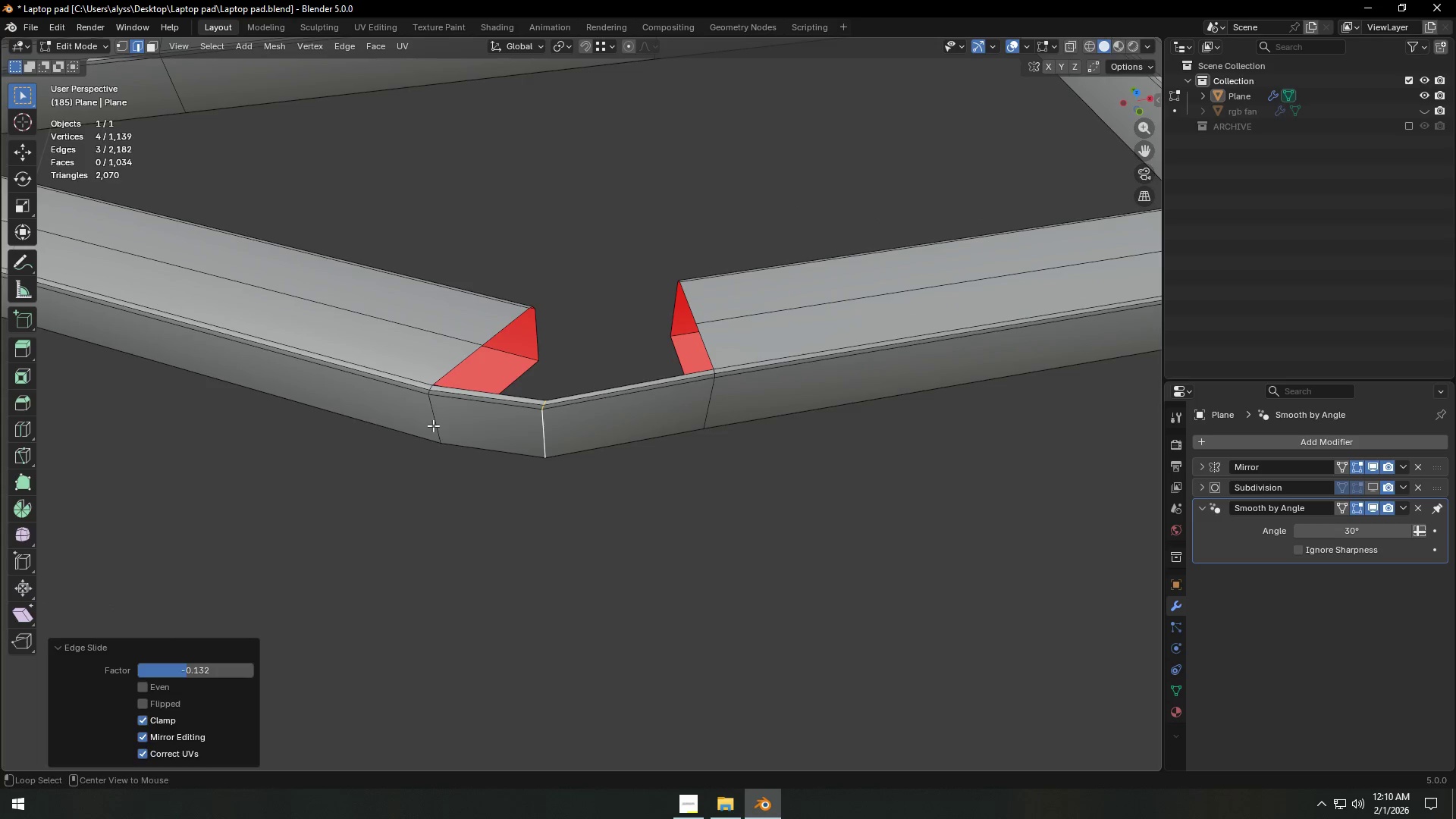 
scroll: coordinate [676, 496], scroll_direction: up, amount: 3.0
 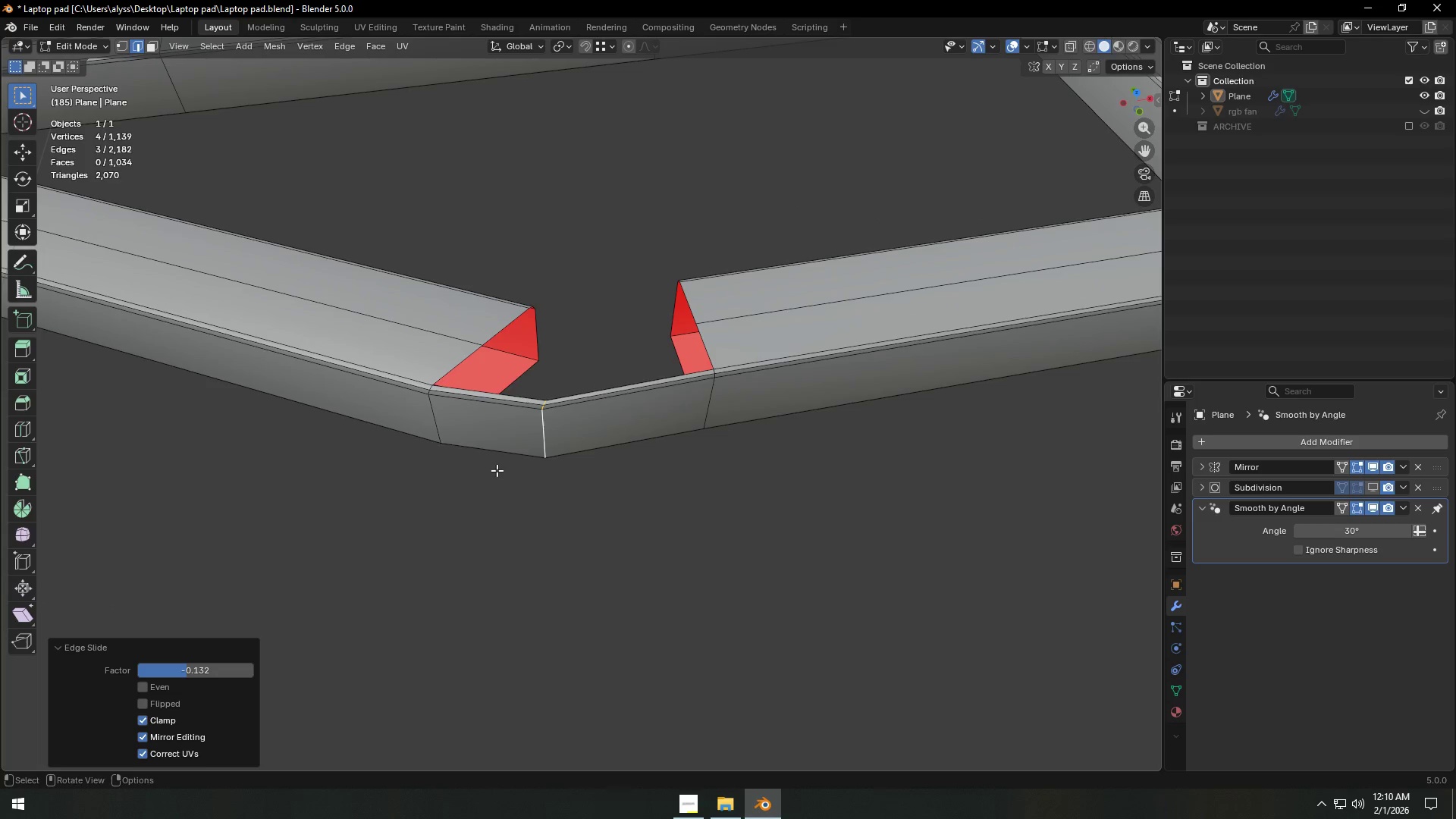 
left_click([433, 424])
 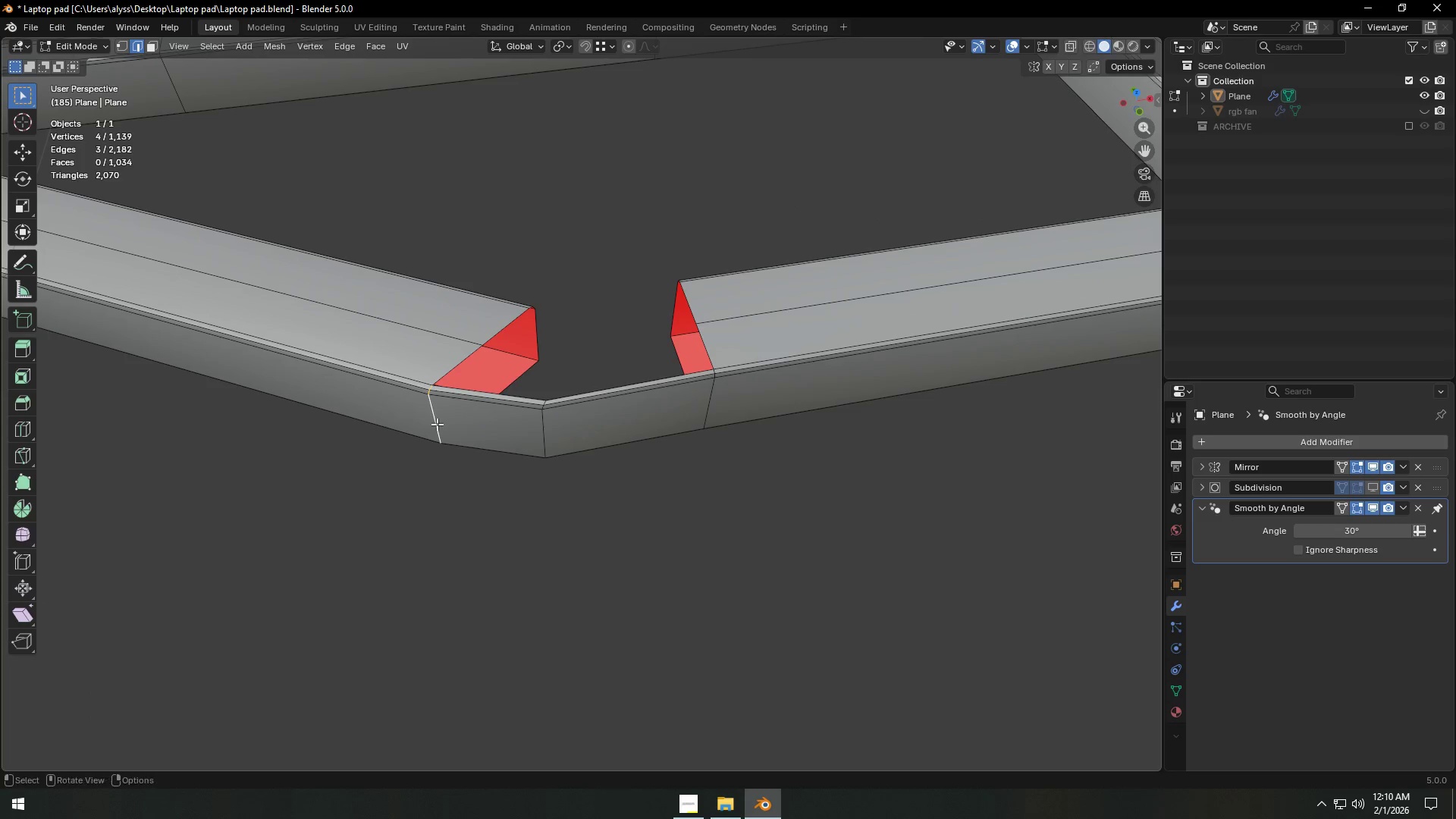 
type(gg)
 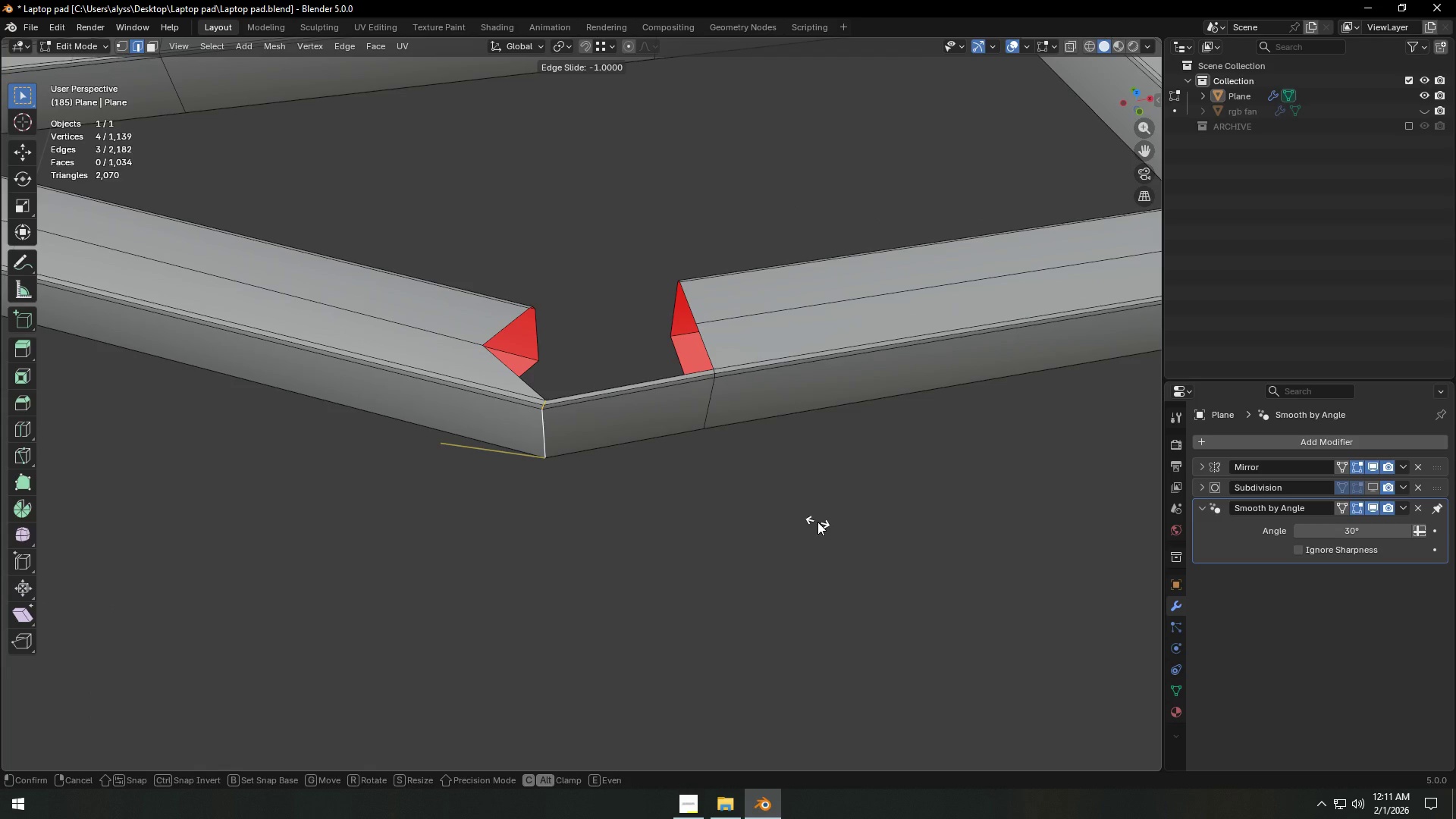 
right_click([817, 522])
 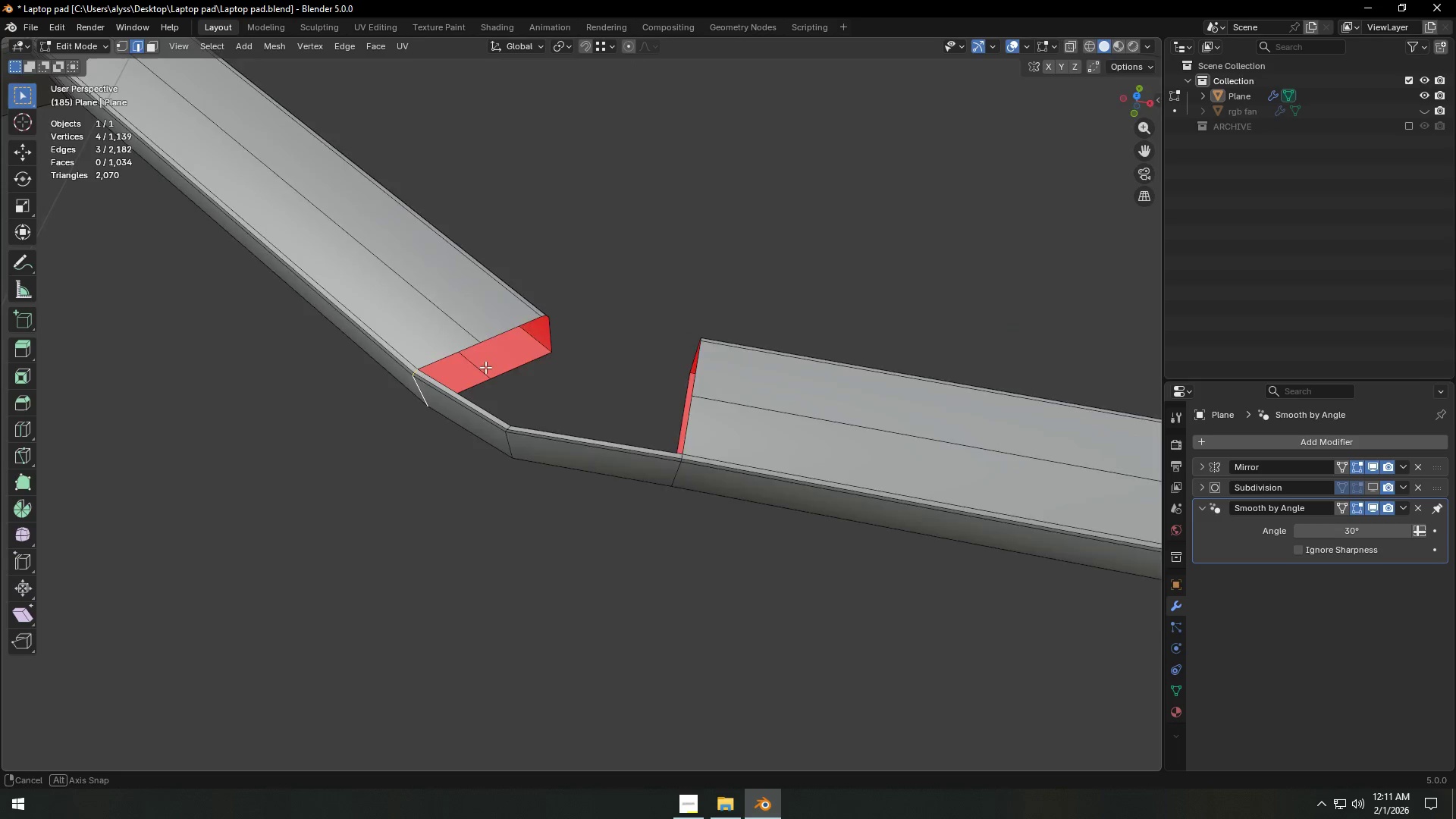 
type(gg)
 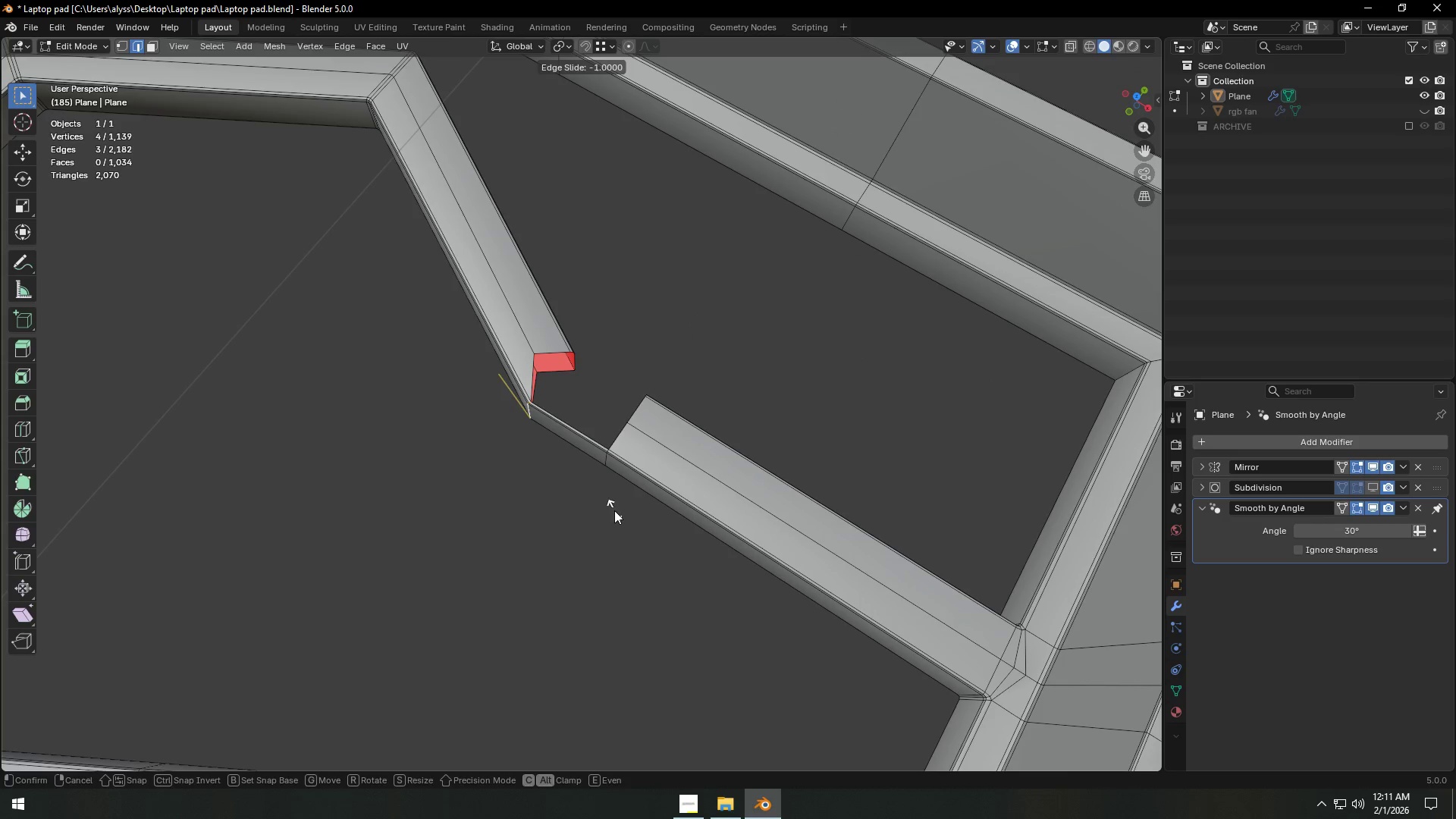 
scroll: coordinate [460, 359], scroll_direction: down, amount: 3.0
 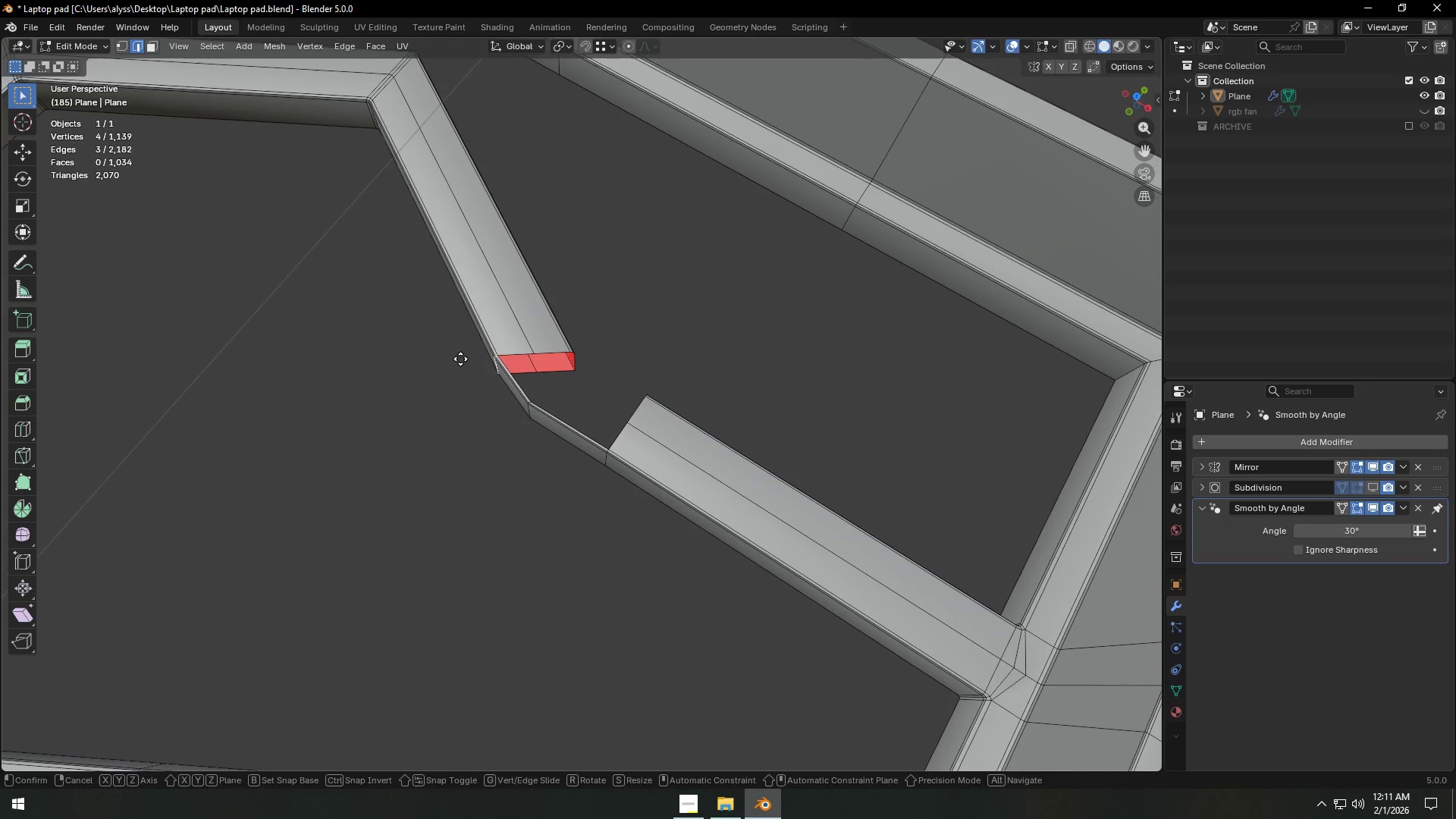 
right_click([614, 510])
 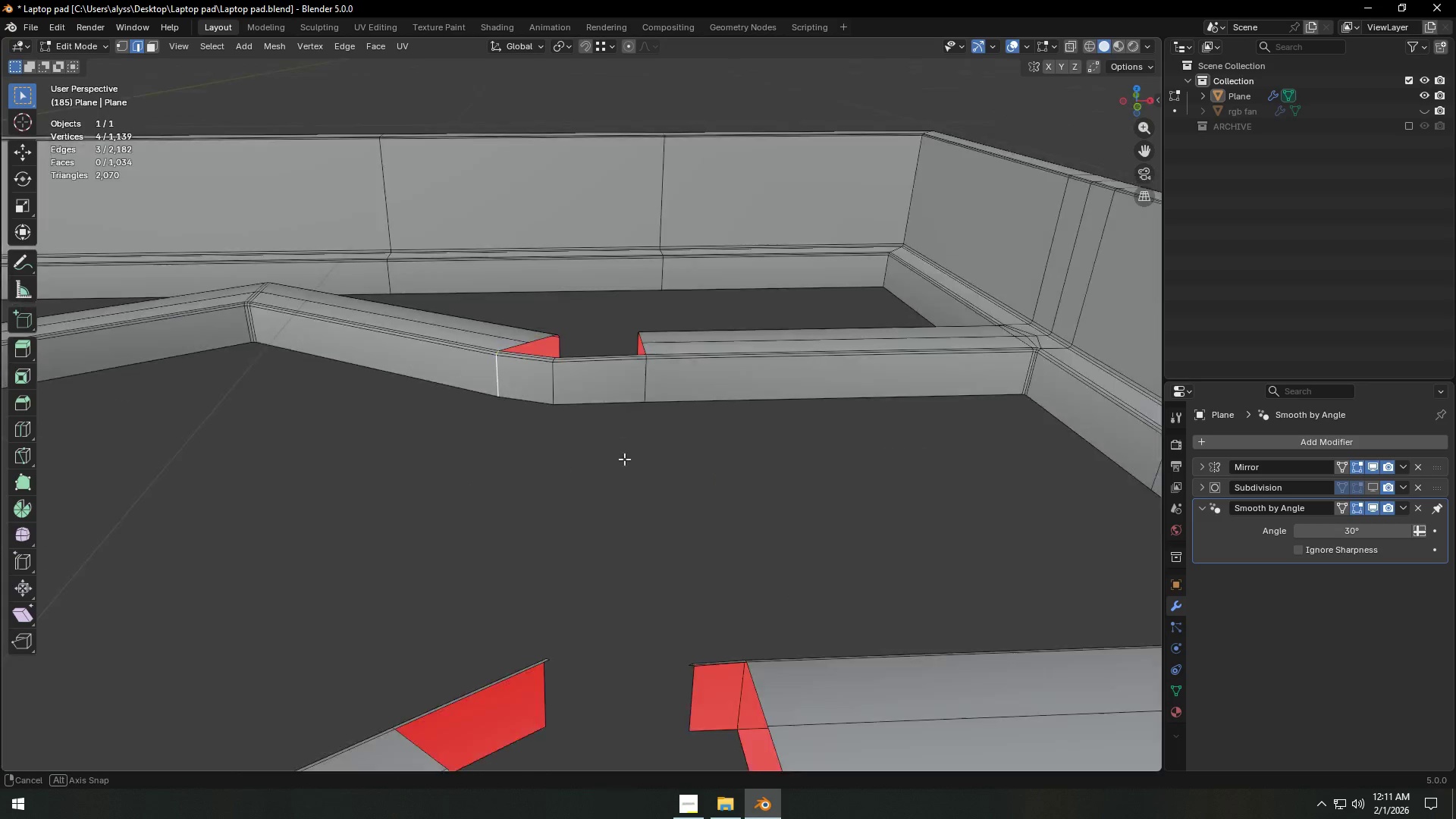 
scroll: coordinate [620, 472], scroll_direction: up, amount: 3.0
 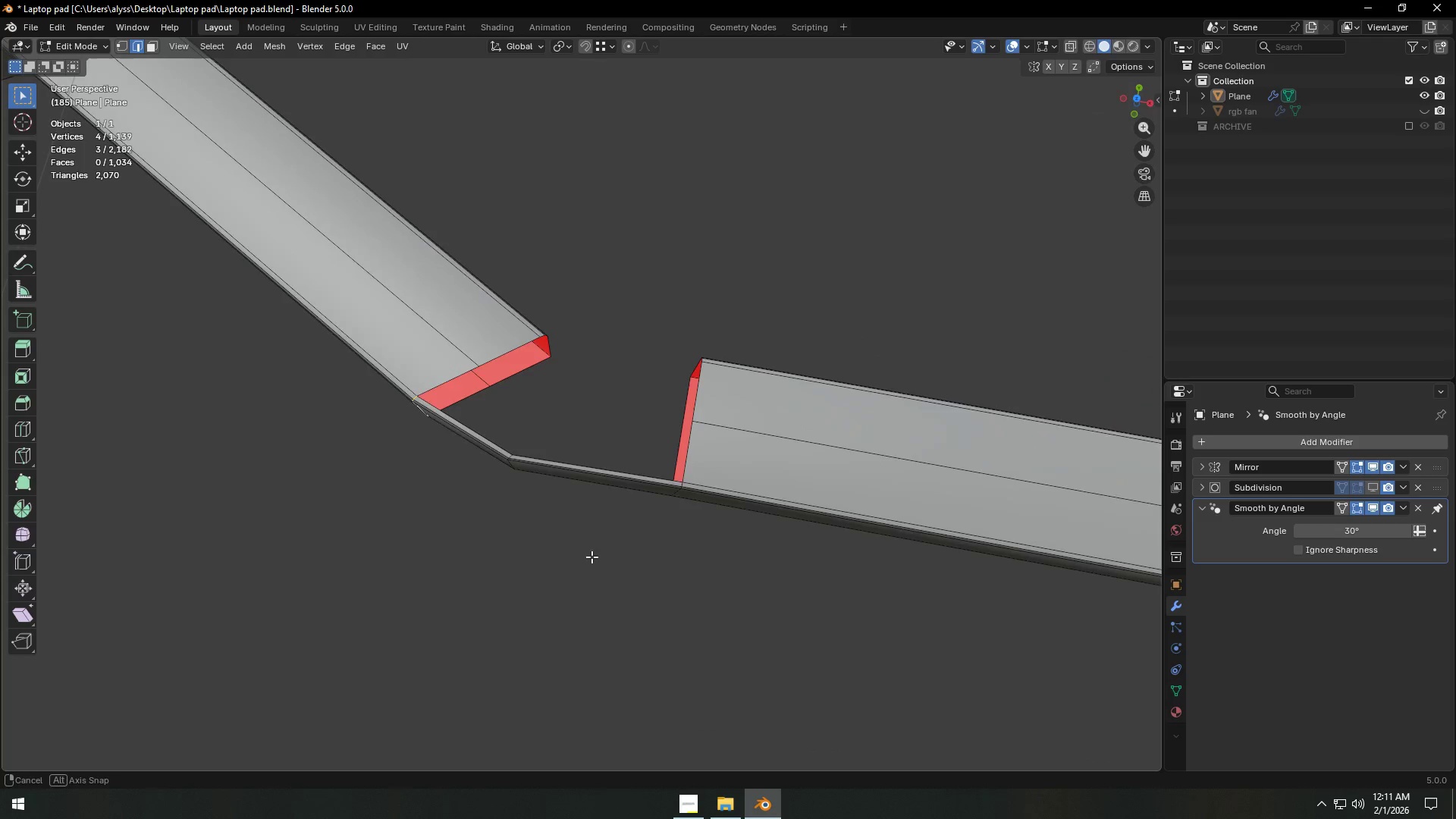 
key(Backquote)
 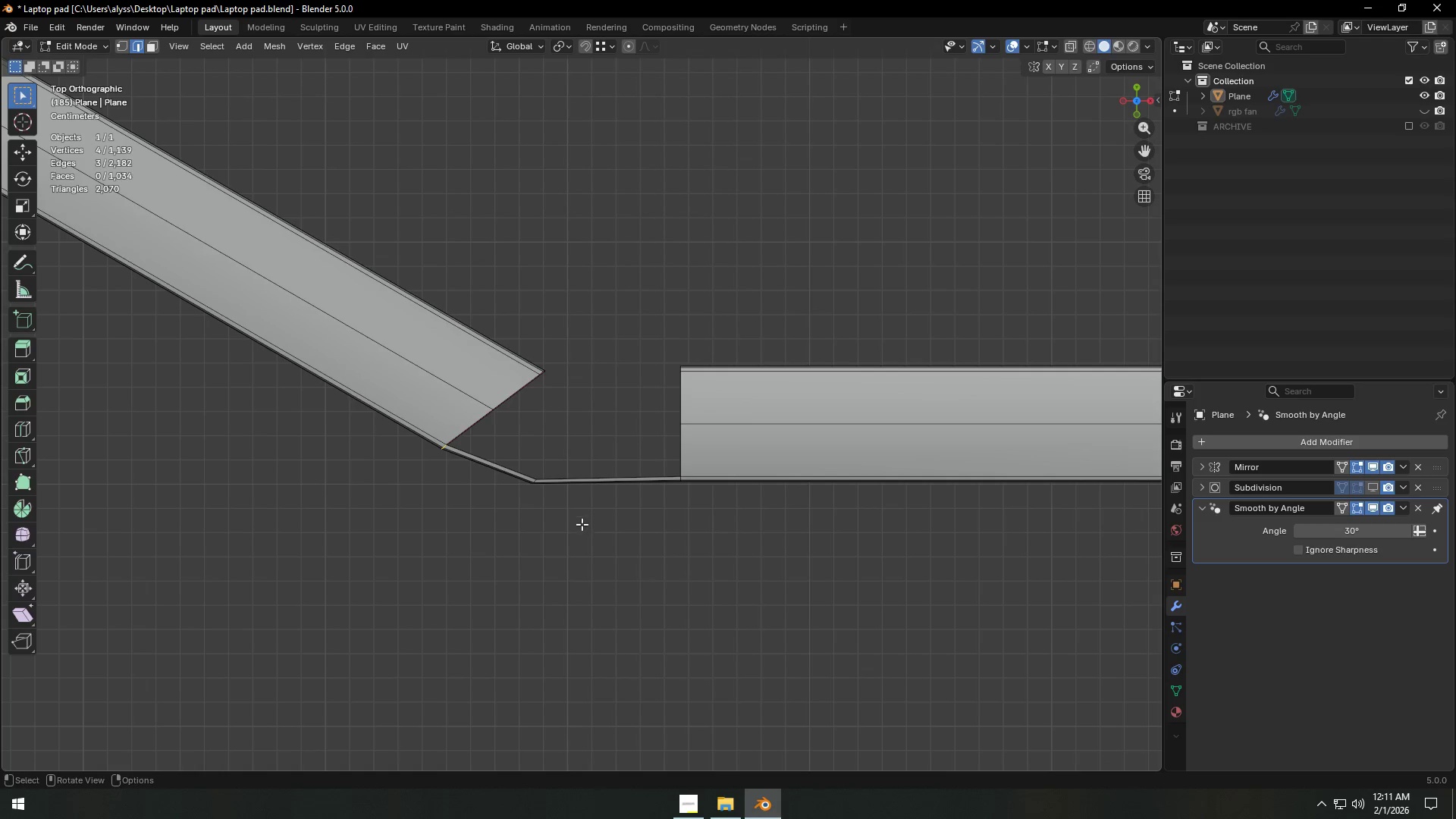 
scroll: coordinate [585, 532], scroll_direction: down, amount: 6.0
 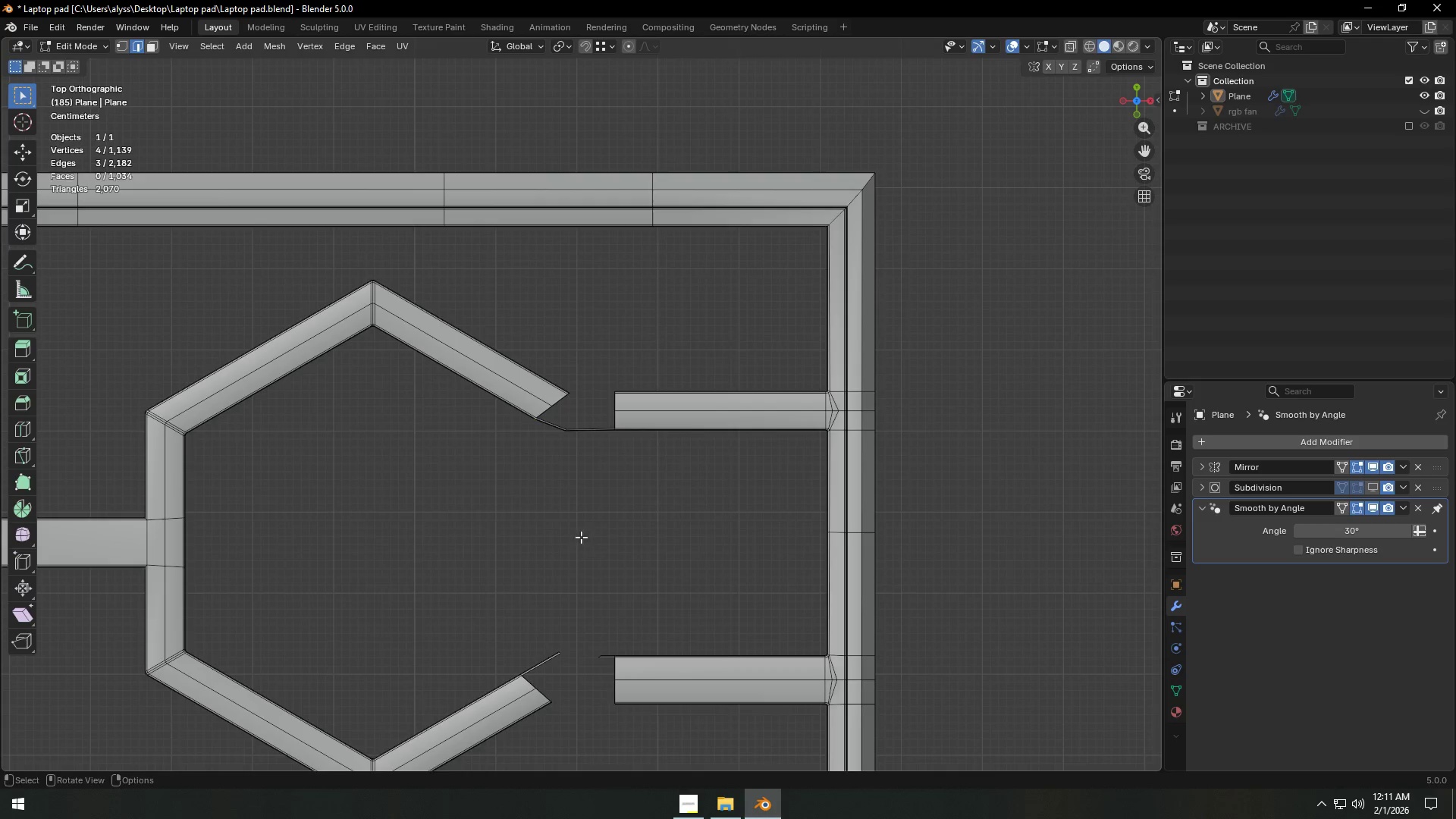 
key(Shift+ShiftLeft)
 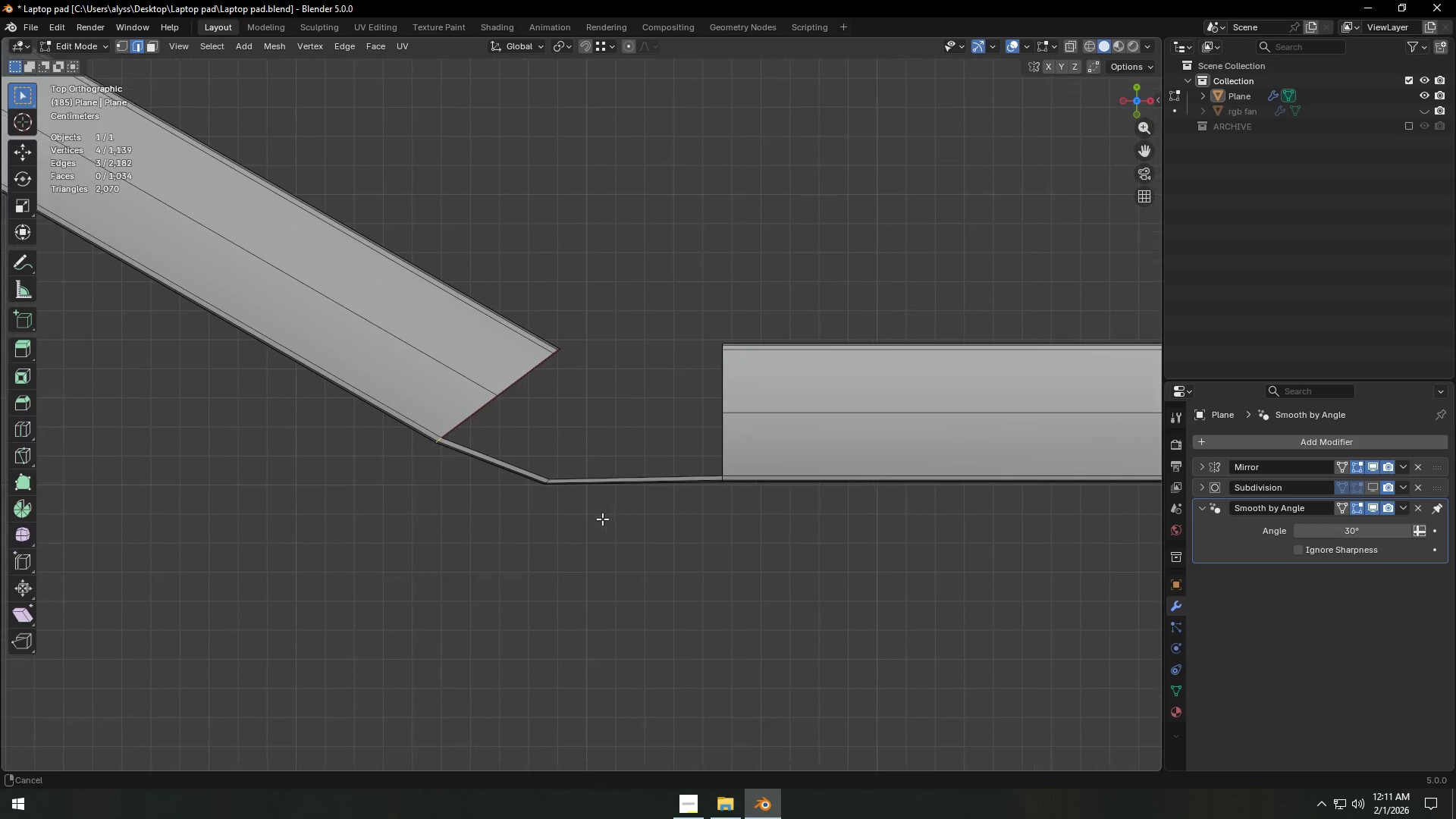 
scroll: coordinate [603, 519], scroll_direction: up, amount: 10.0
 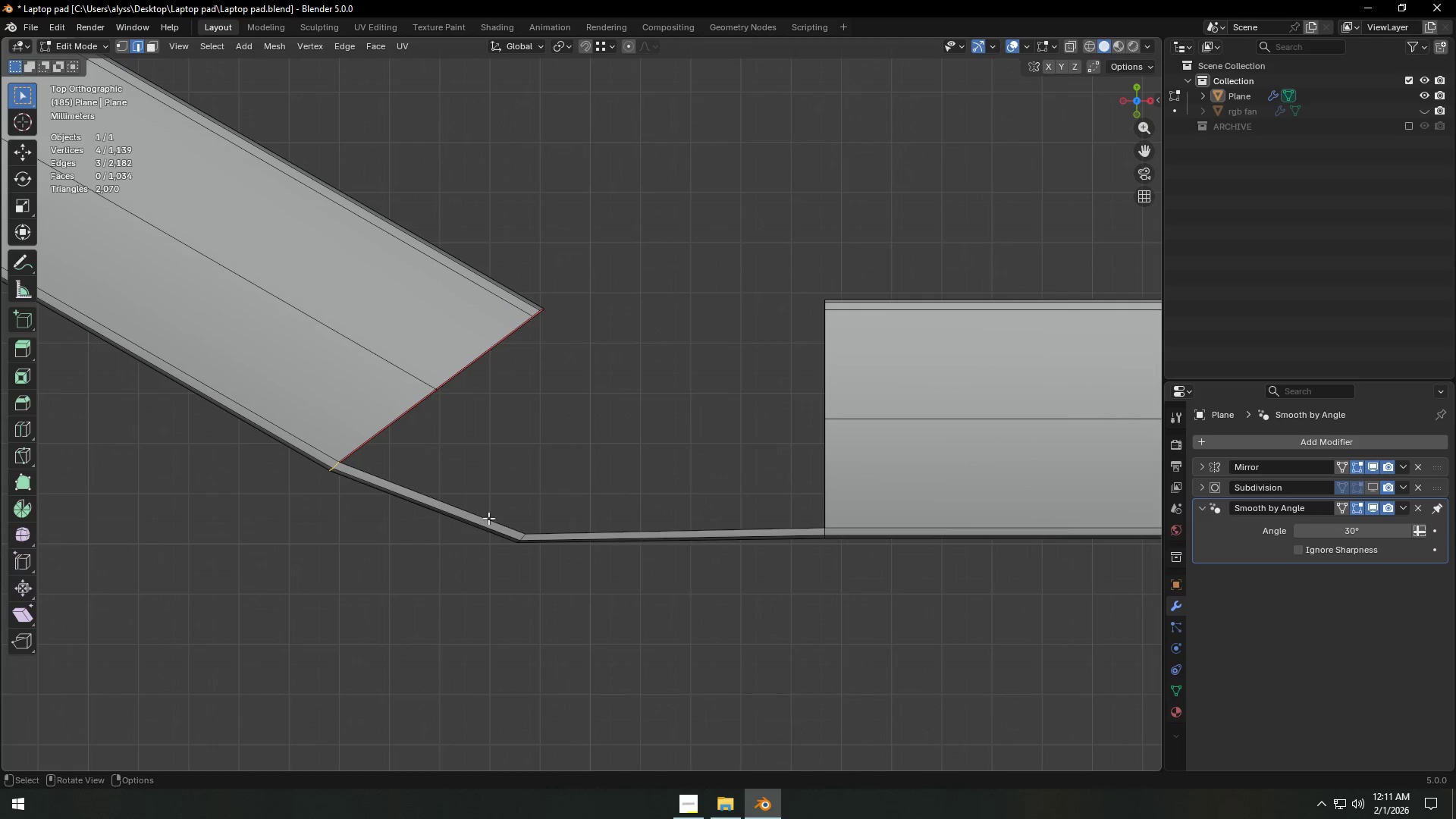 
type(zgy)
 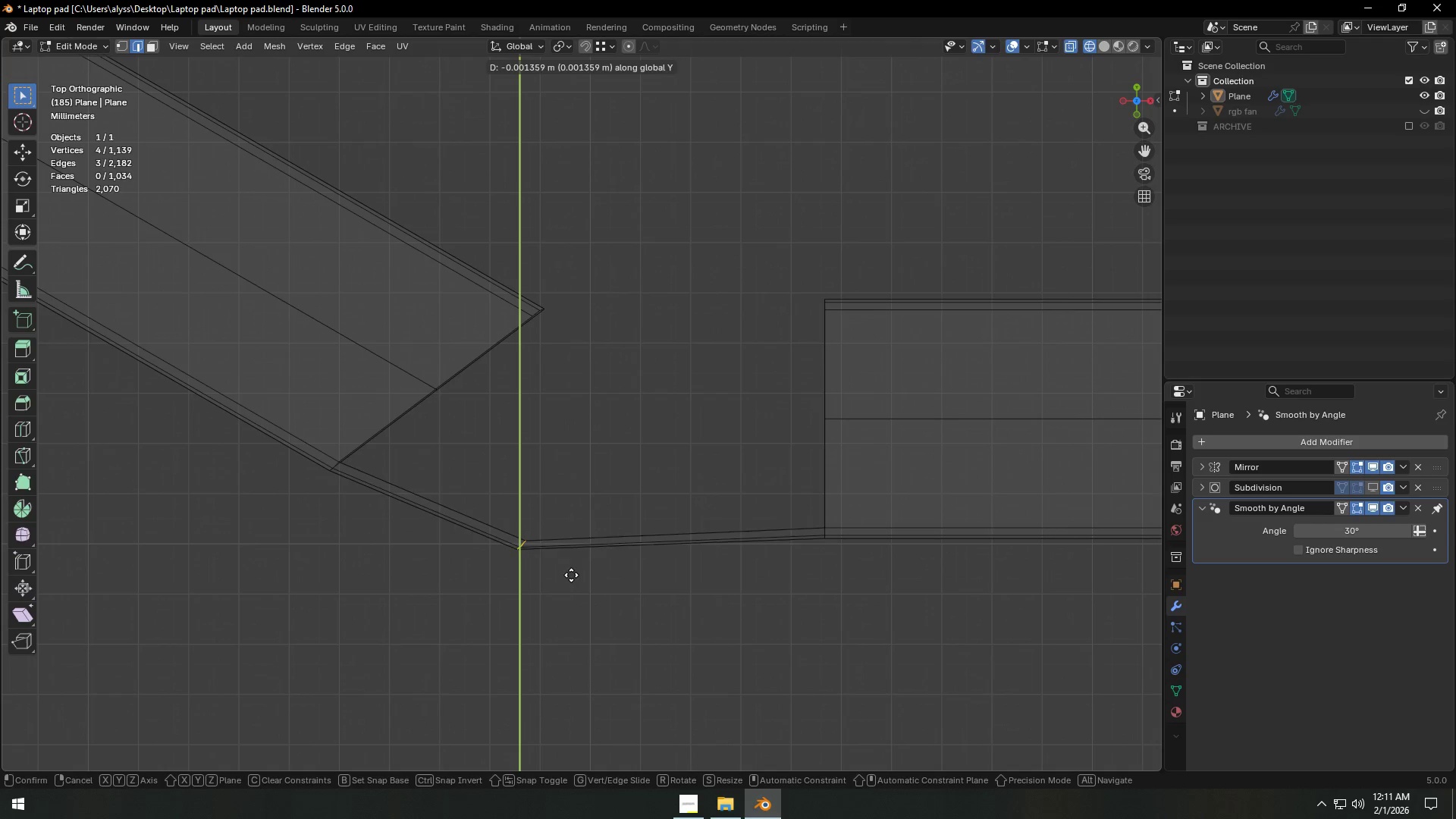 
left_click_drag(start_coordinate=[474, 512], to_coordinate=[548, 576])
 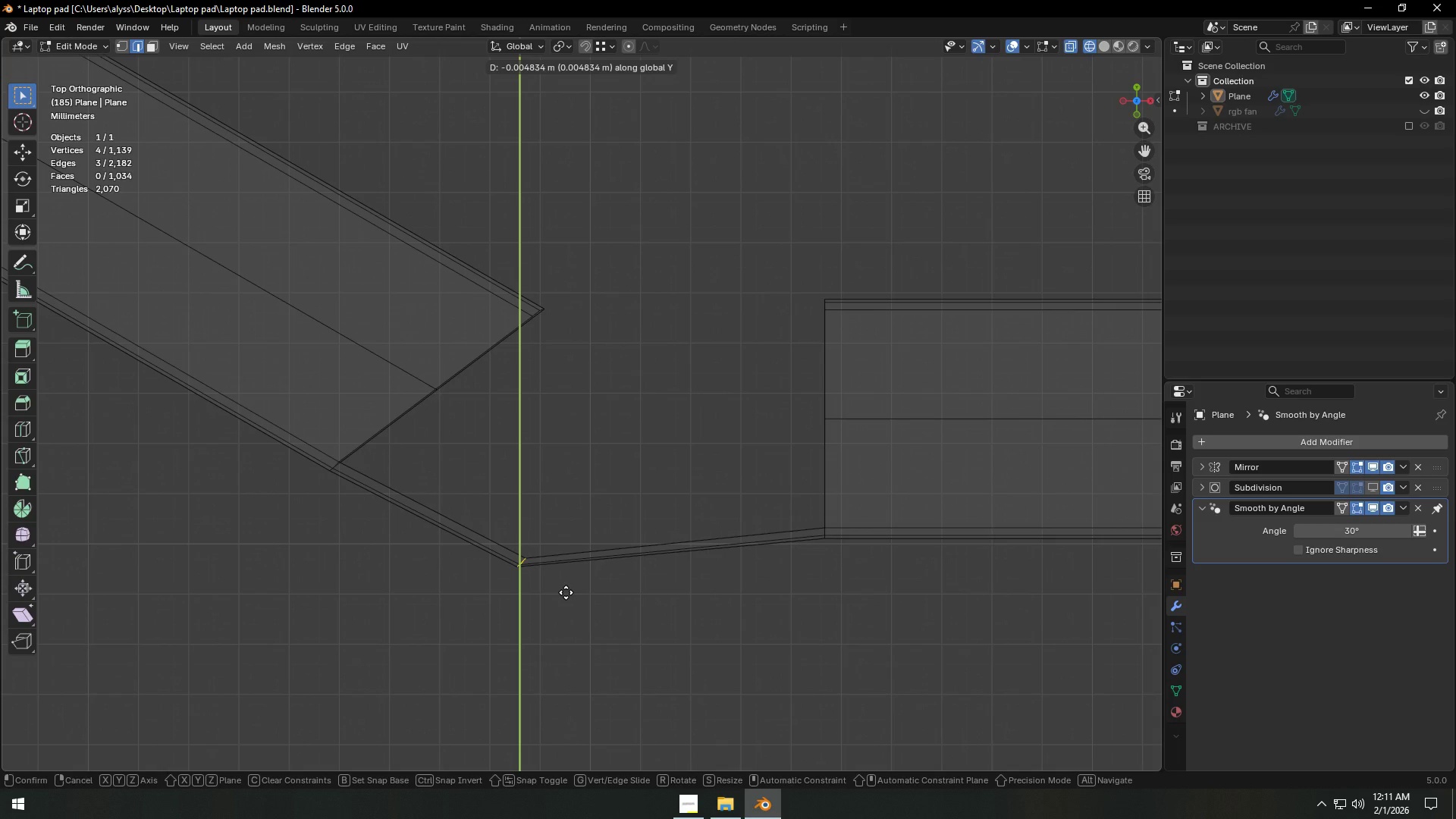 
left_click([566, 592])
 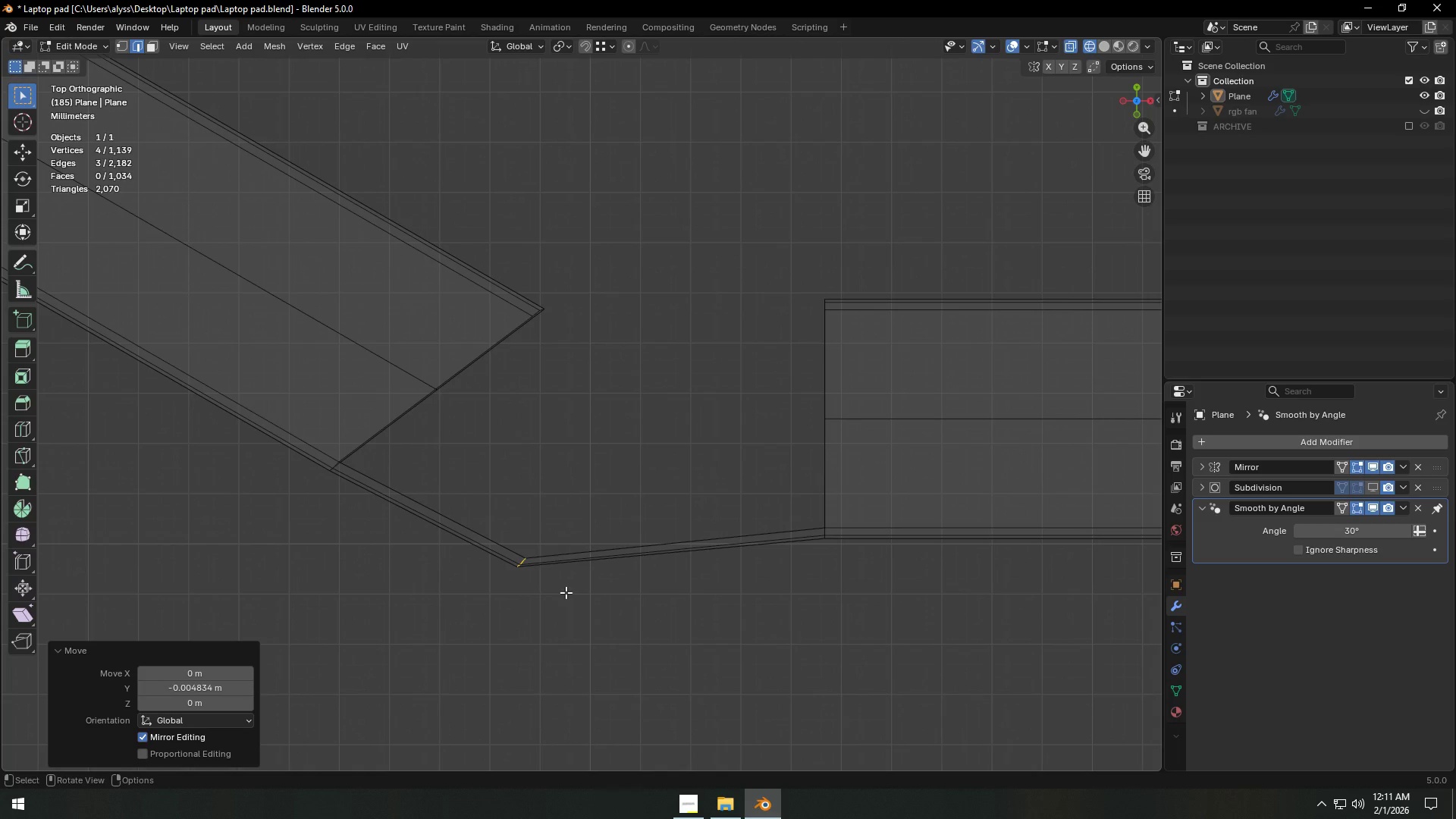 
type(gg)
 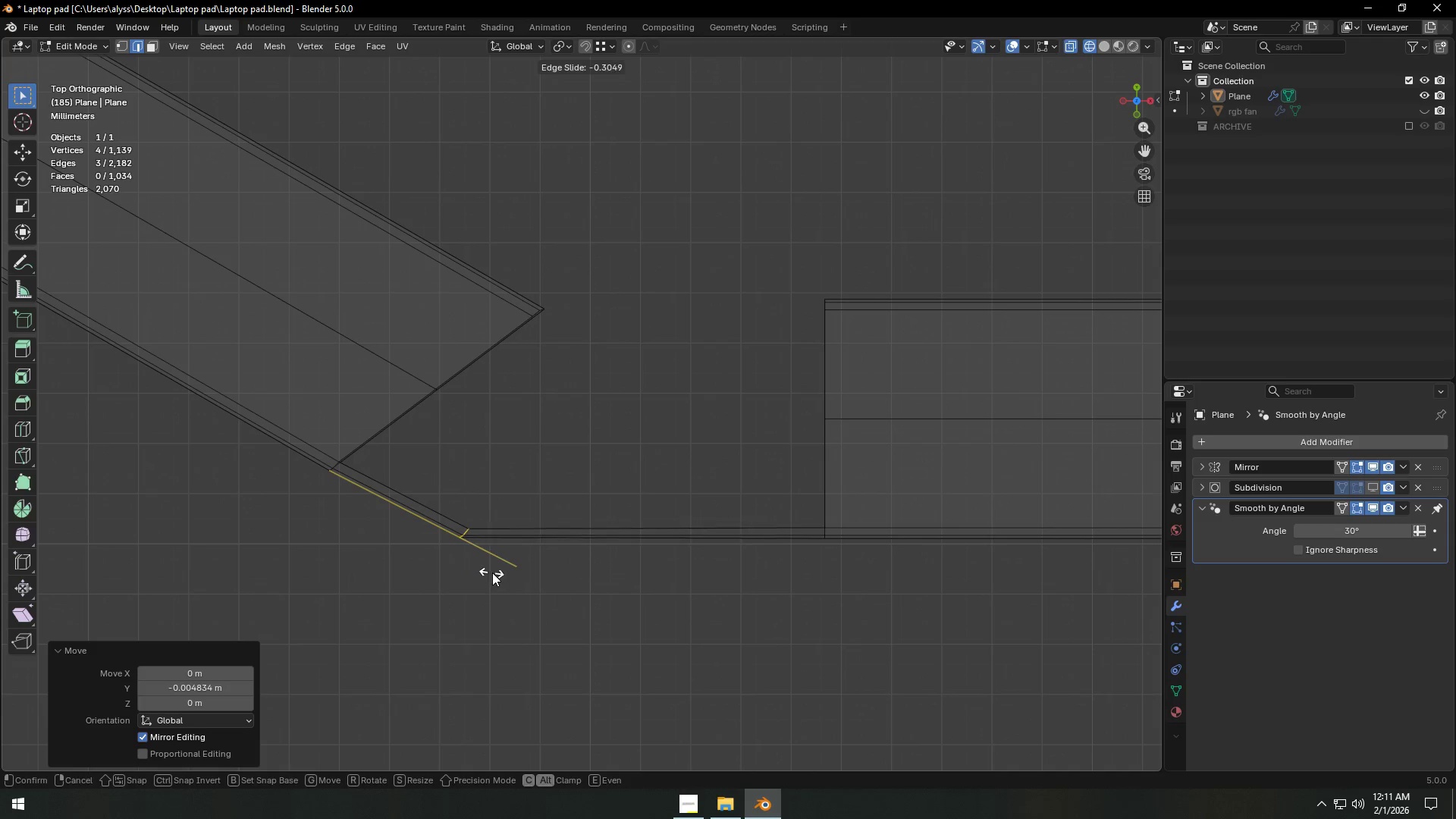 
left_click([493, 573])
 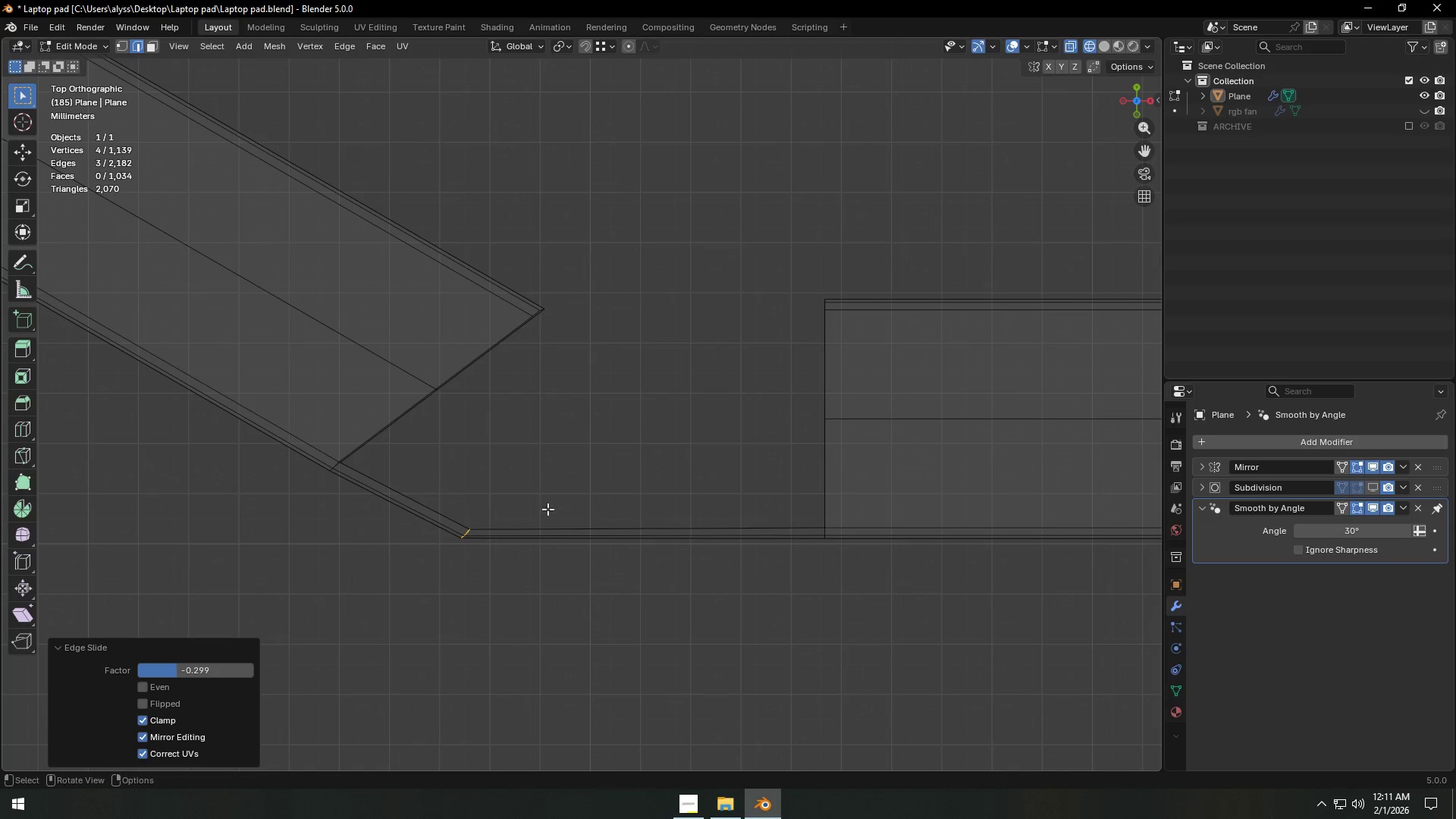 
double_click([589, 447])
 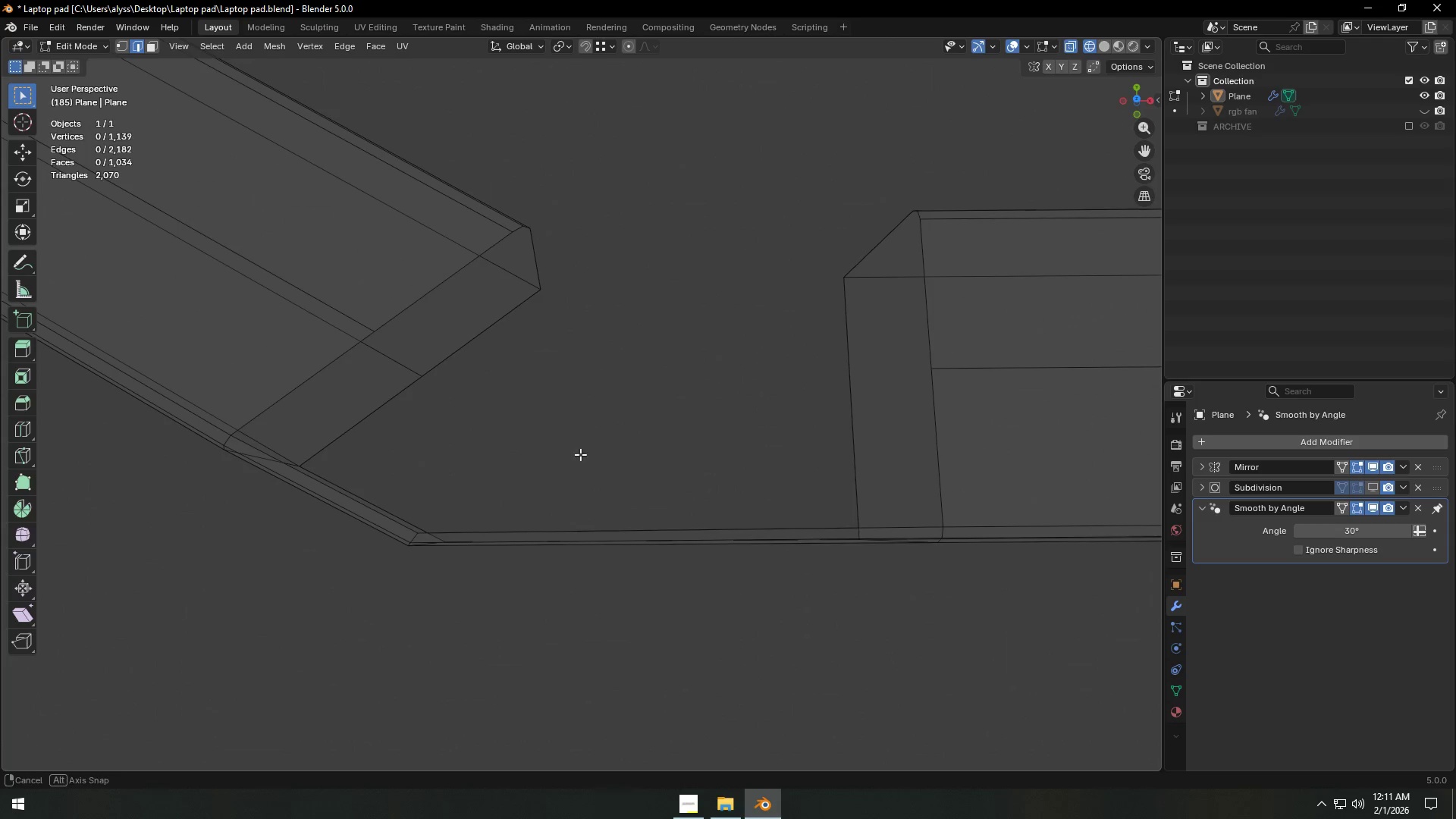 
key(Z)
 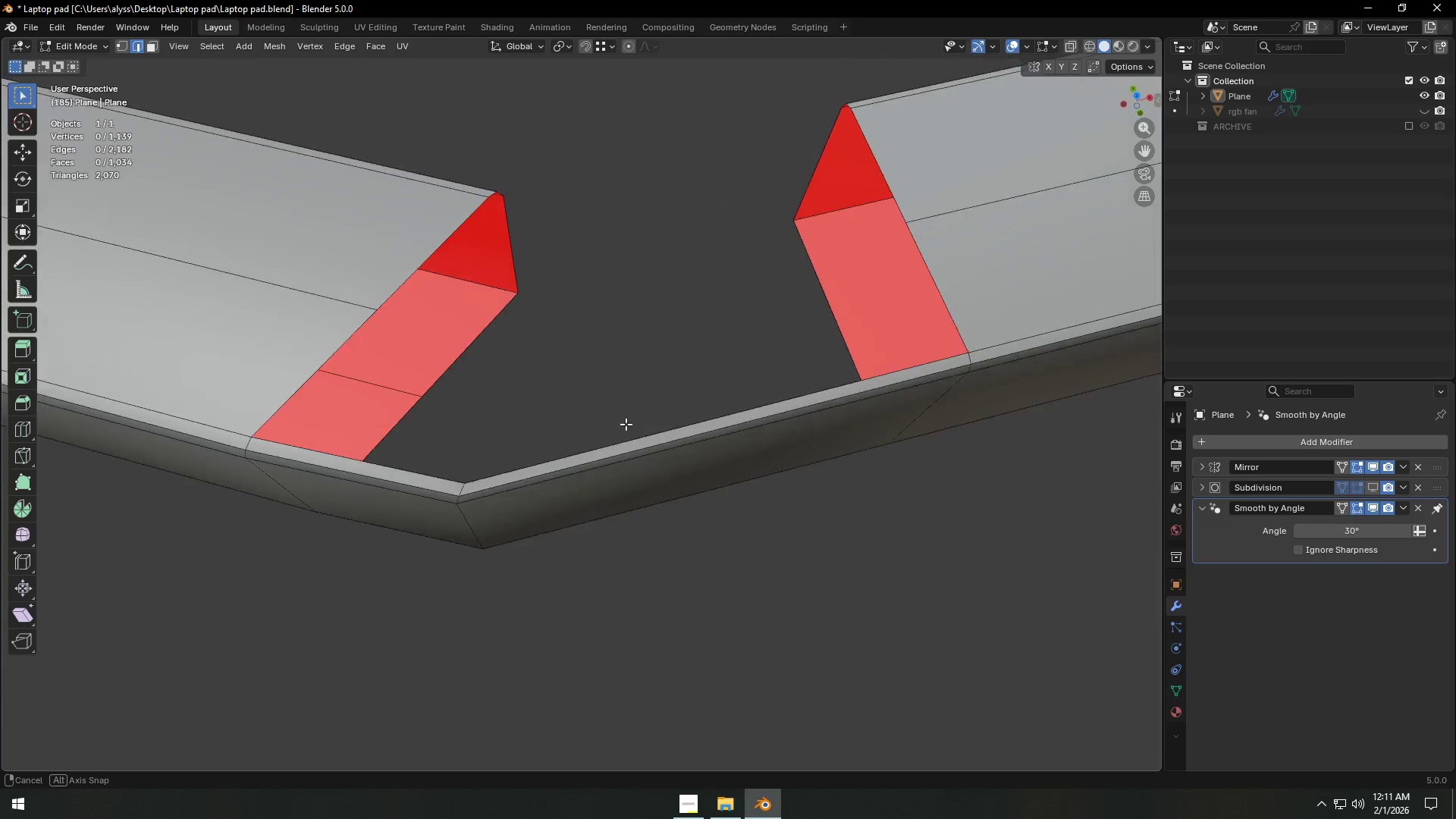 
left_click([535, 227])
 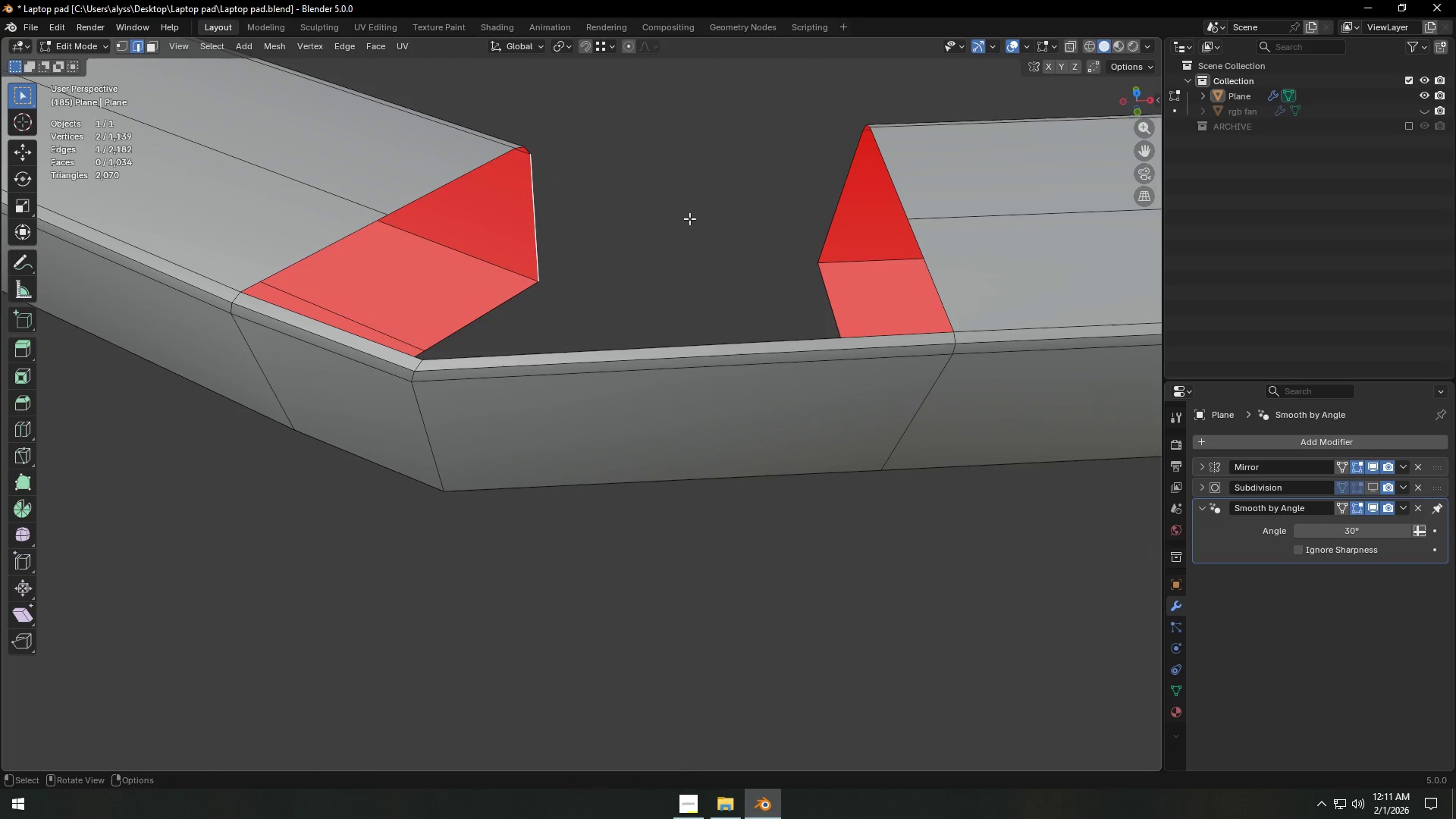 
hold_key(key=ShiftLeft, duration=0.42)
left_click([831, 221])
 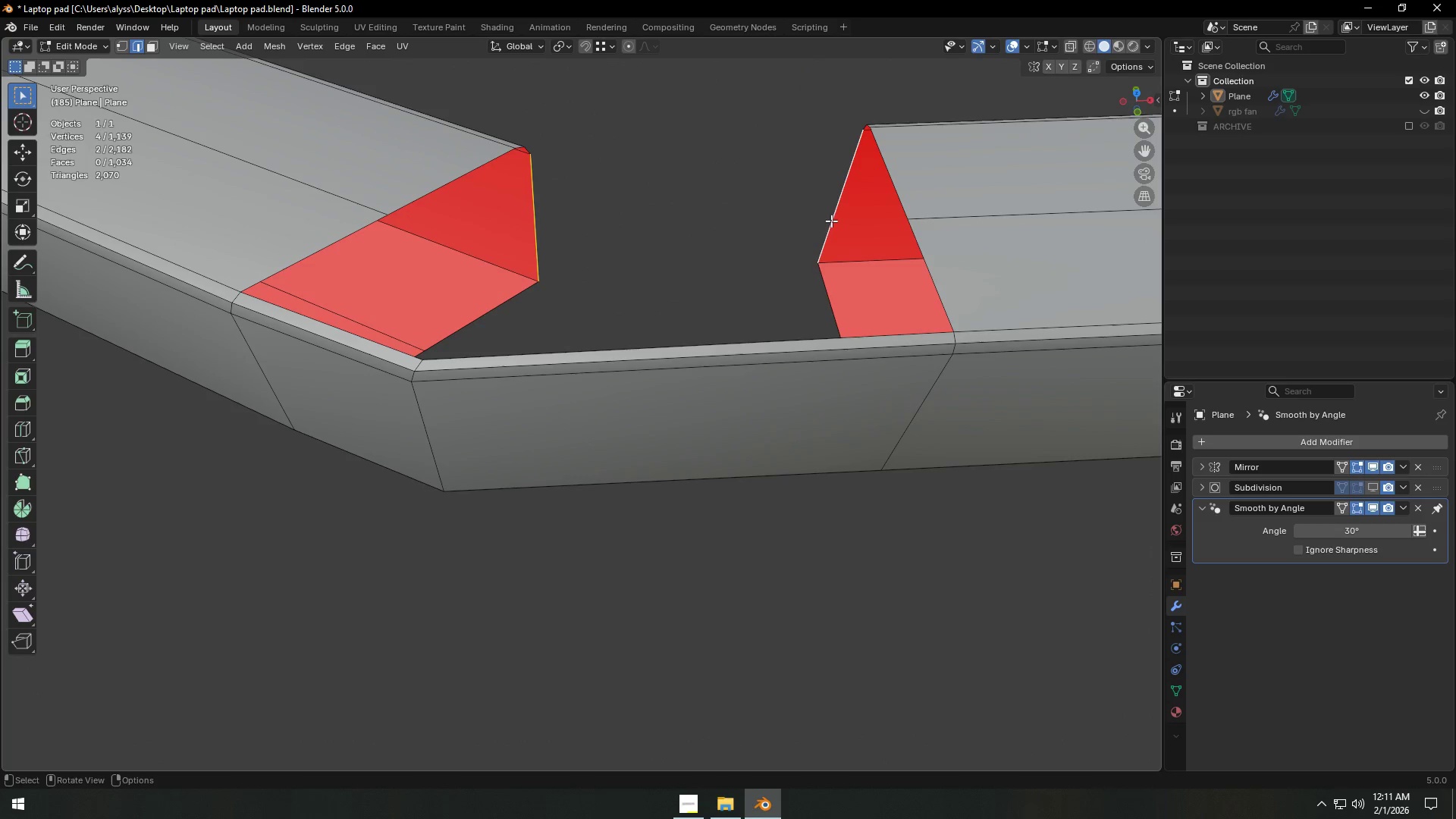 
key(F)
 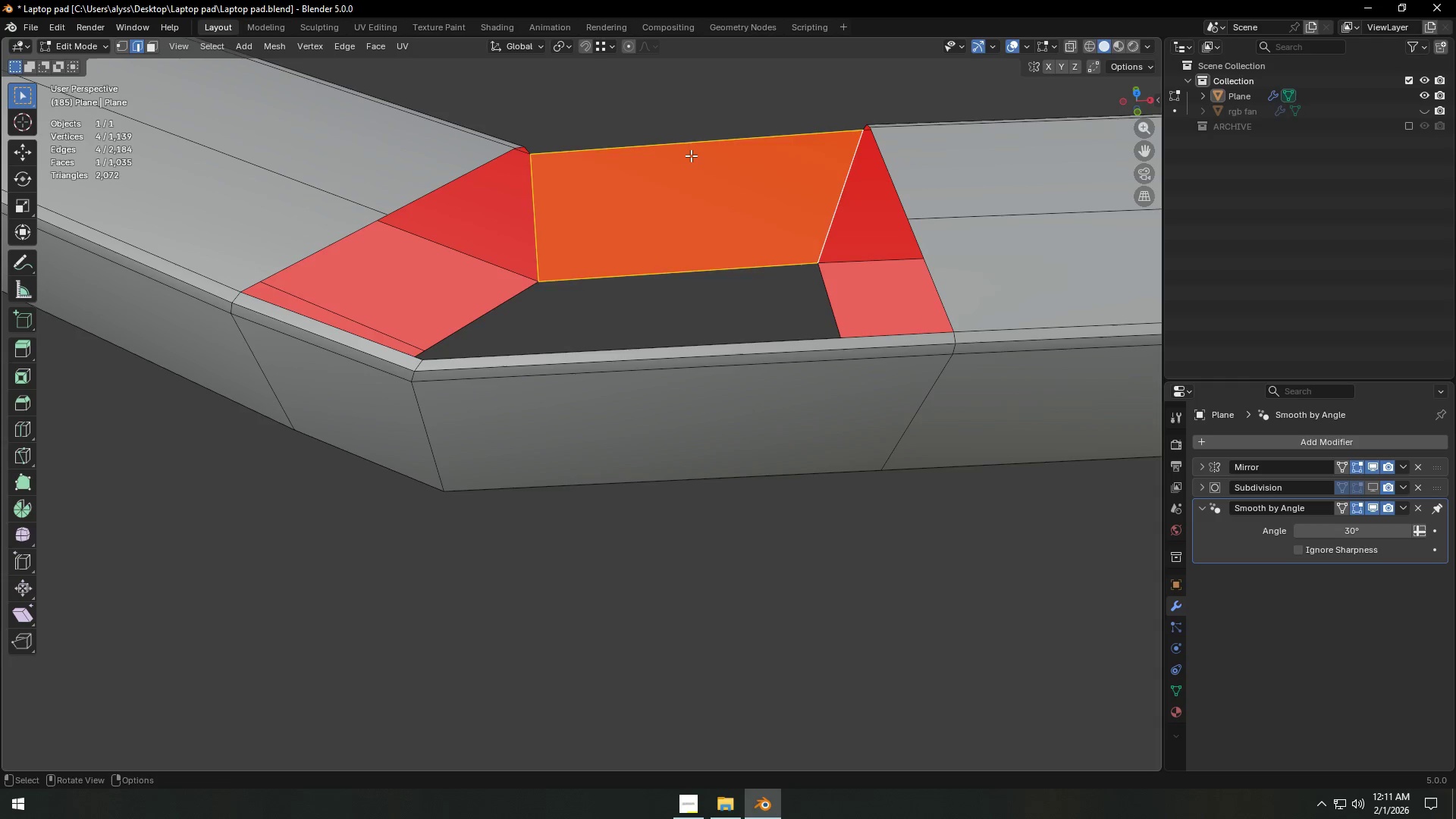 
left_click([690, 153])
 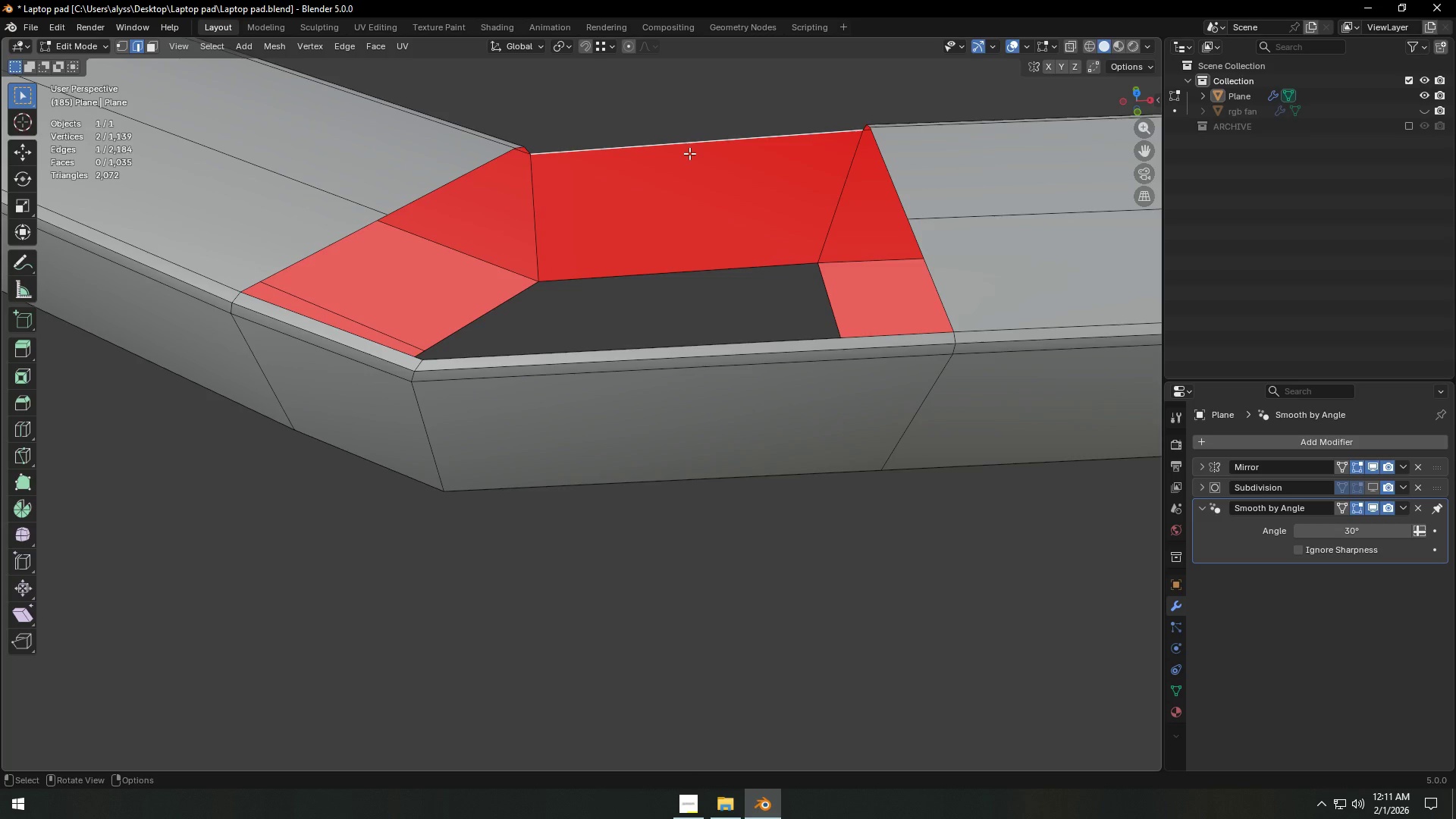 
type(ff)
 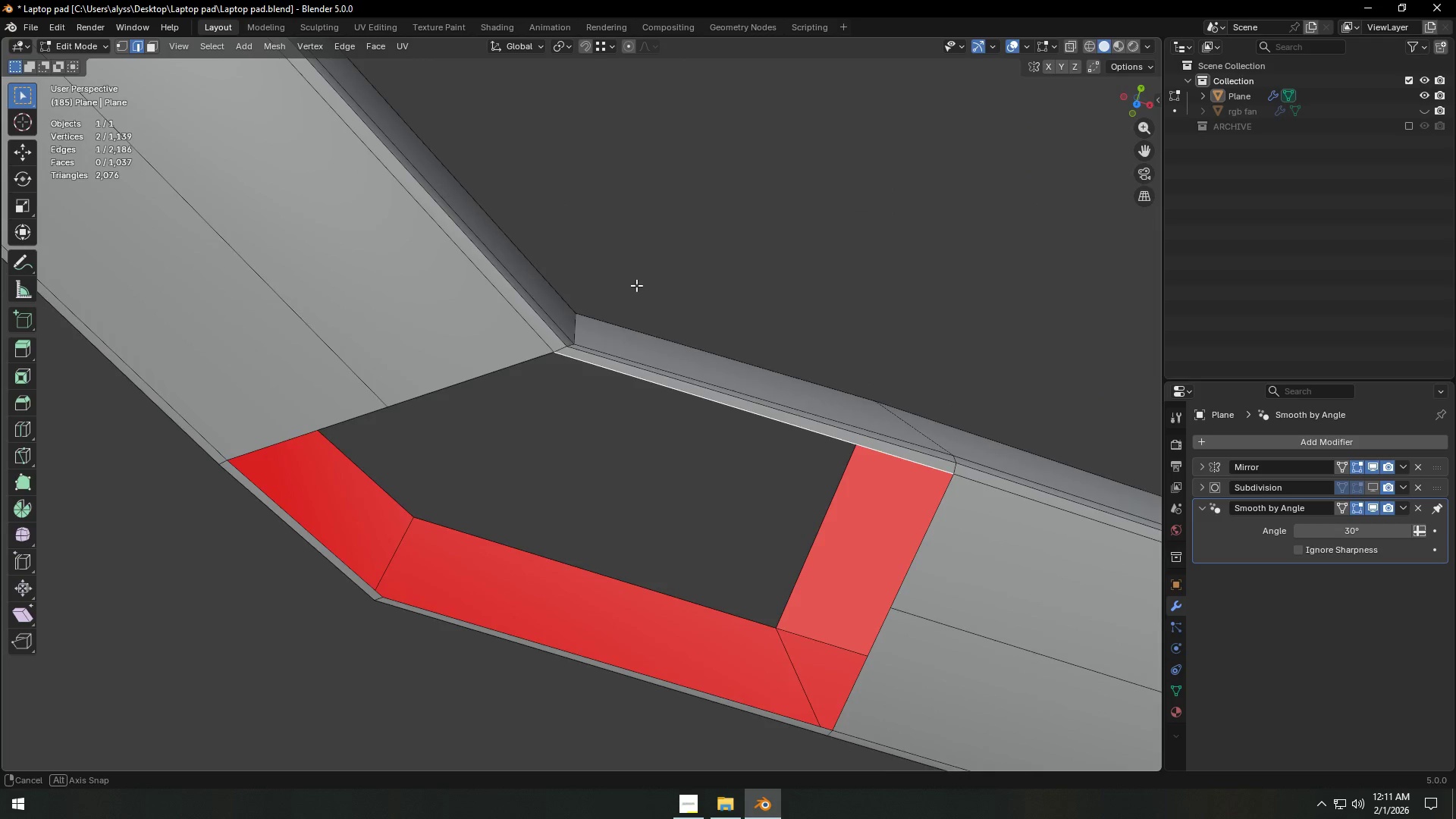 
key(Control+ControlLeft)
 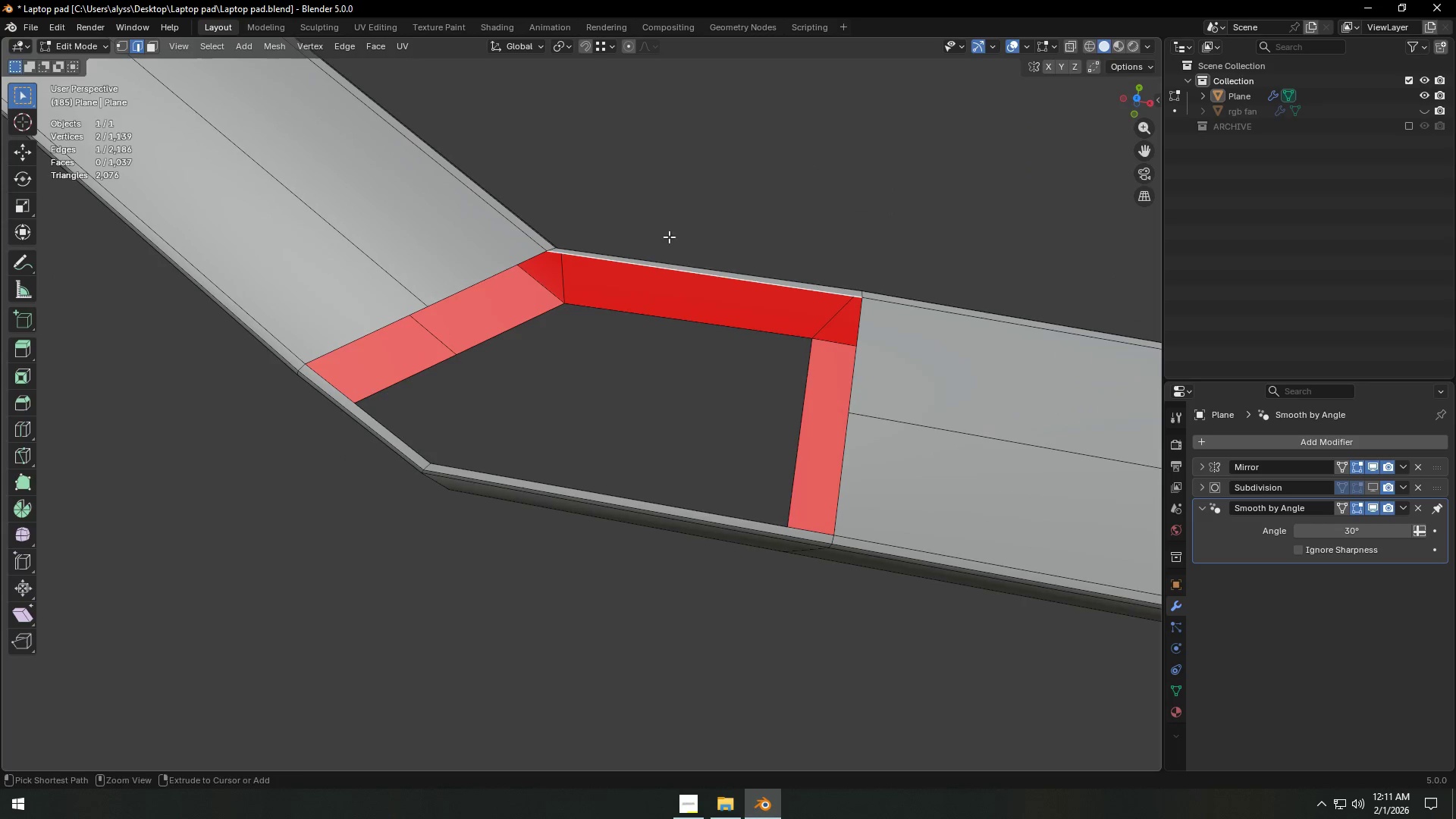 
key(Control+R)
 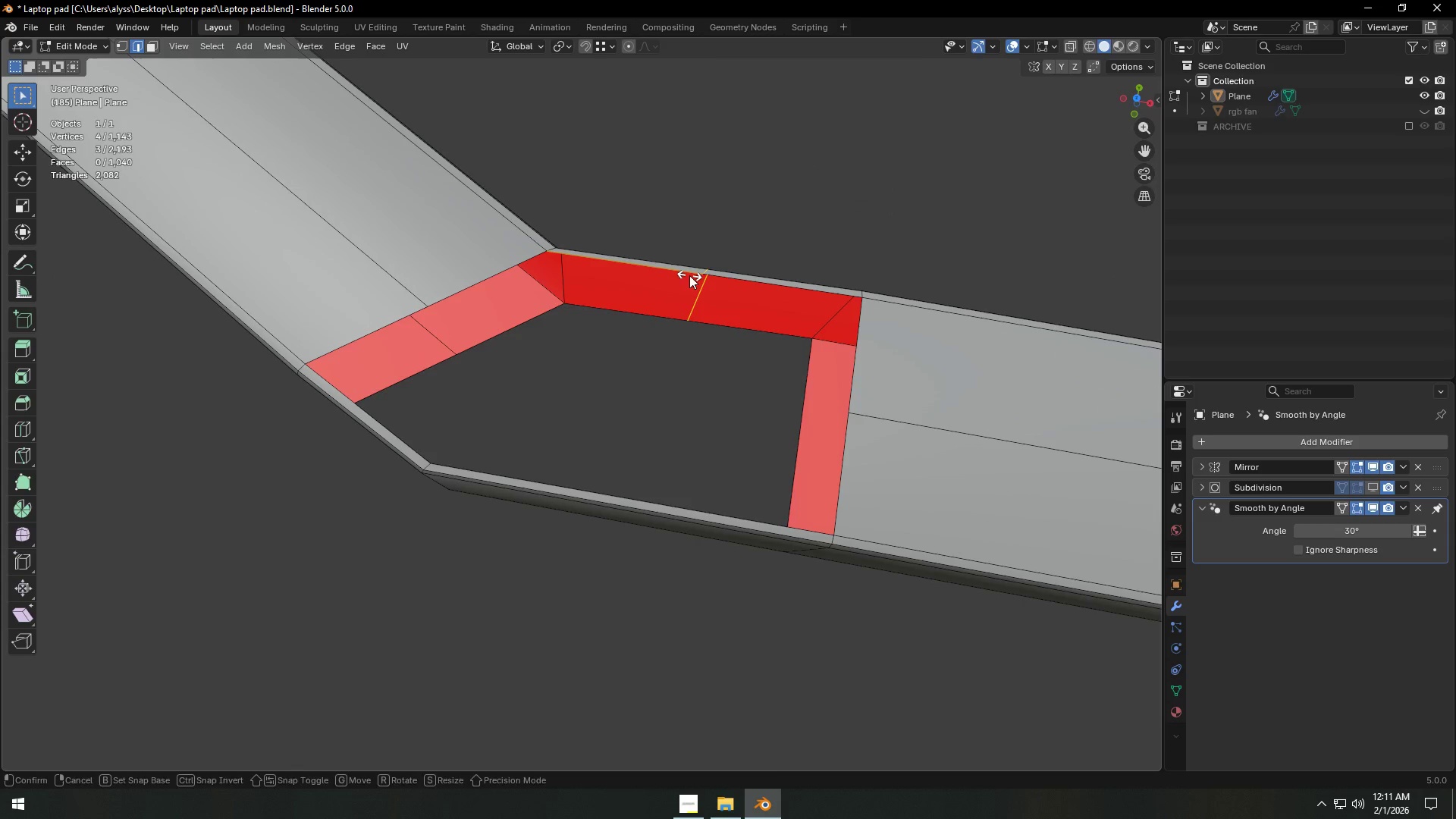 
scroll: coordinate [652, 237], scroll_direction: down, amount: 1.0
 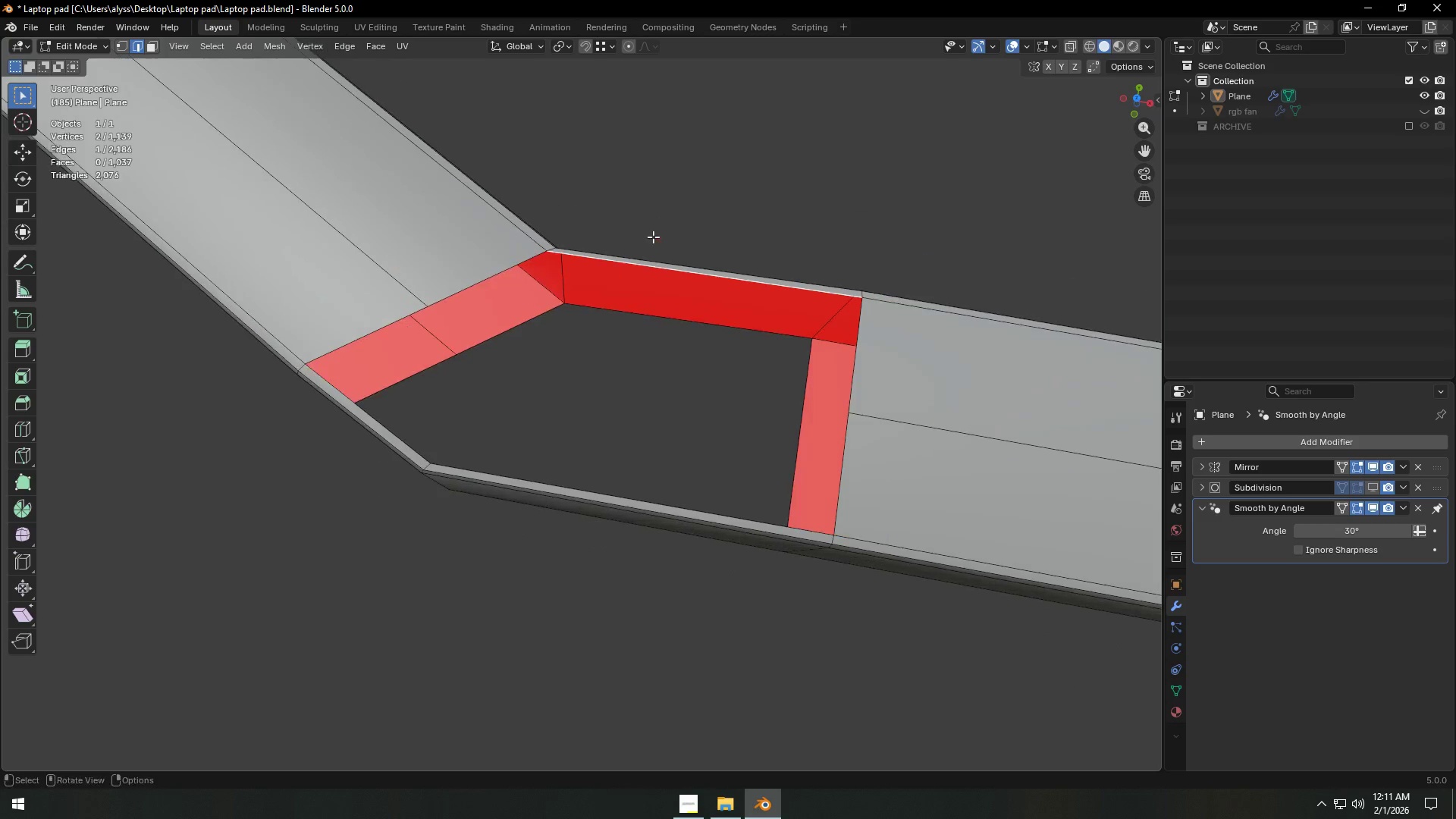 
right_click([689, 275])
 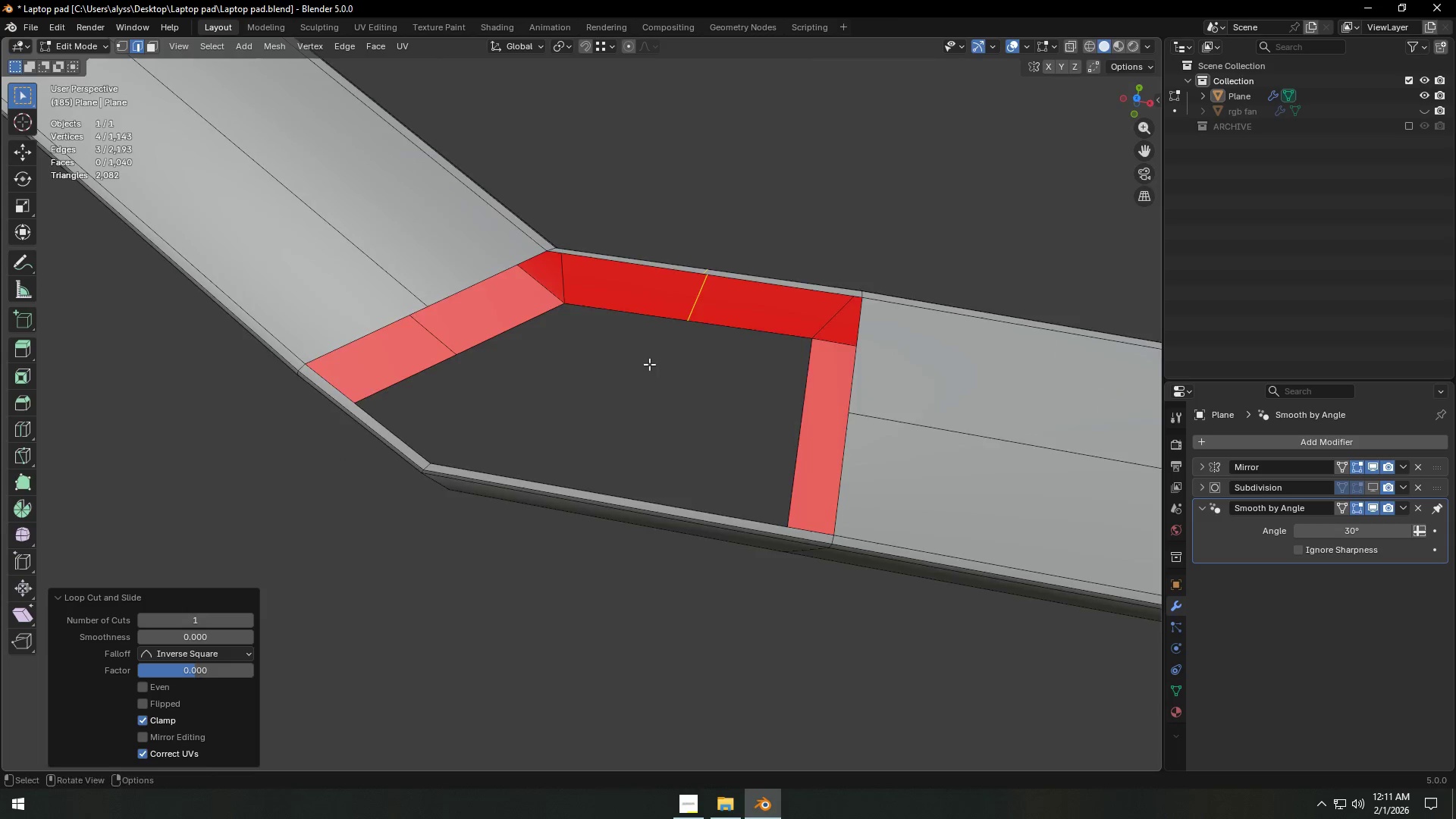 
left_click([689, 275])
 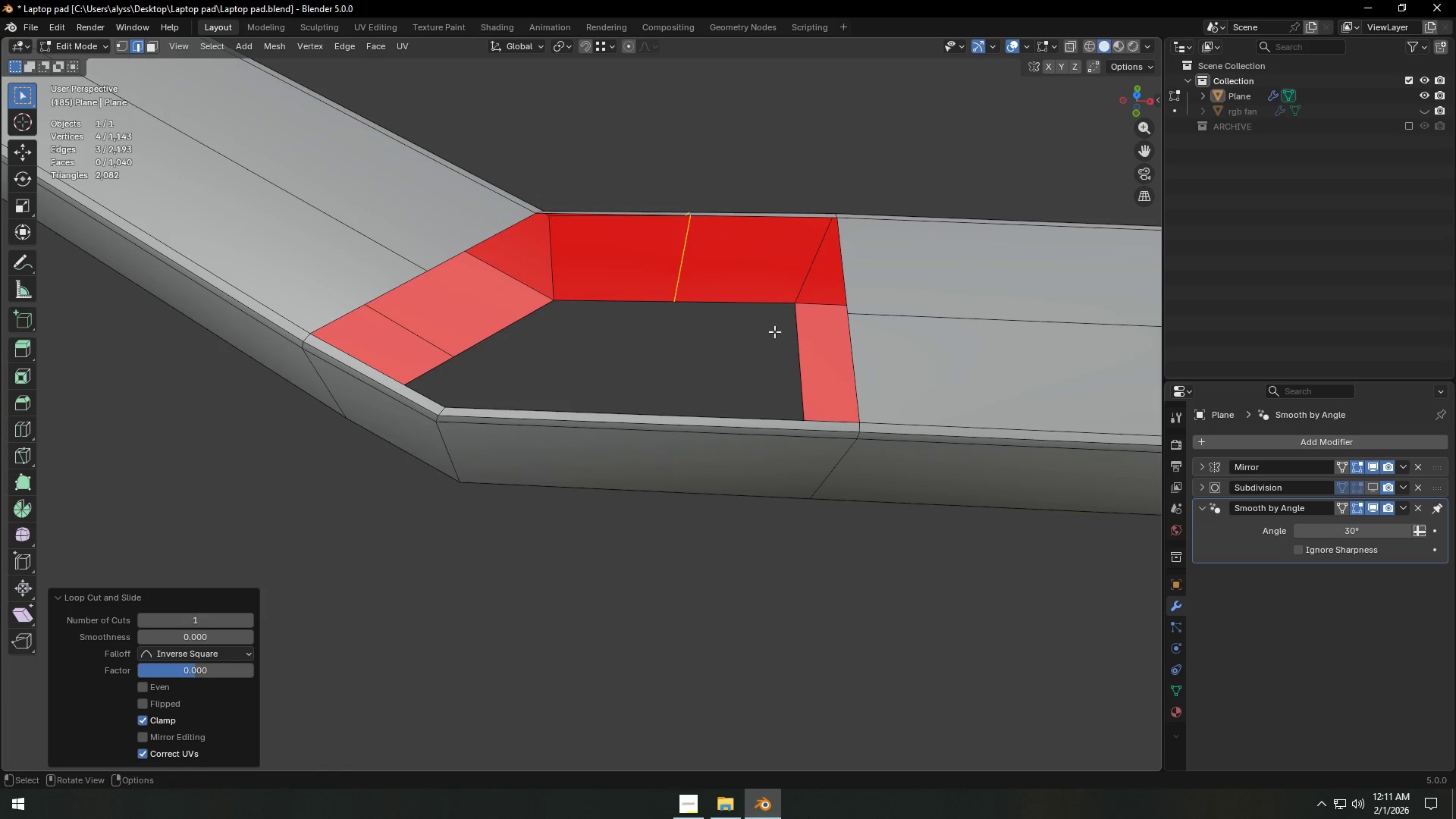 
key(1)
 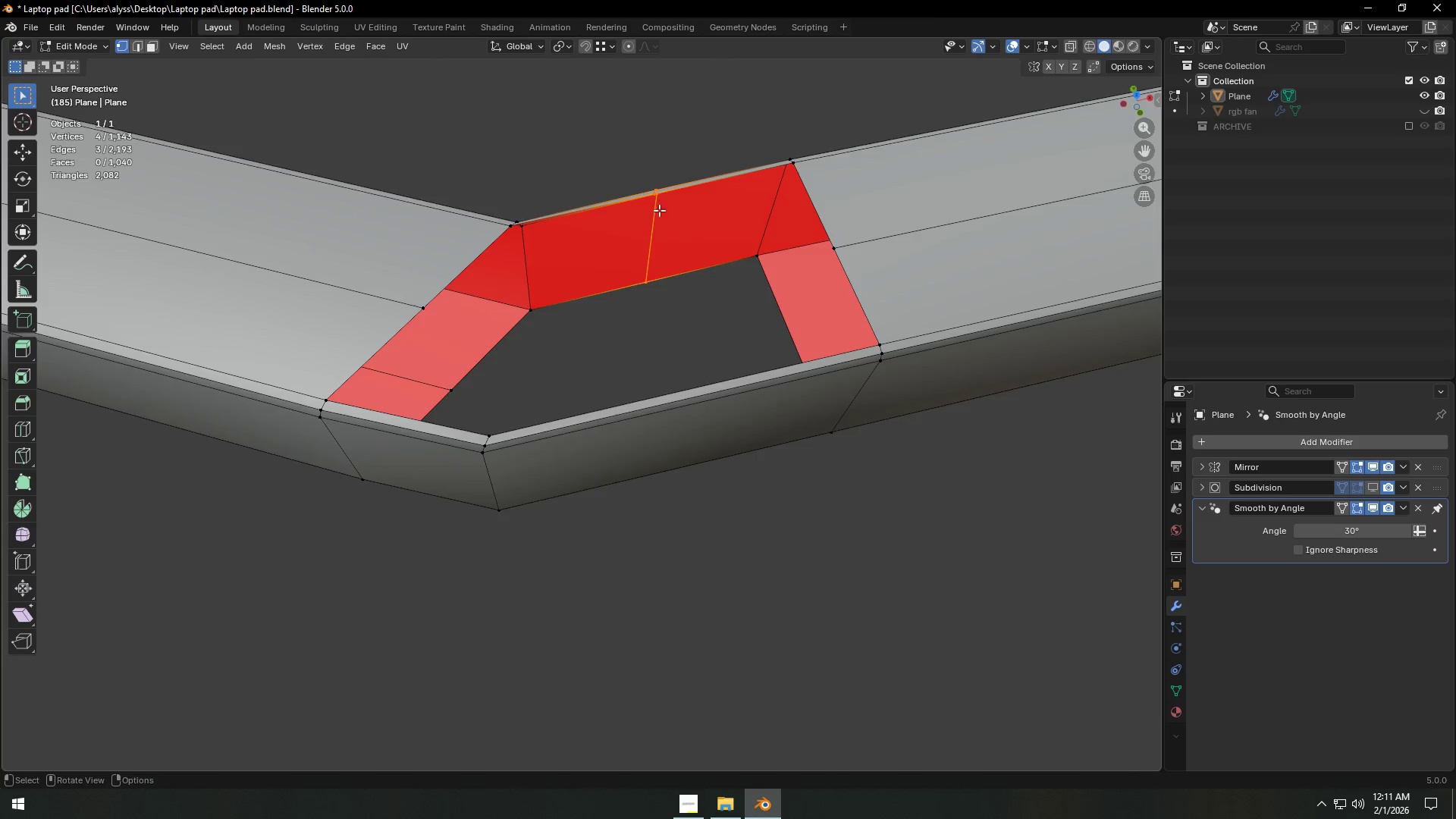 
left_click([669, 265])
 